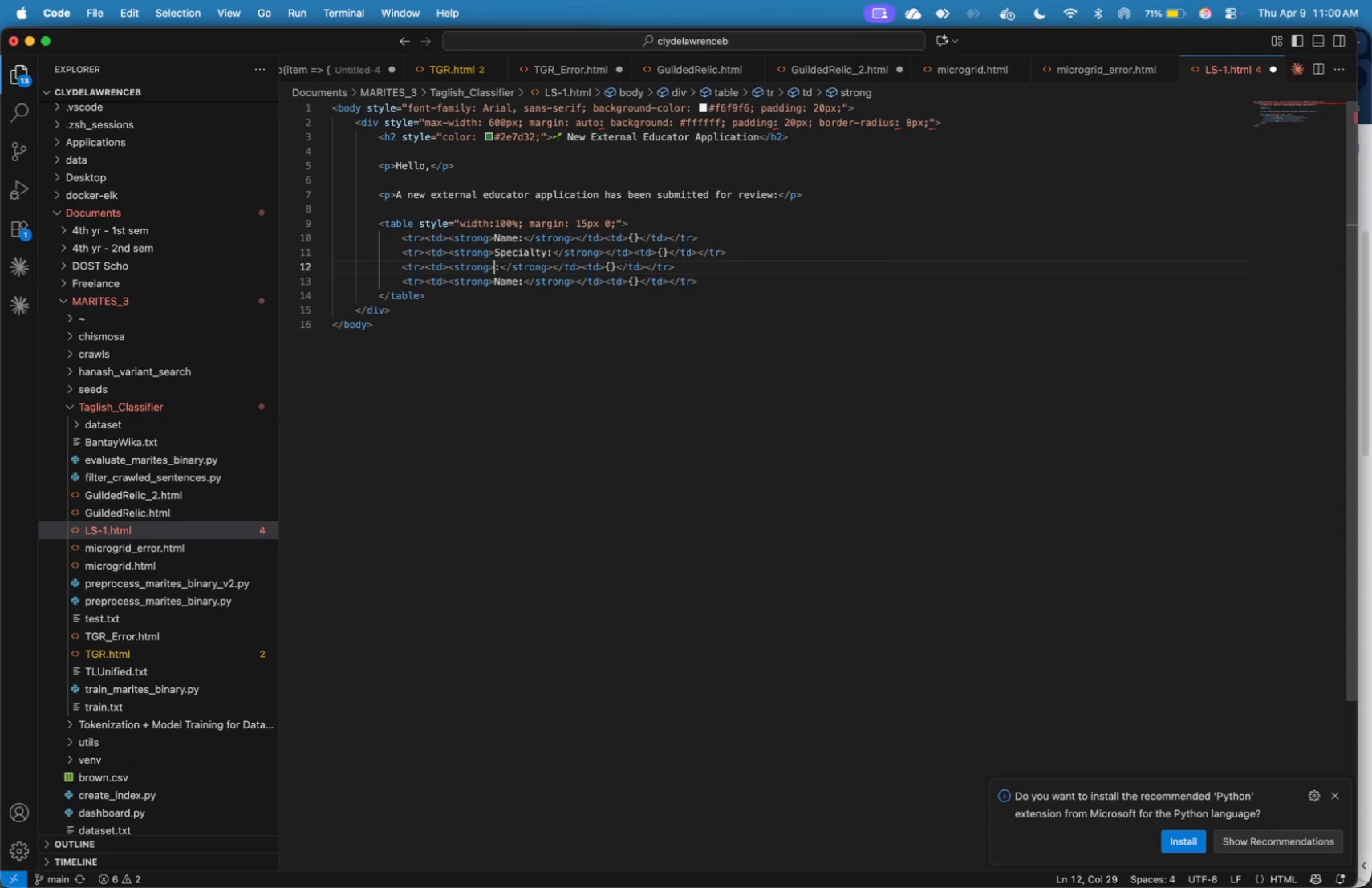 
key(Backspace)
 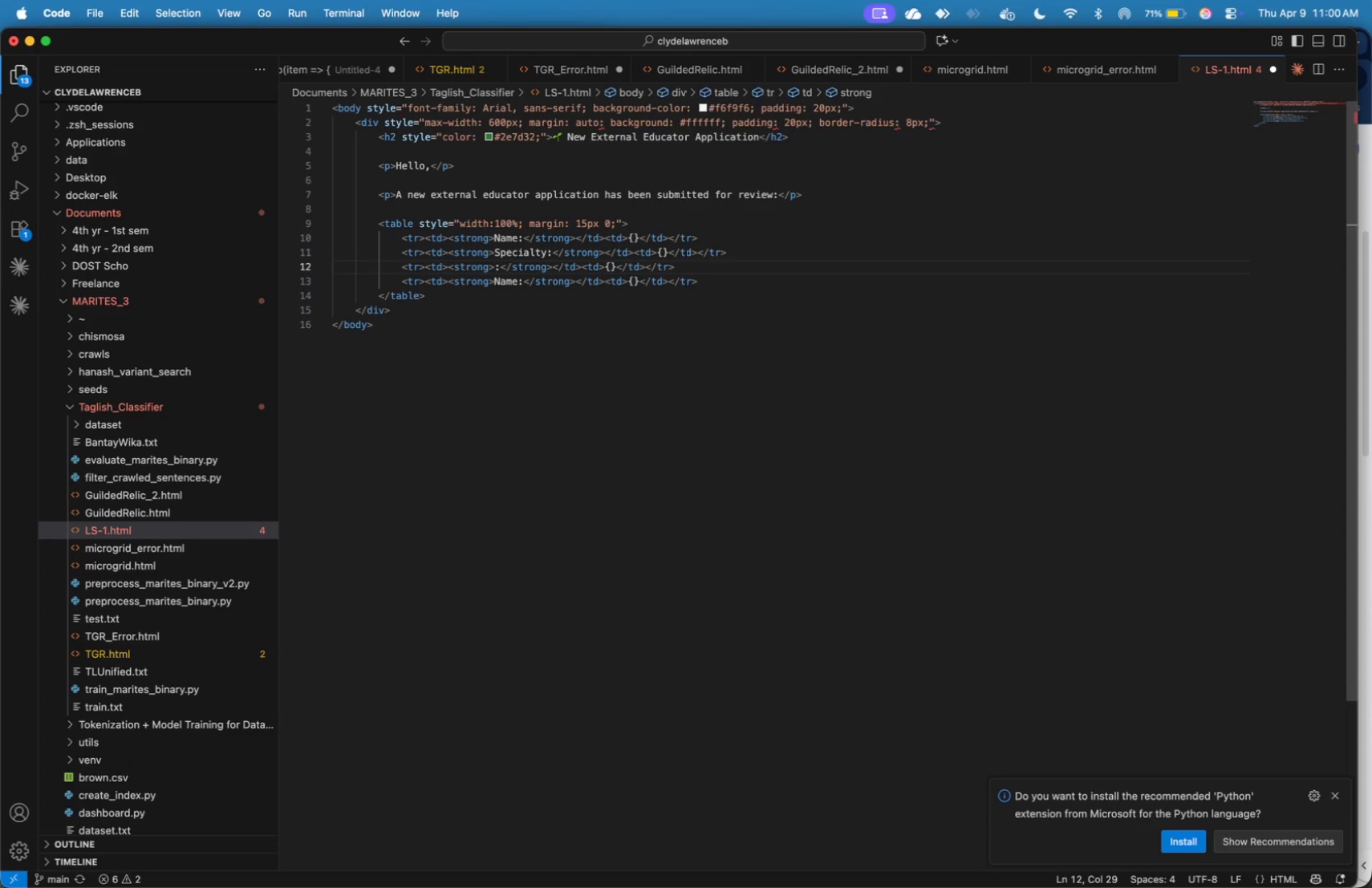 
wait(5.26)
 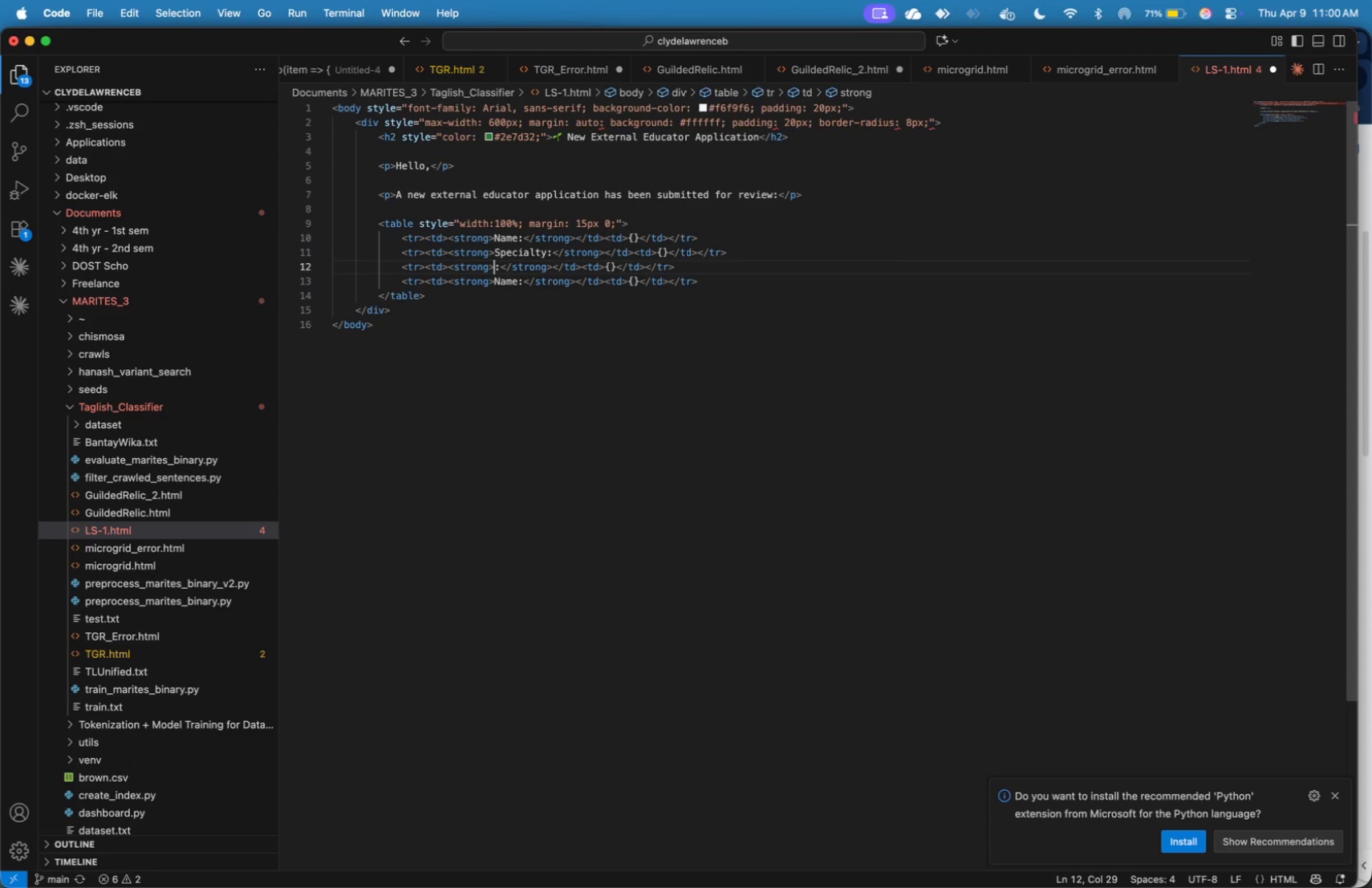 
type(Insurance Expiry)
 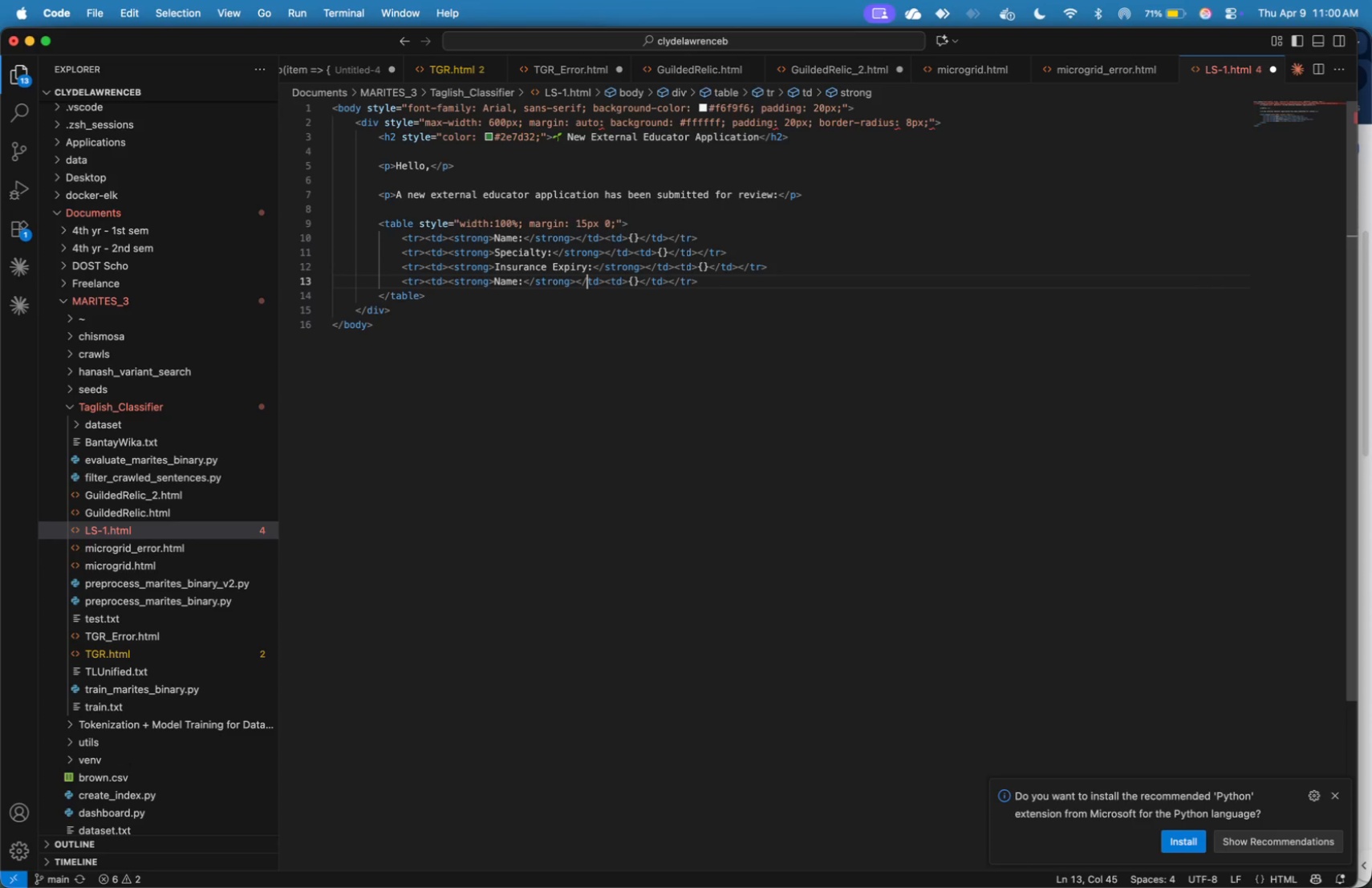 
key(ArrowDown)
 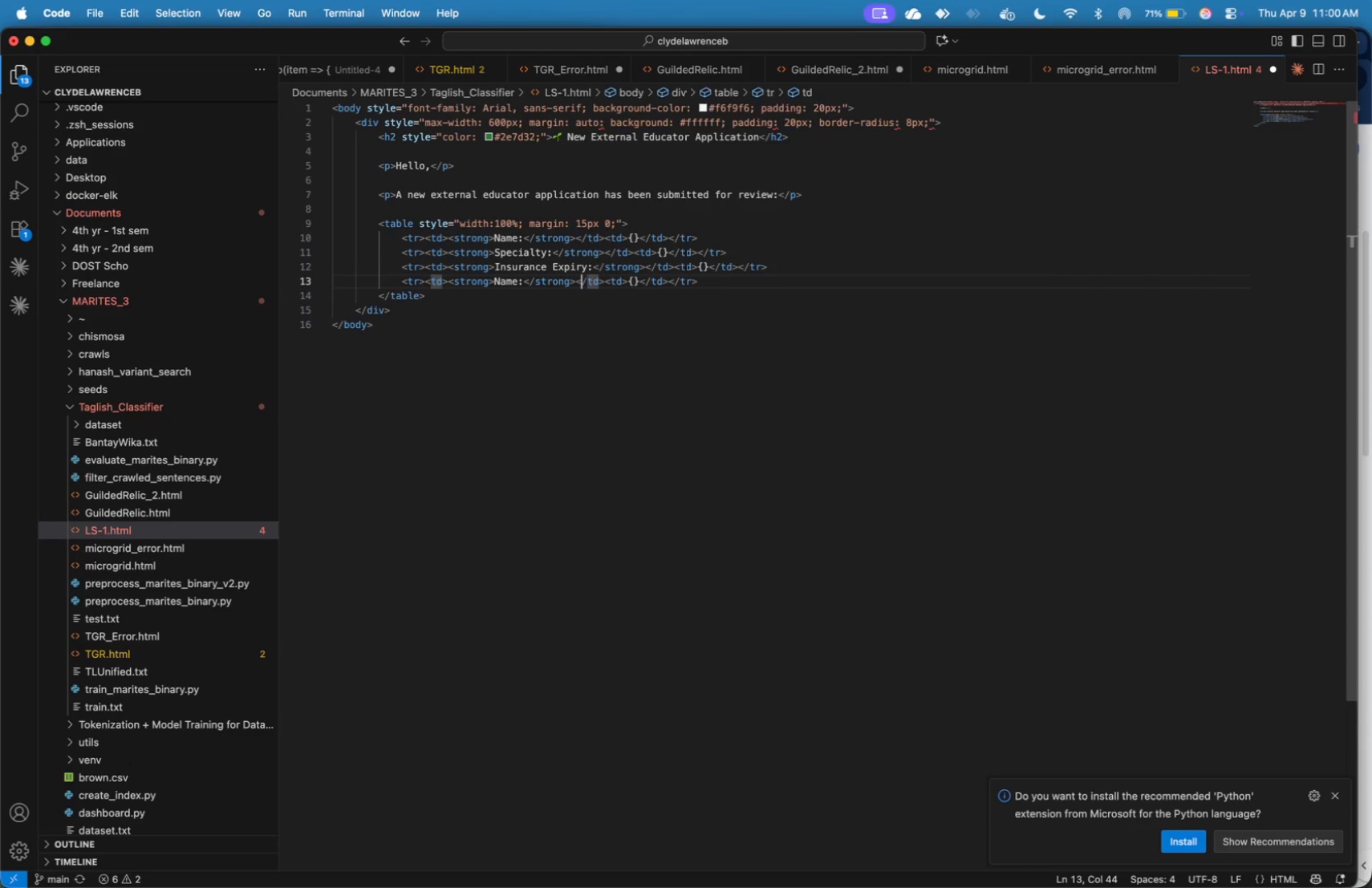 
hold_key(key=ArrowLeft, duration=1.3)
 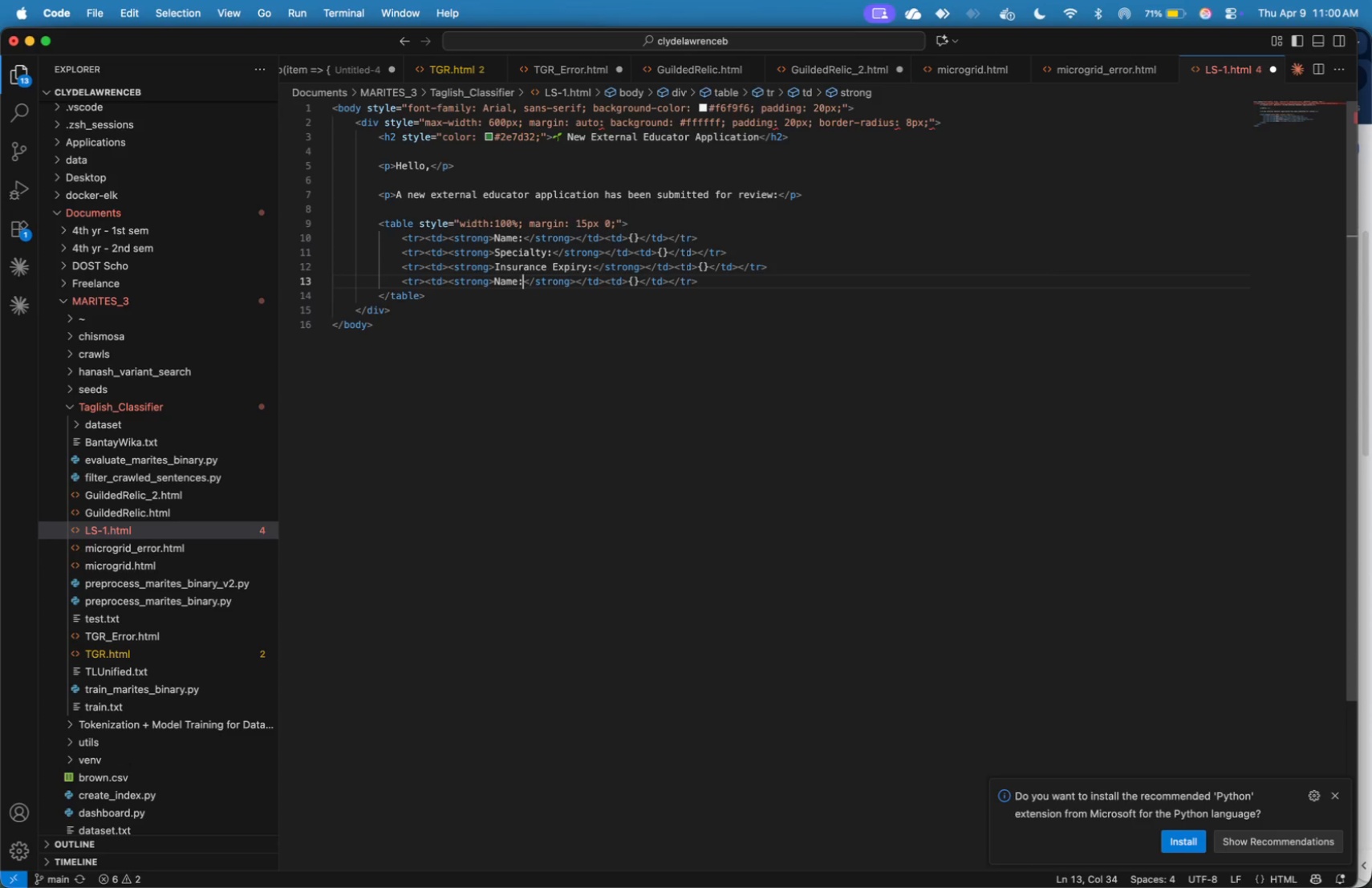 
key(ArrowLeft)
 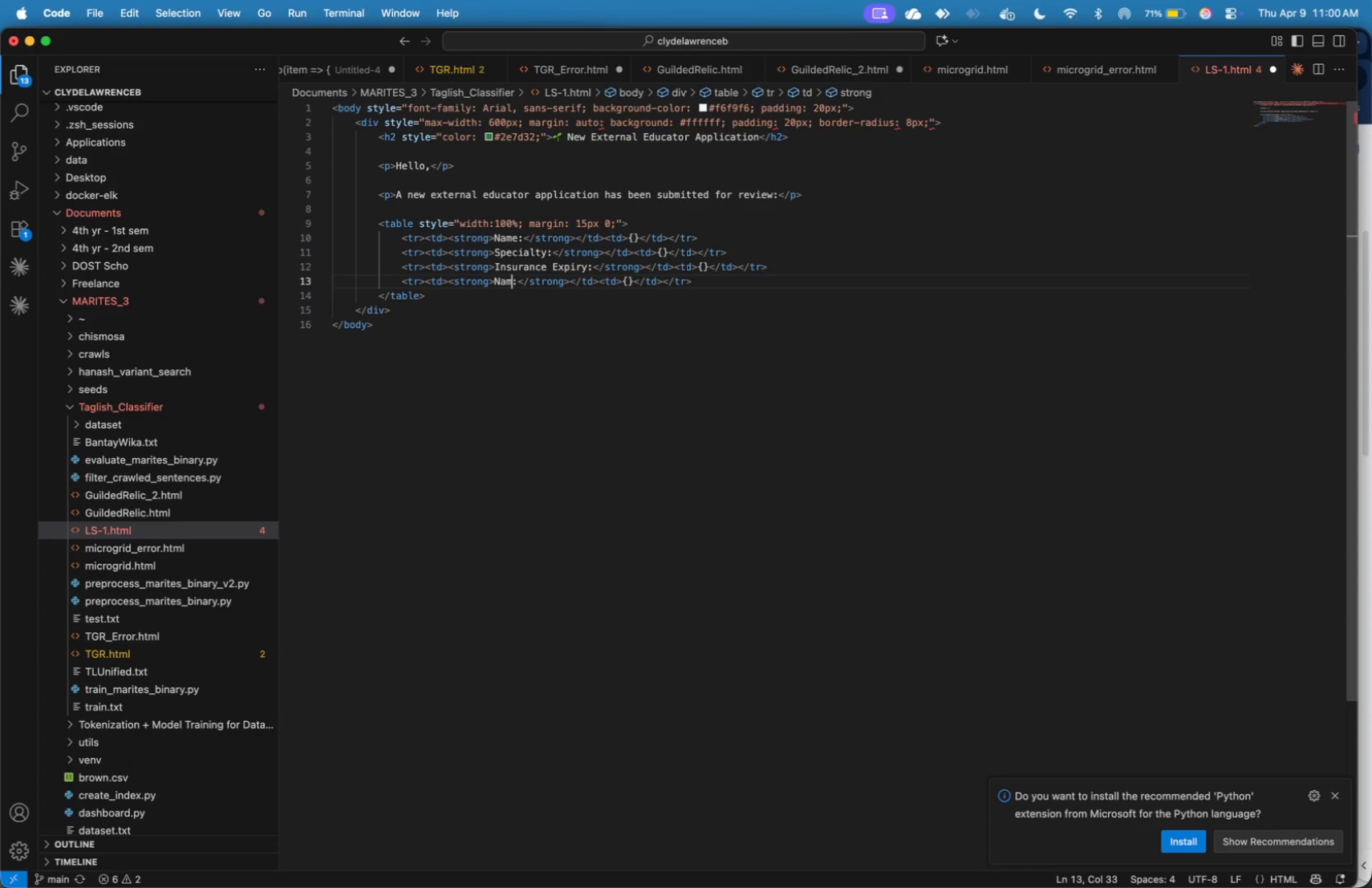 
key(Backspace)
 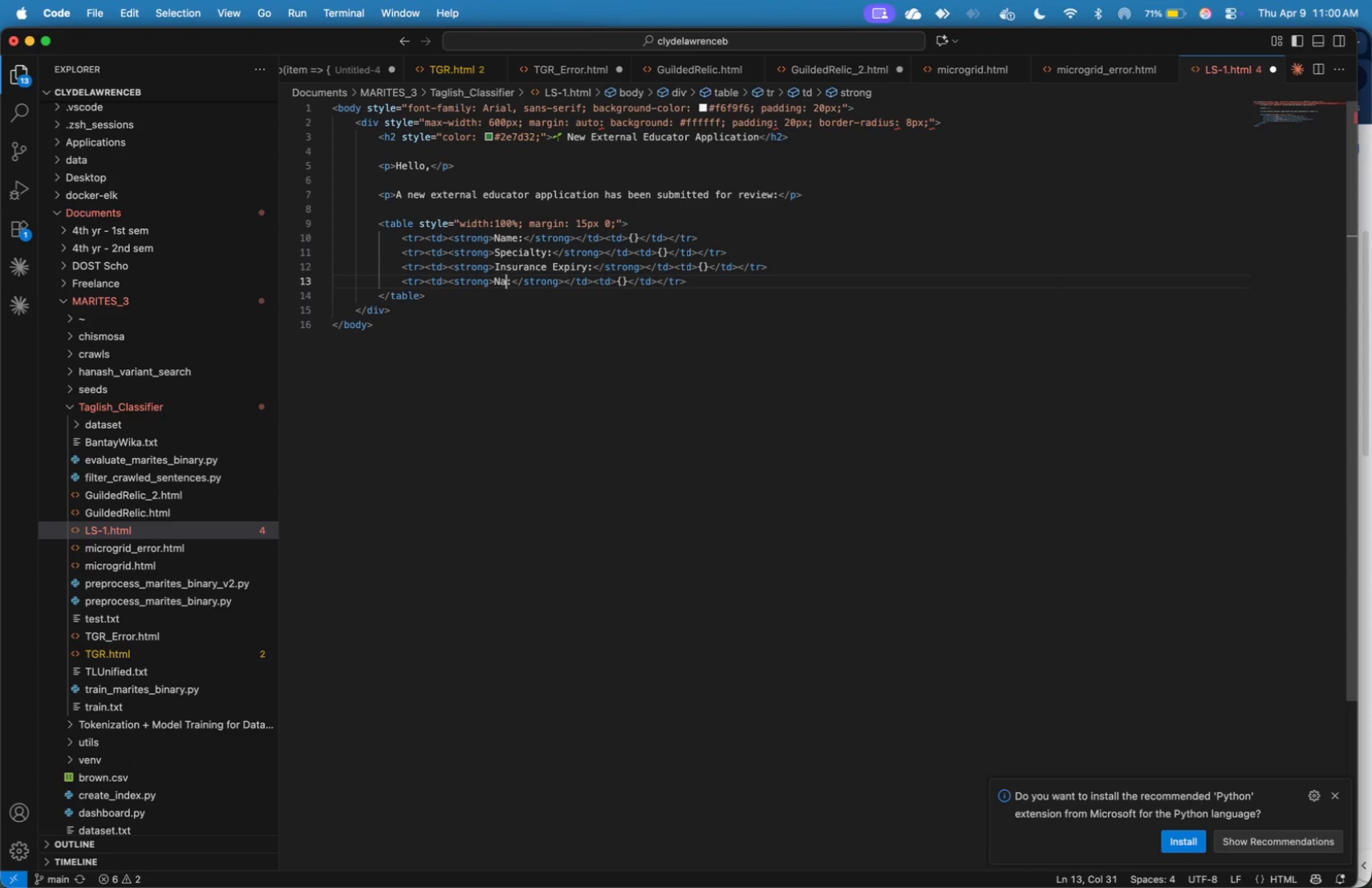 
key(Backspace)
 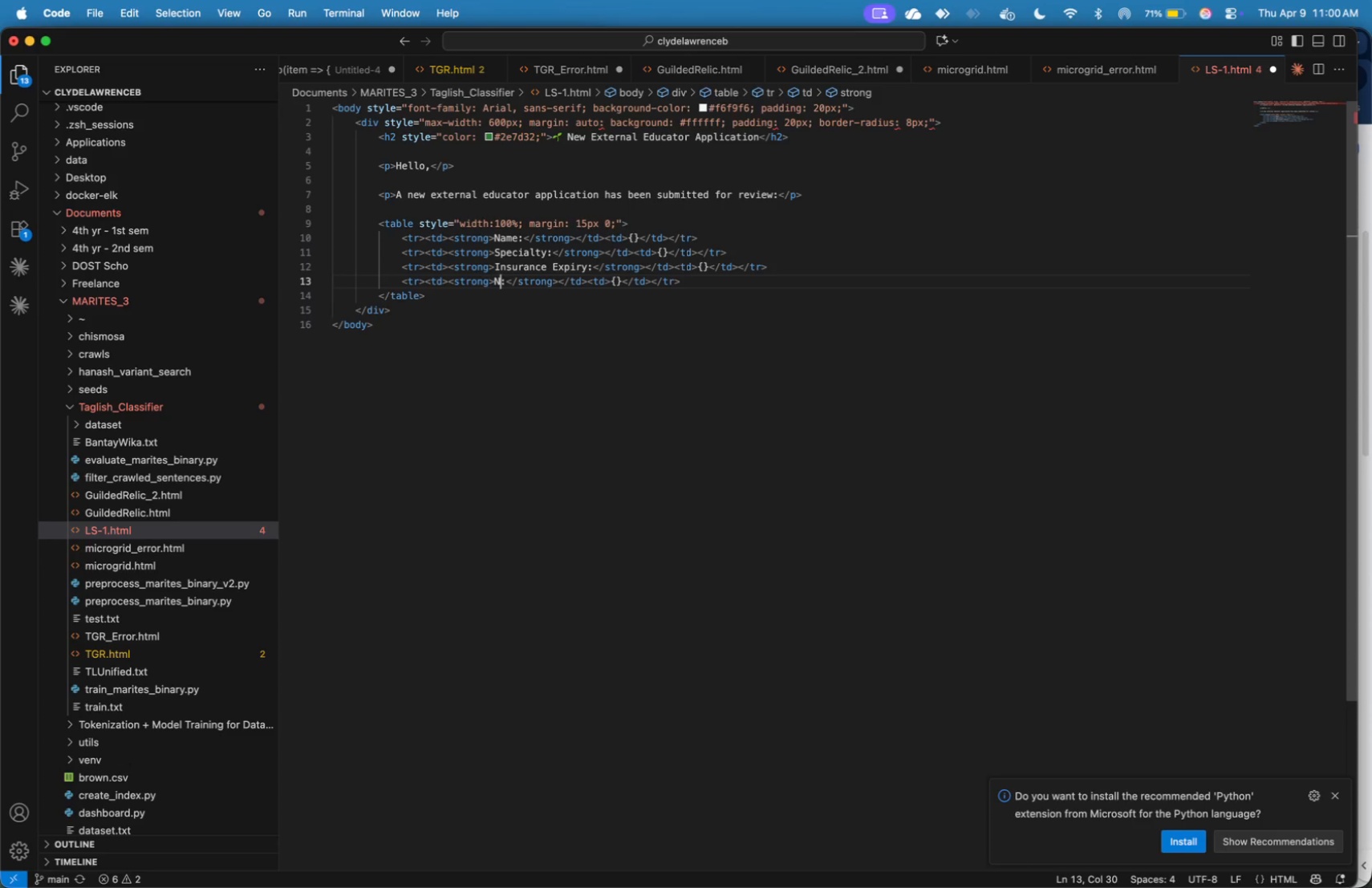 
key(Backspace)
 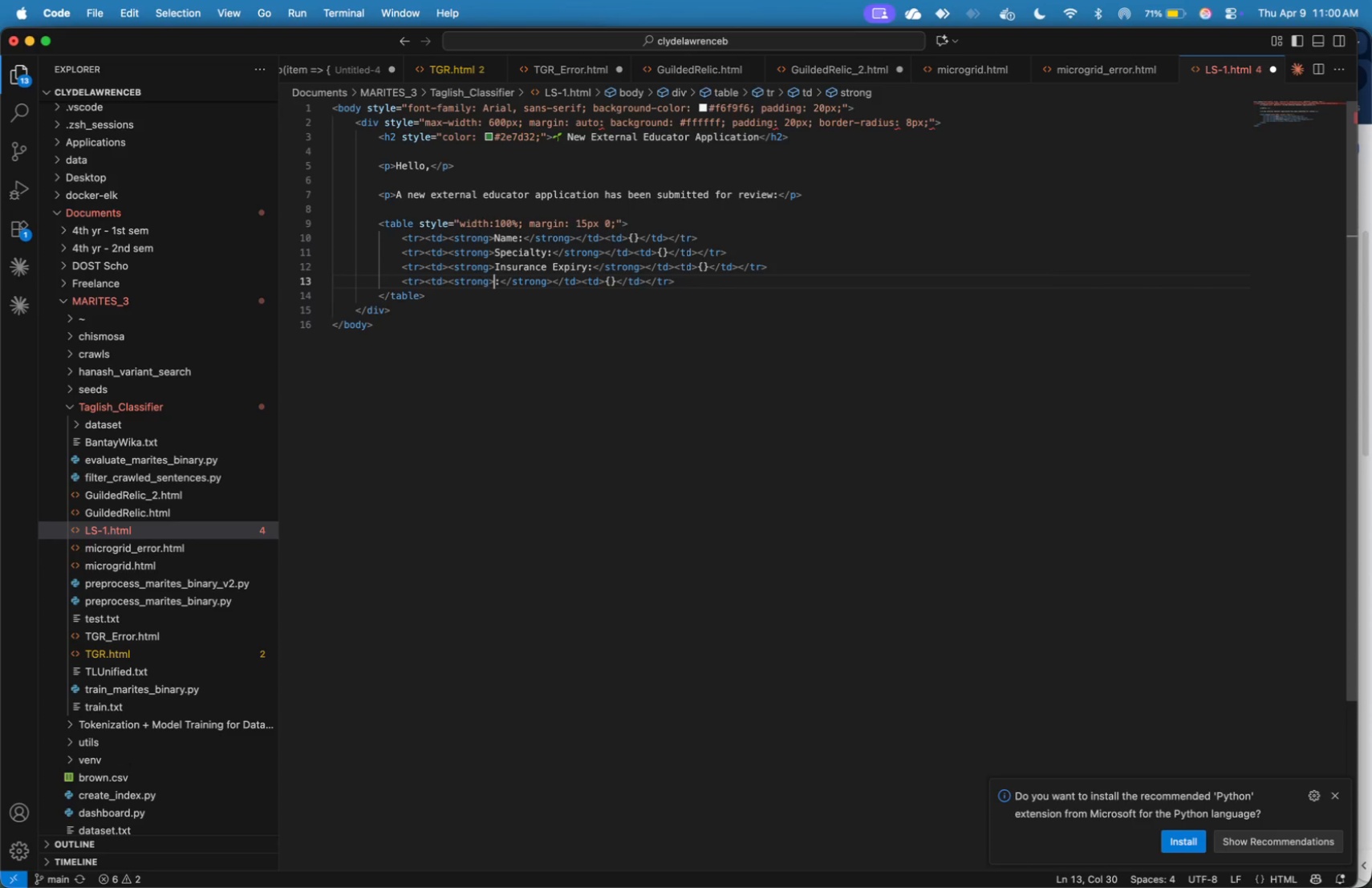 
key(Backspace)
 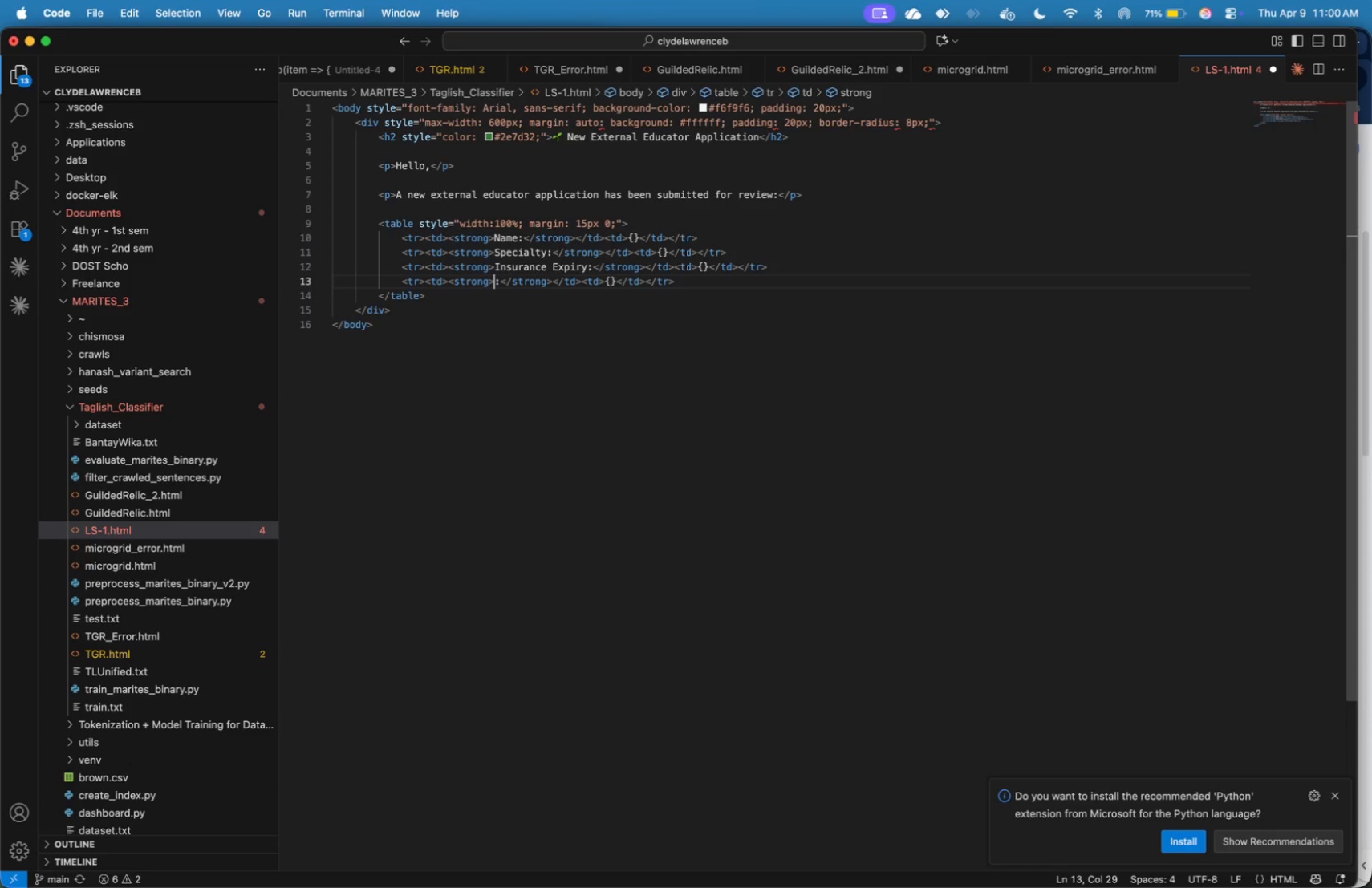 
type(Priority)
 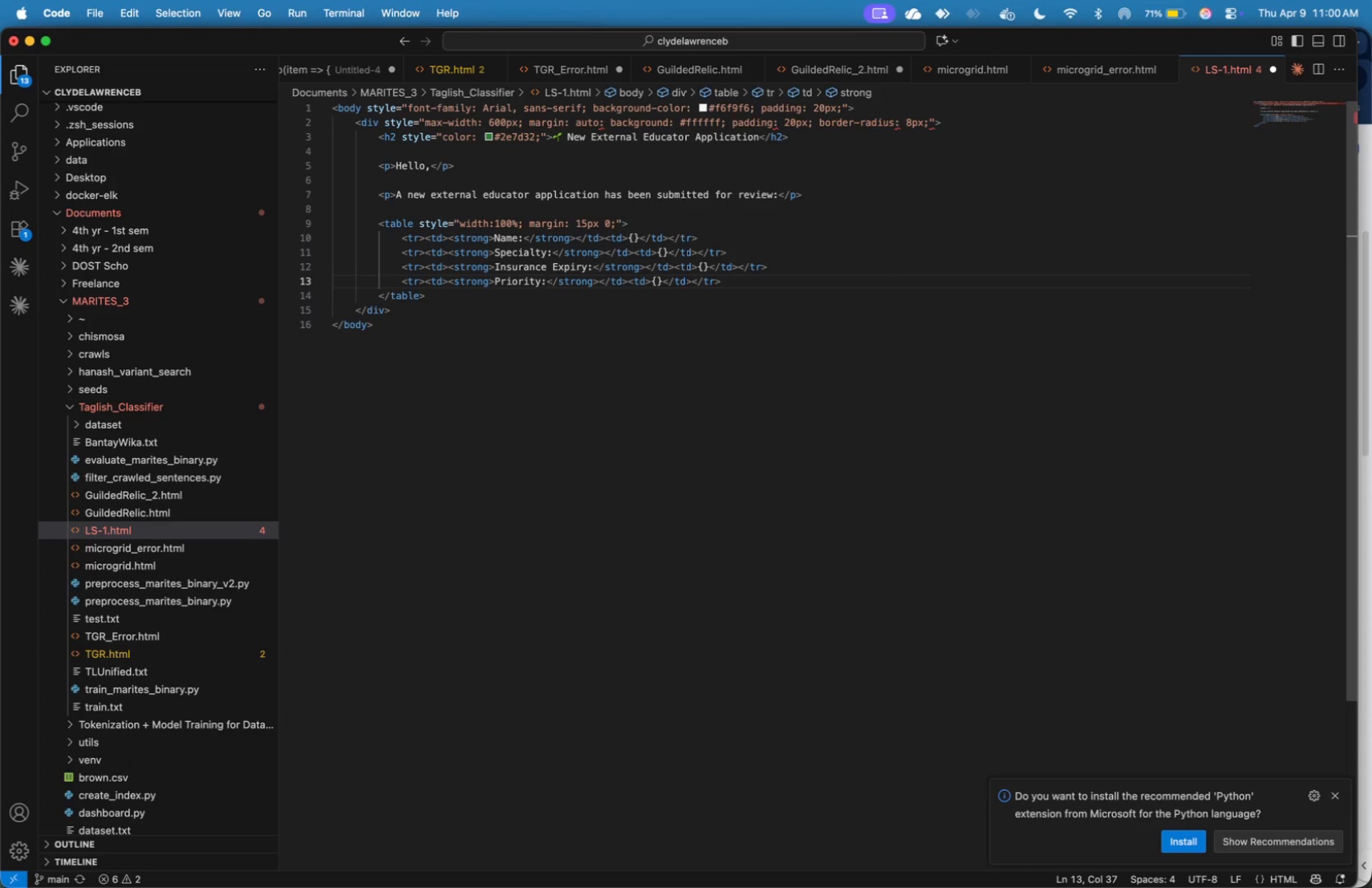 
wait(11.42)
 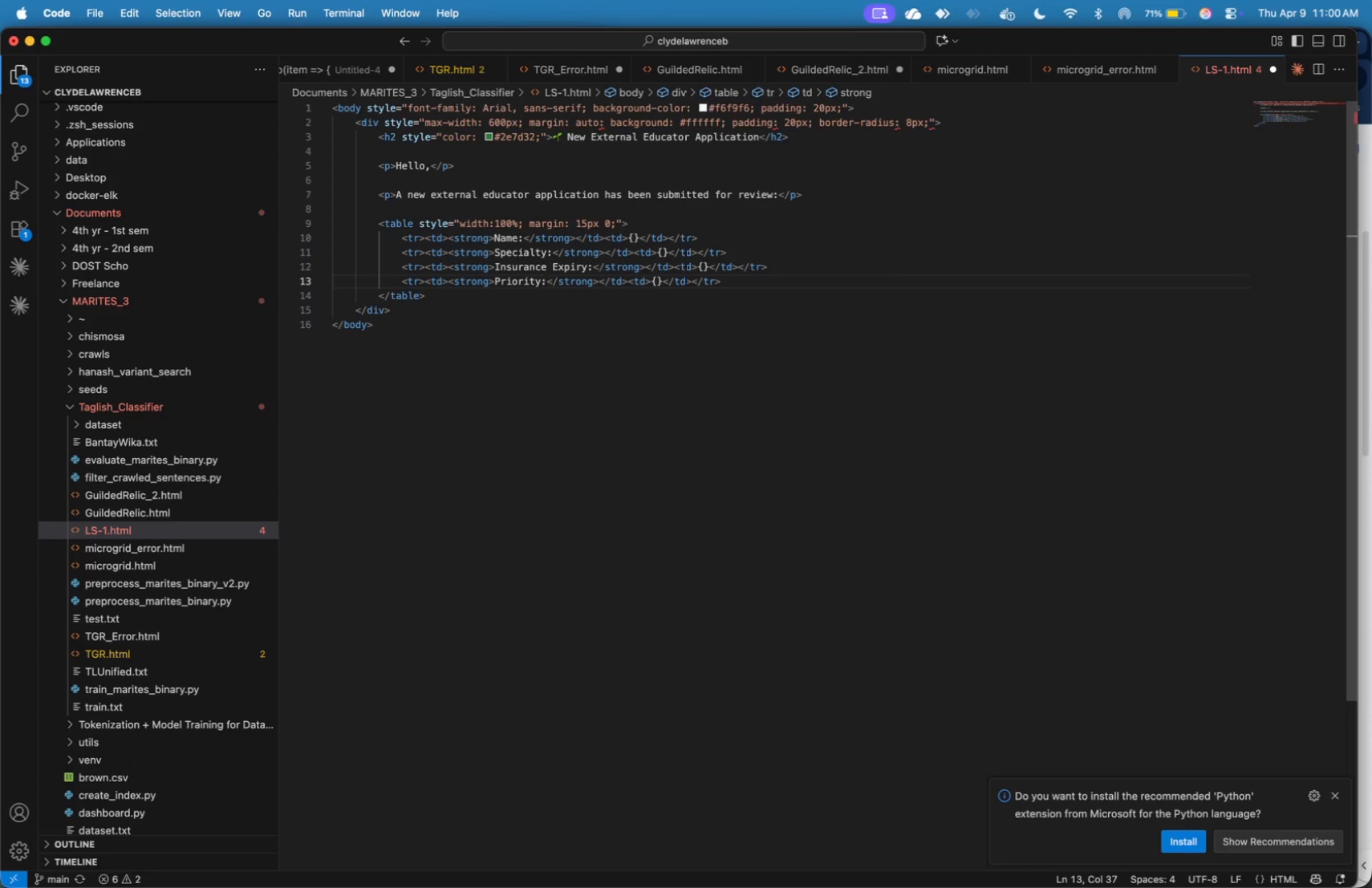 
key(ArrowDown)
 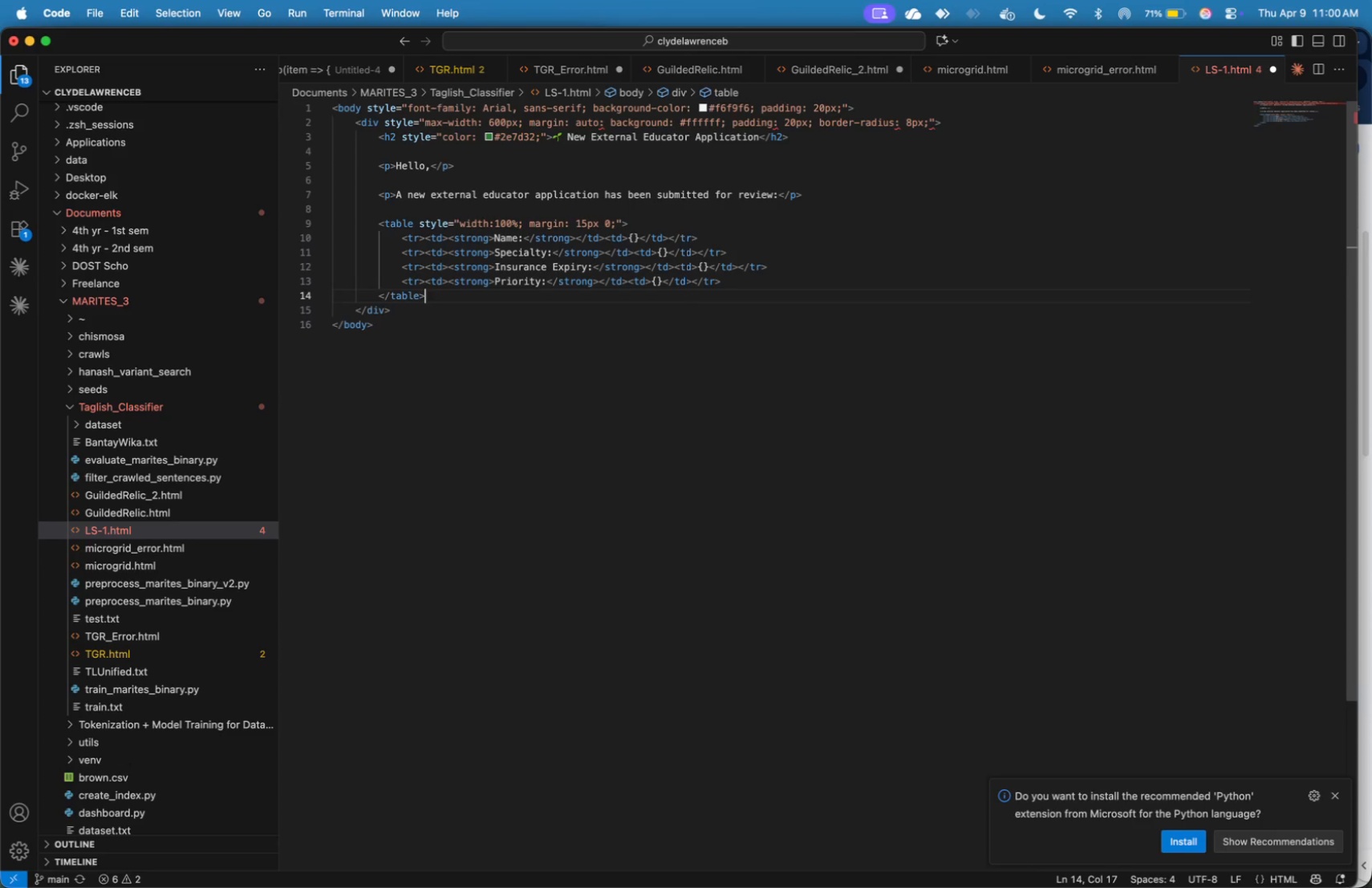 
key(Enter)
 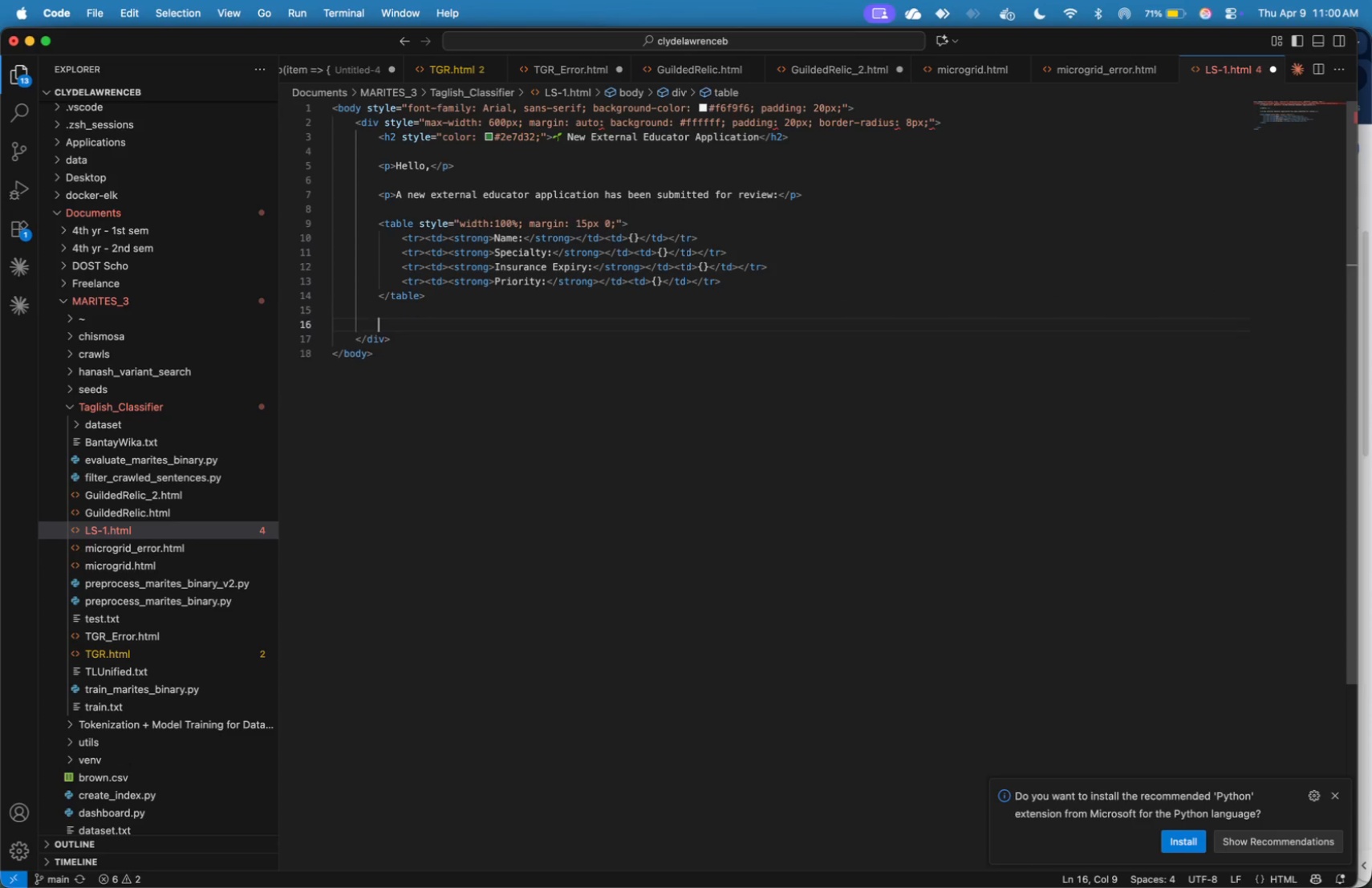 
key(Enter)
 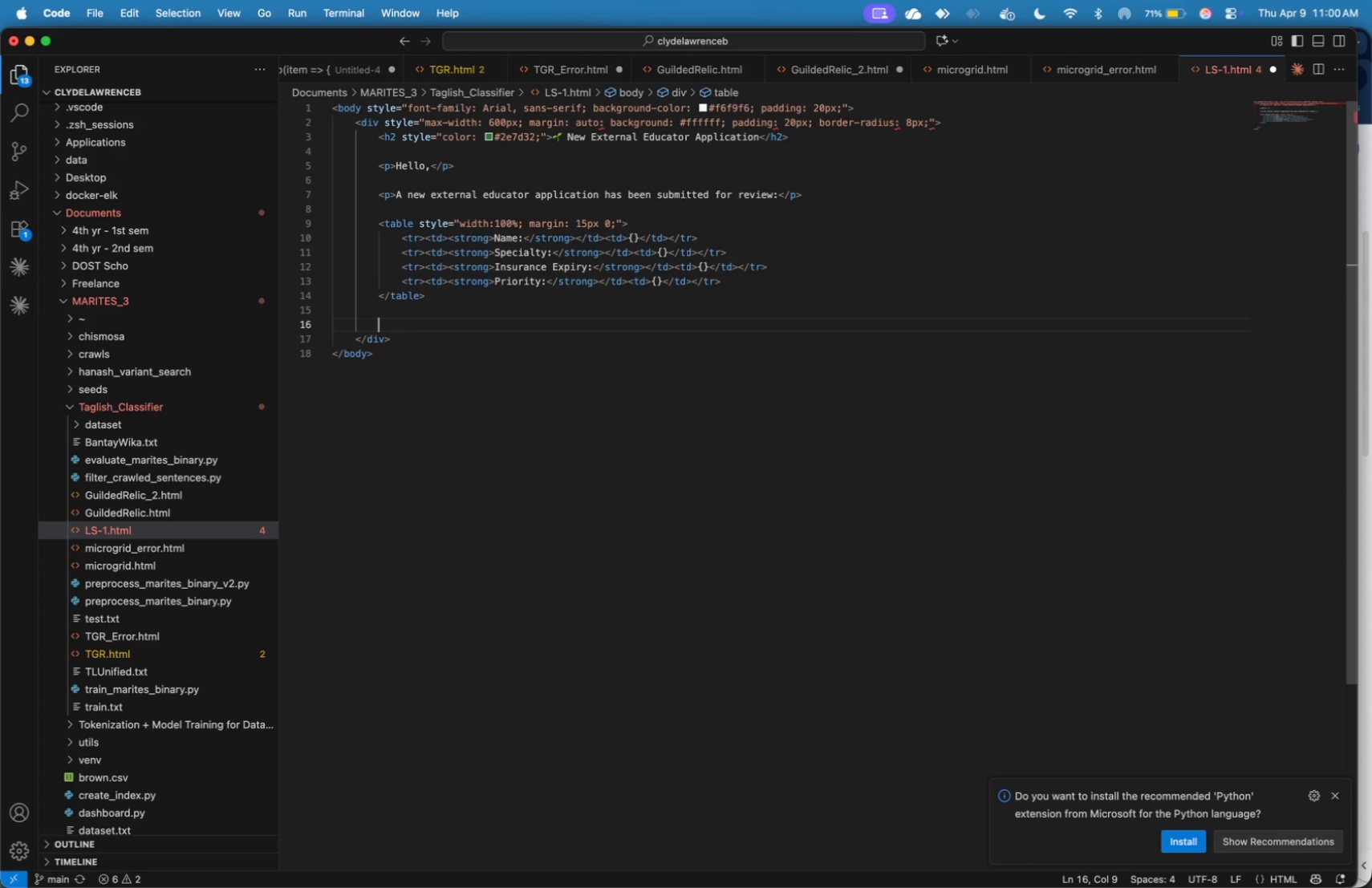 
type(<p>Pleas reviewd)
key(Backspace)
type( )
 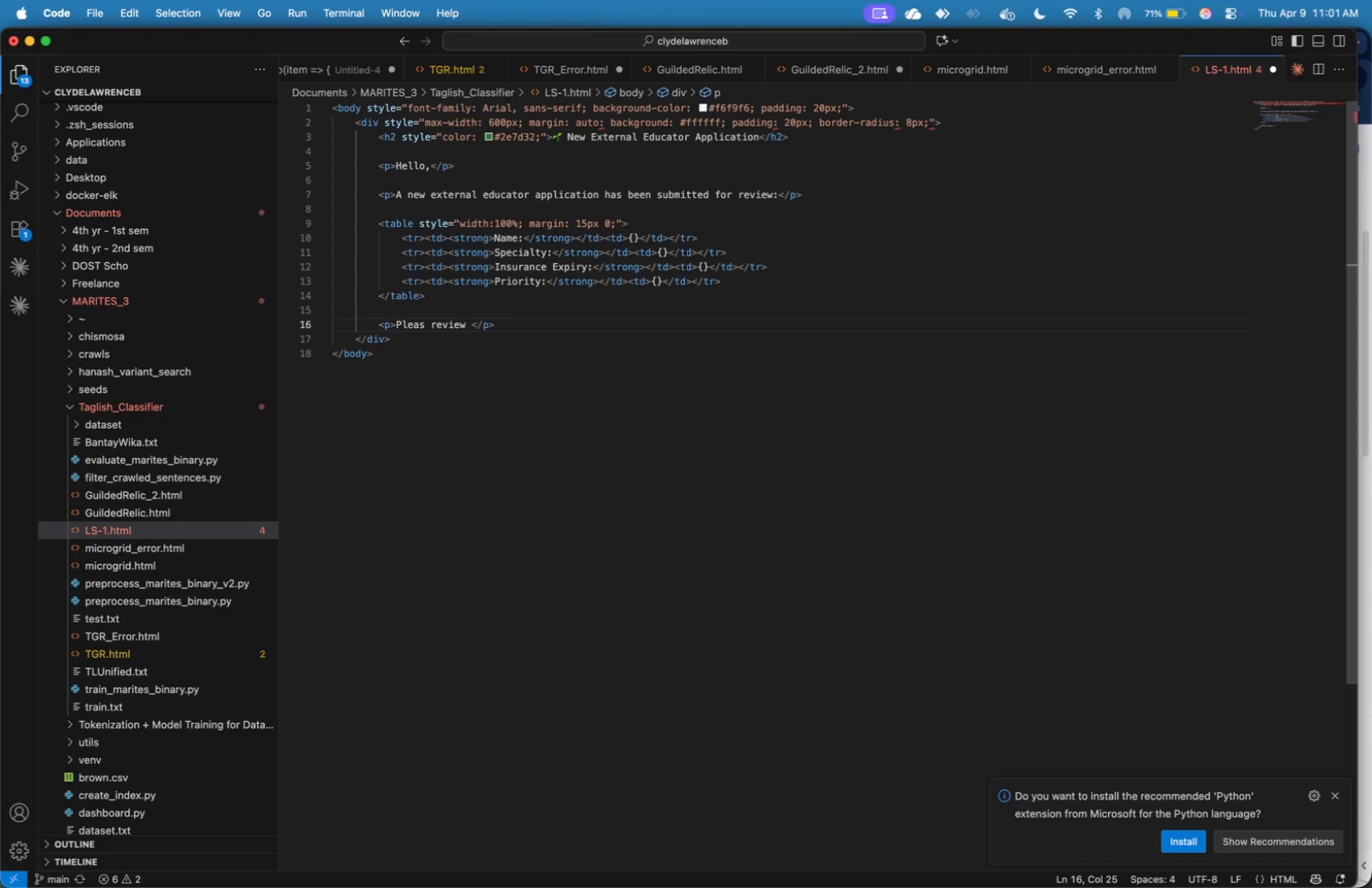 
hold_key(key=ArrowLeft, duration=0.96)
 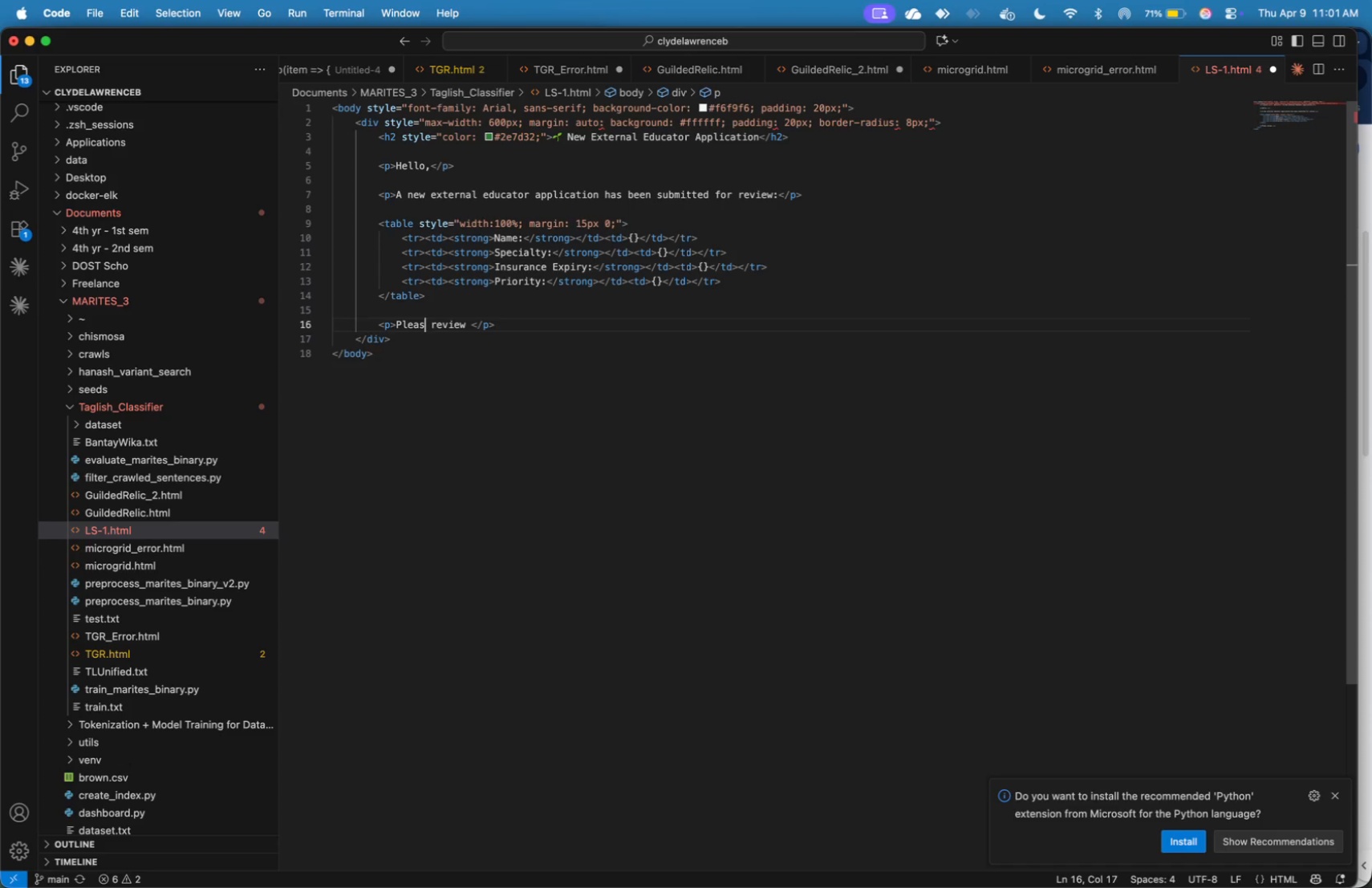 
key(ArrowLeft)
 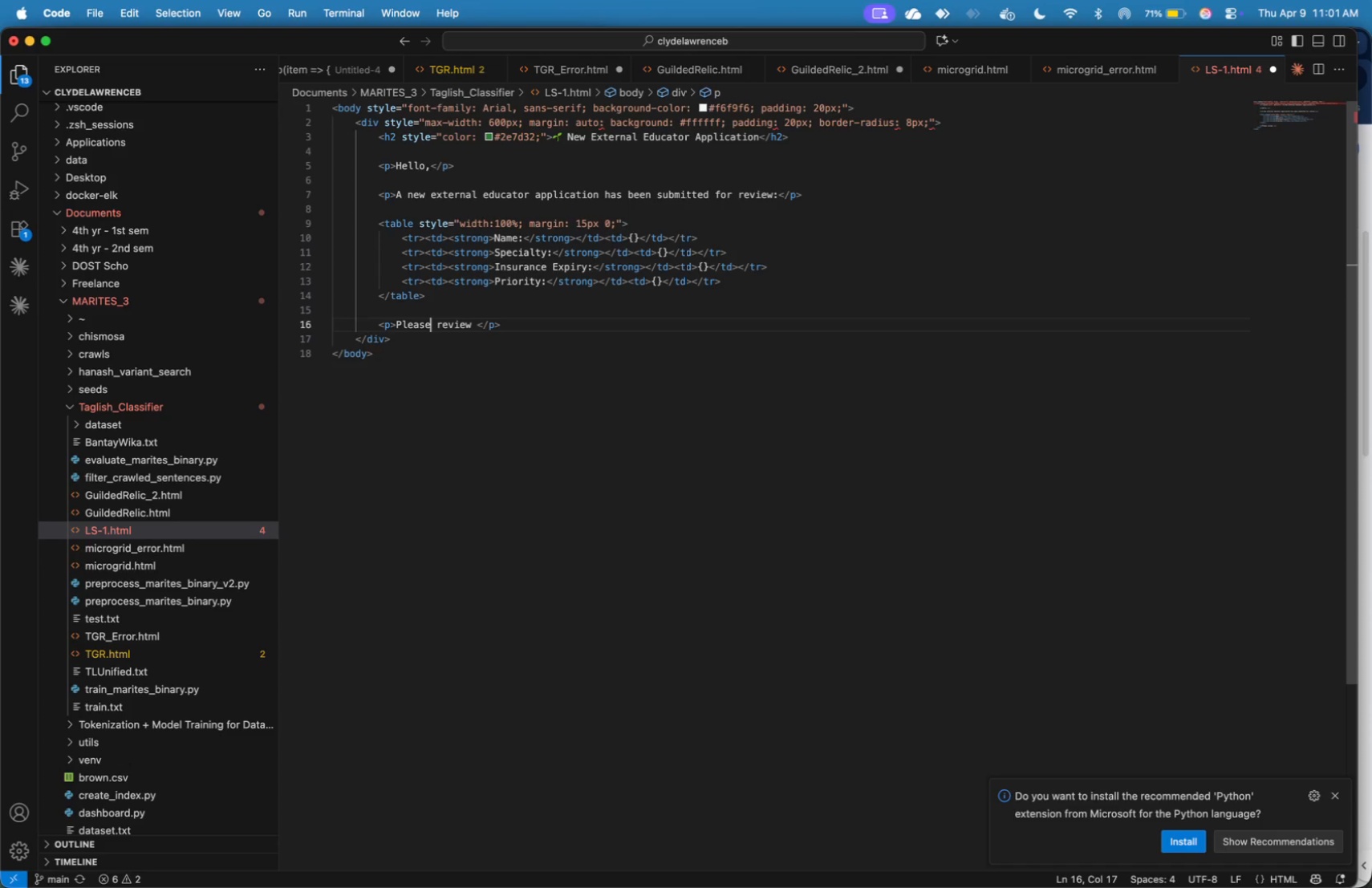 
key(E)
 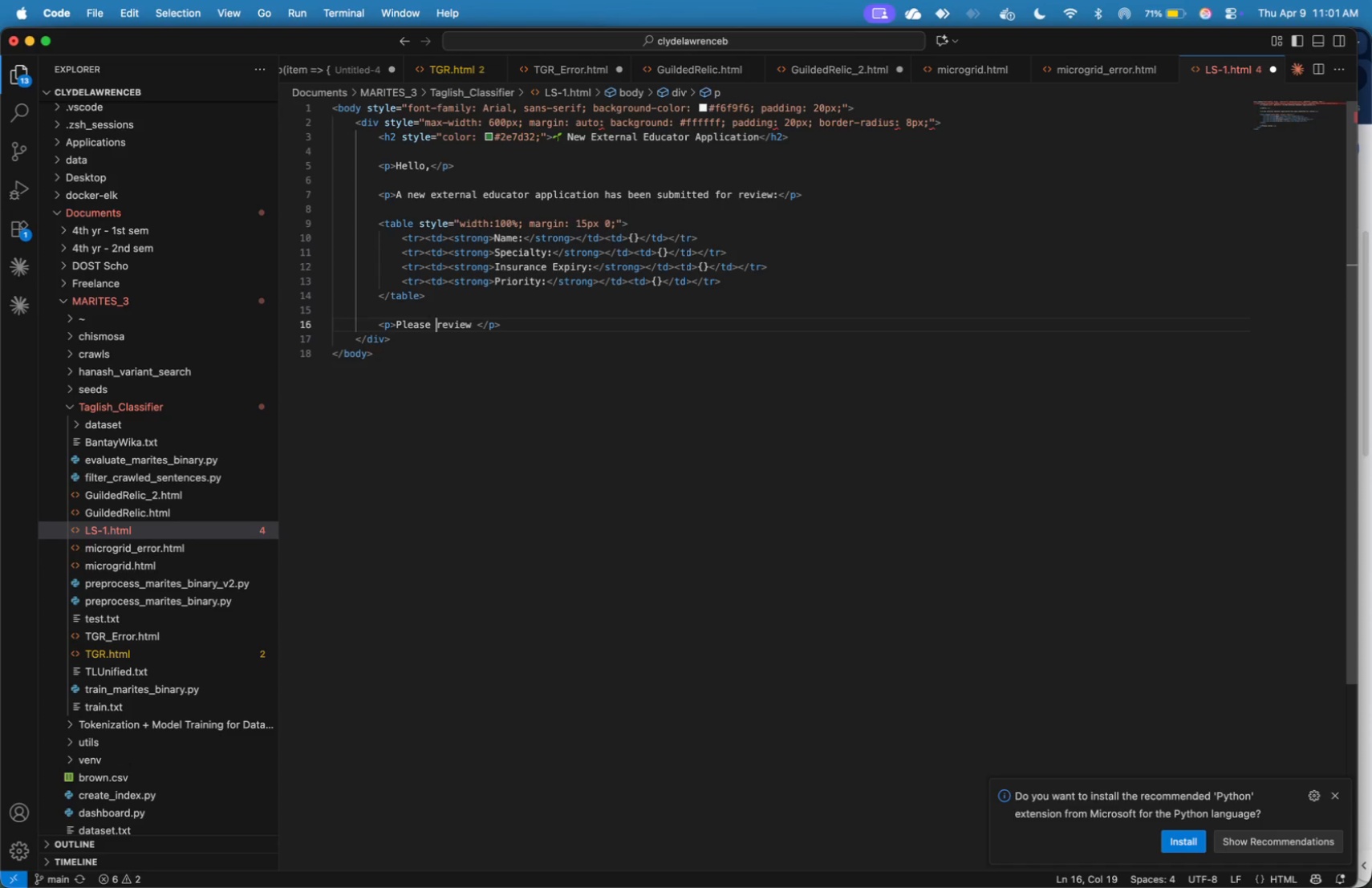 
hold_key(key=ArrowRight, duration=1.0)
 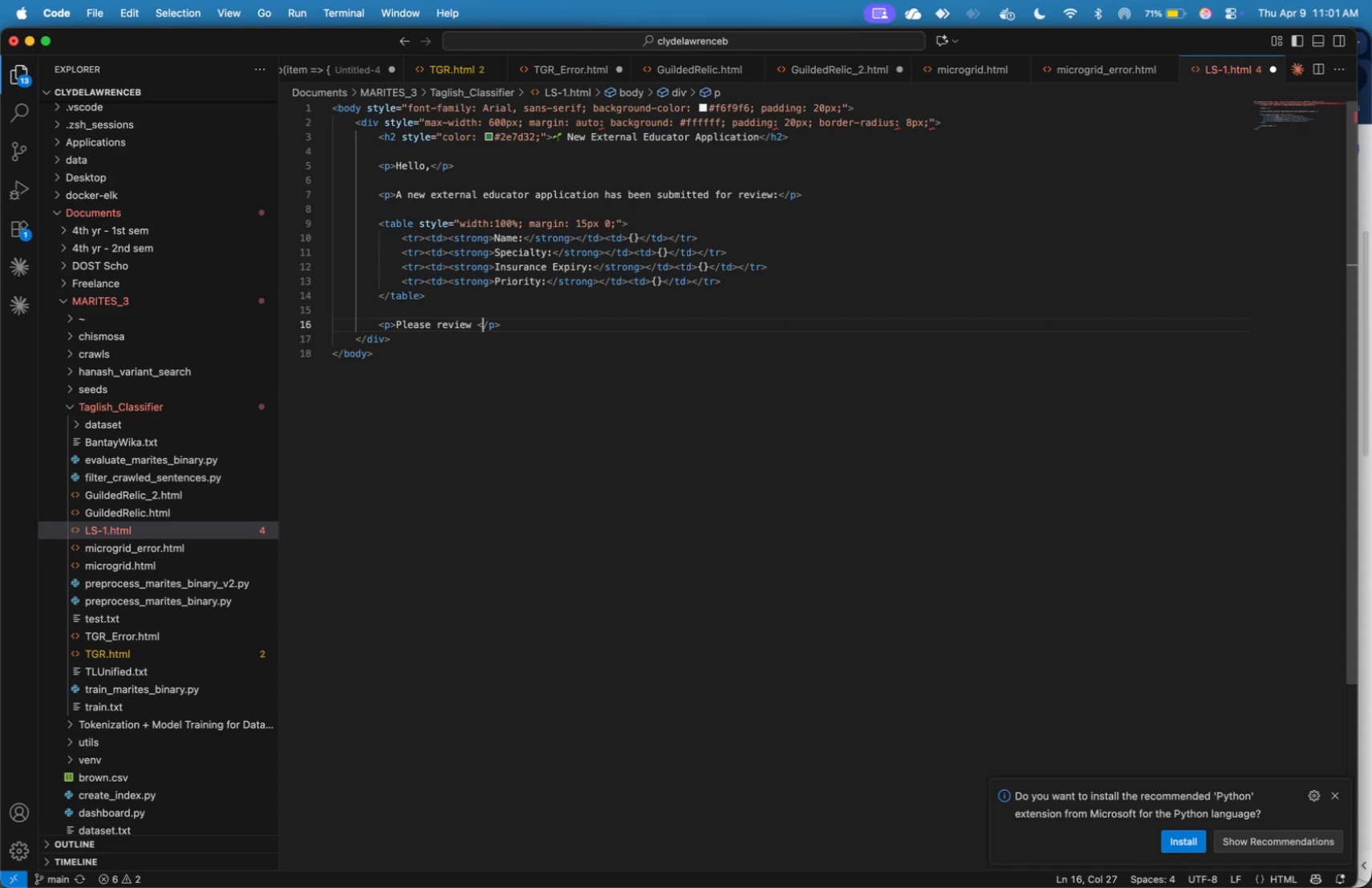 
key(ArrowRight)
 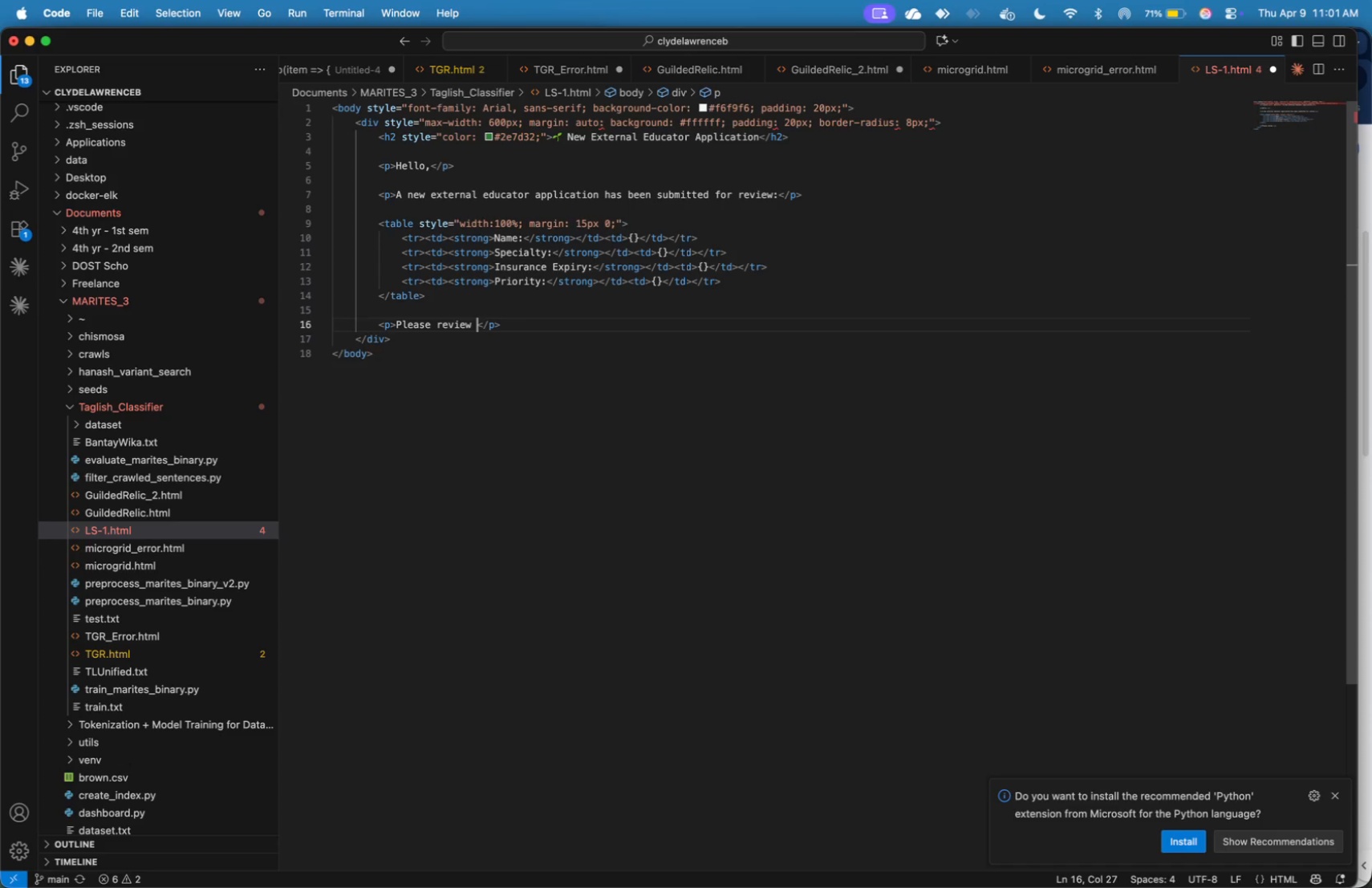 
key(ArrowLeft)
 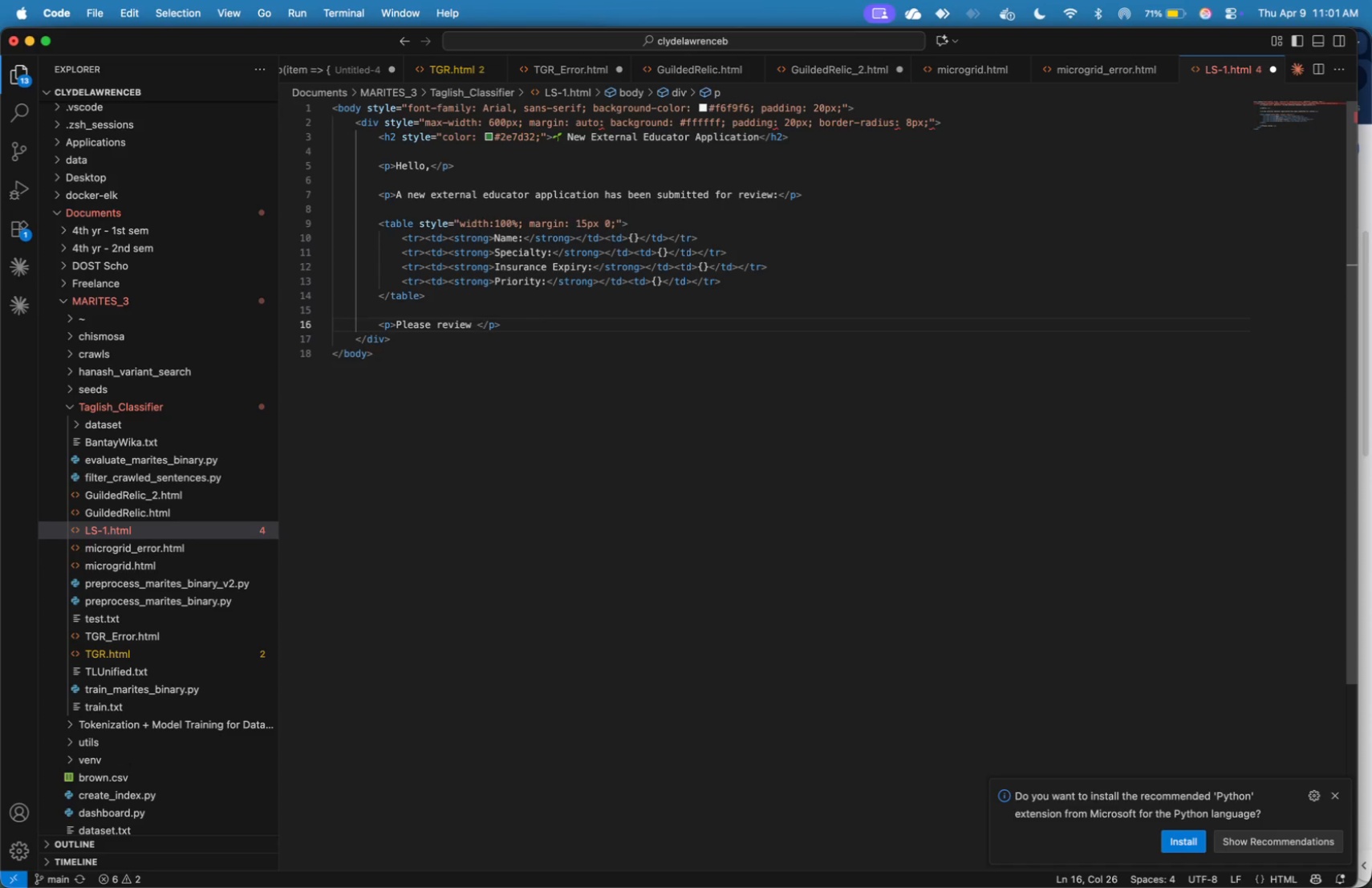 
type(the application:)
 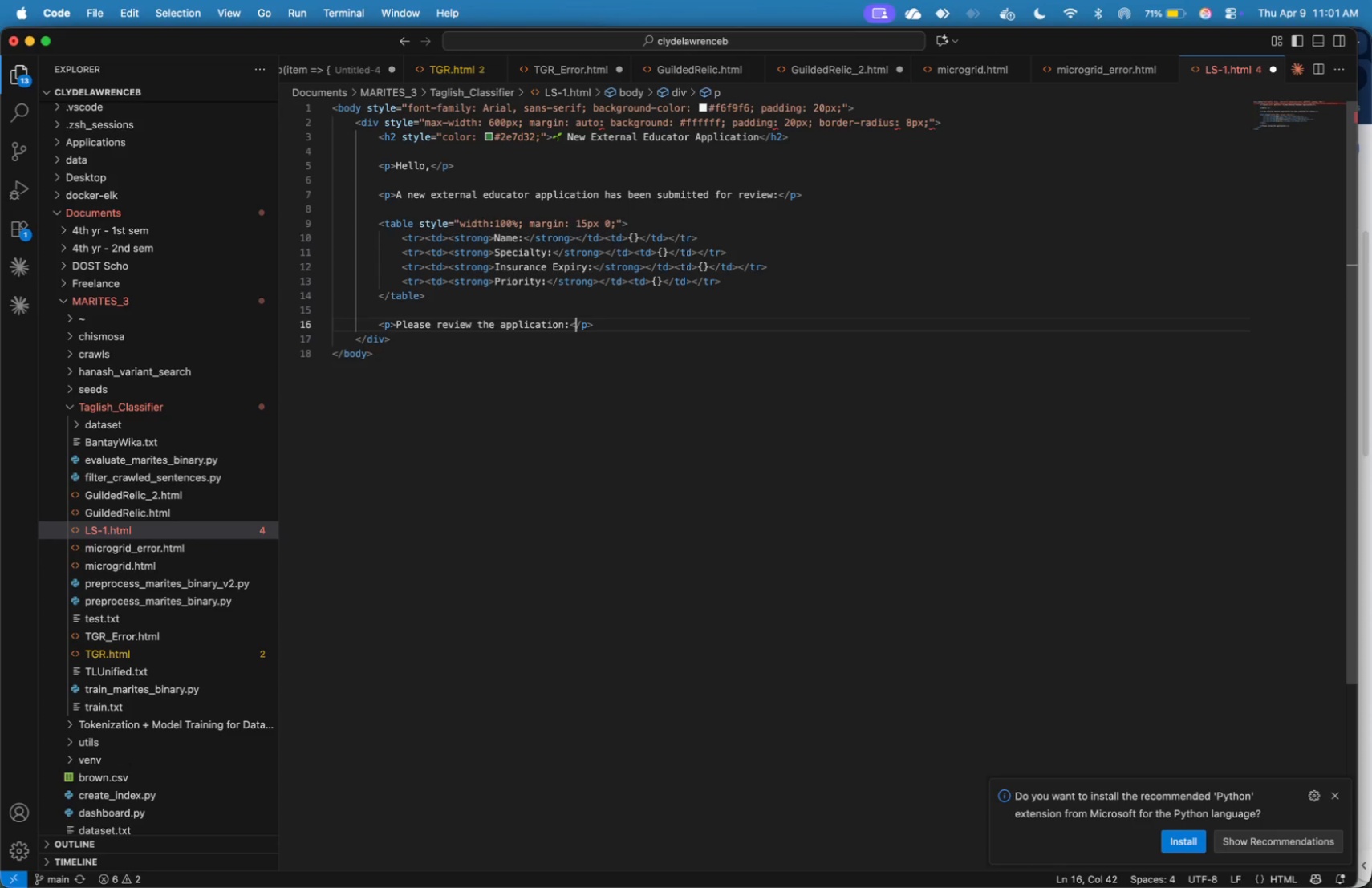 
 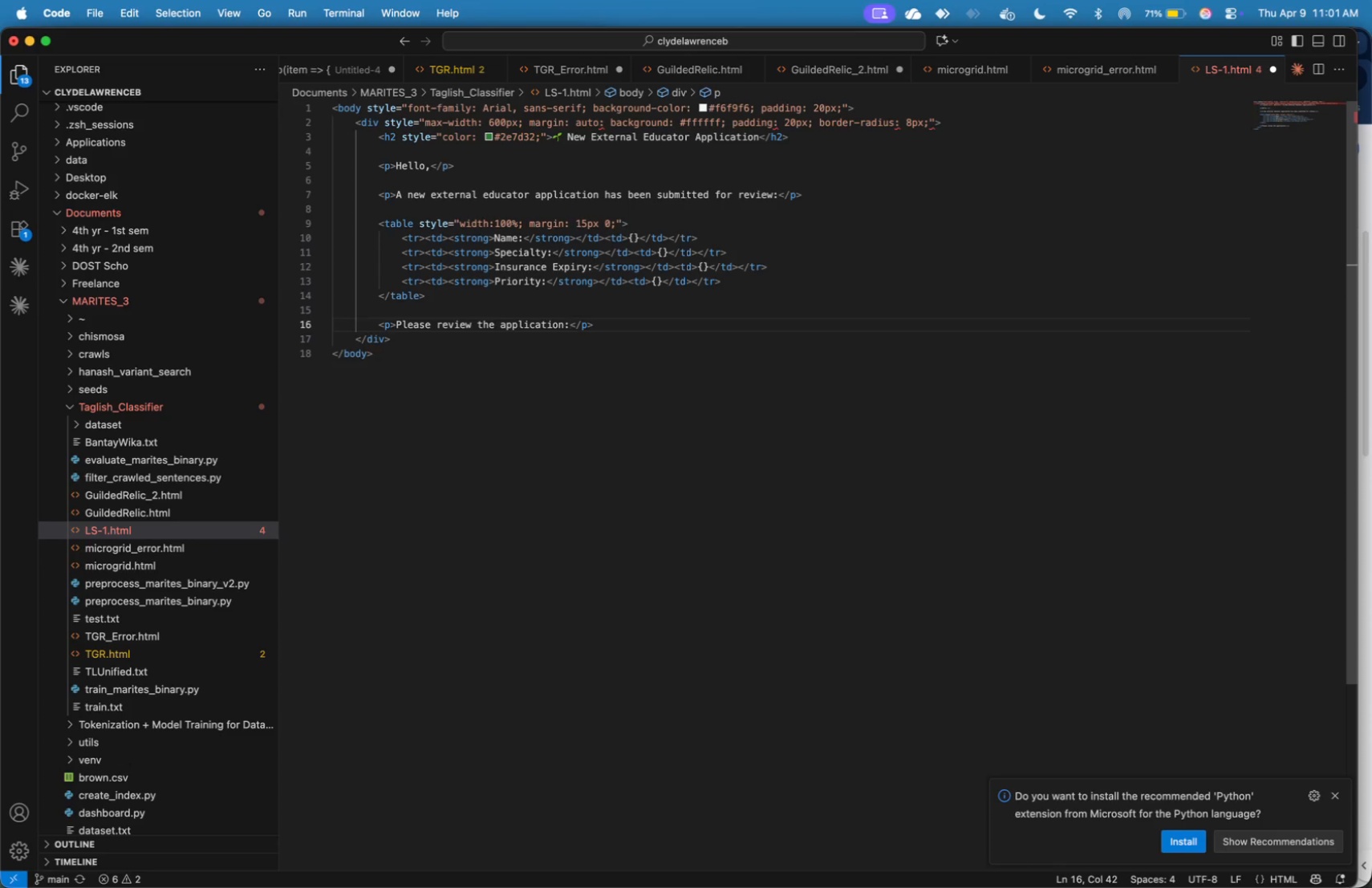 
key(ArrowRight)
 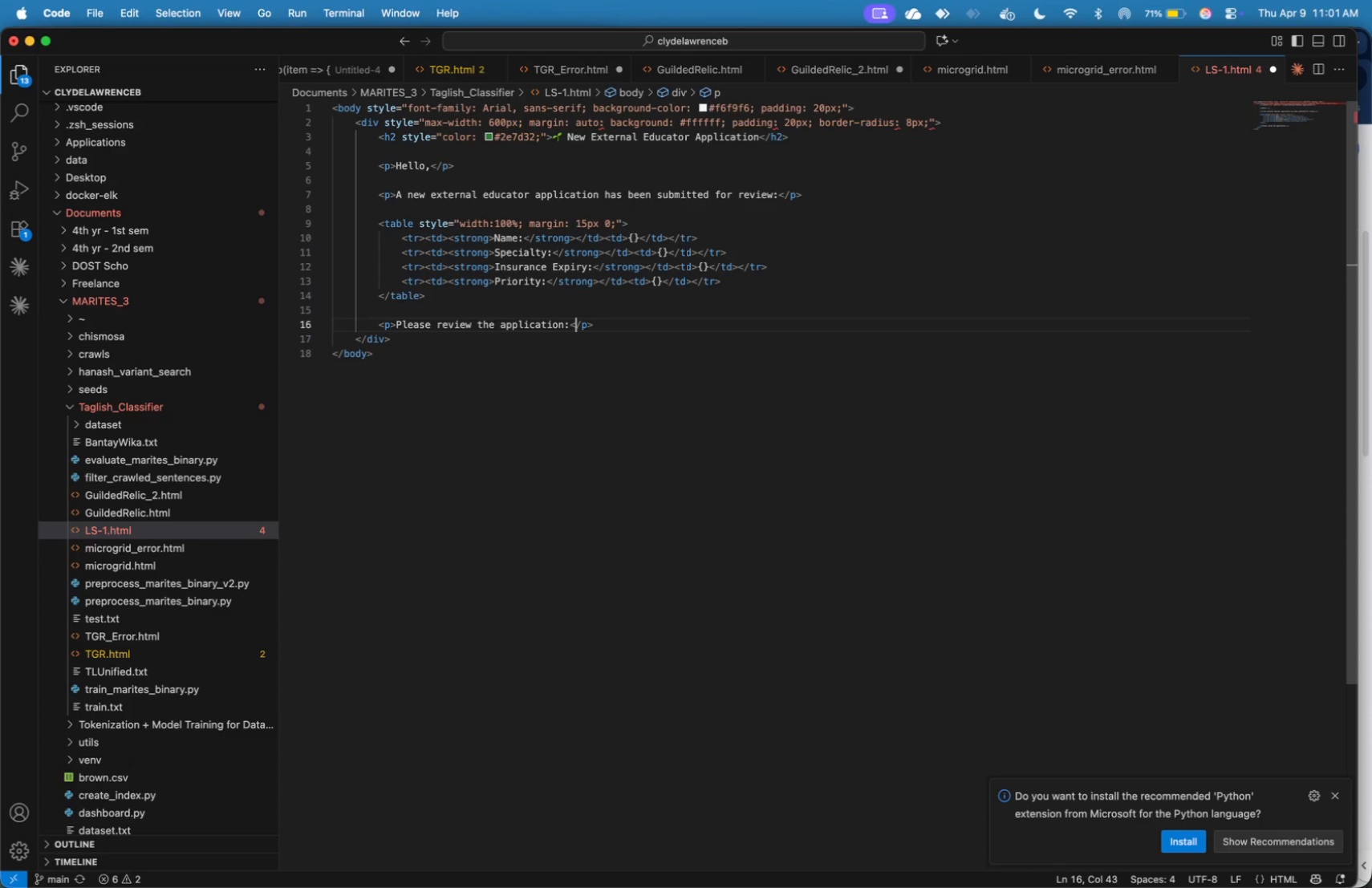 
key(ArrowRight)
 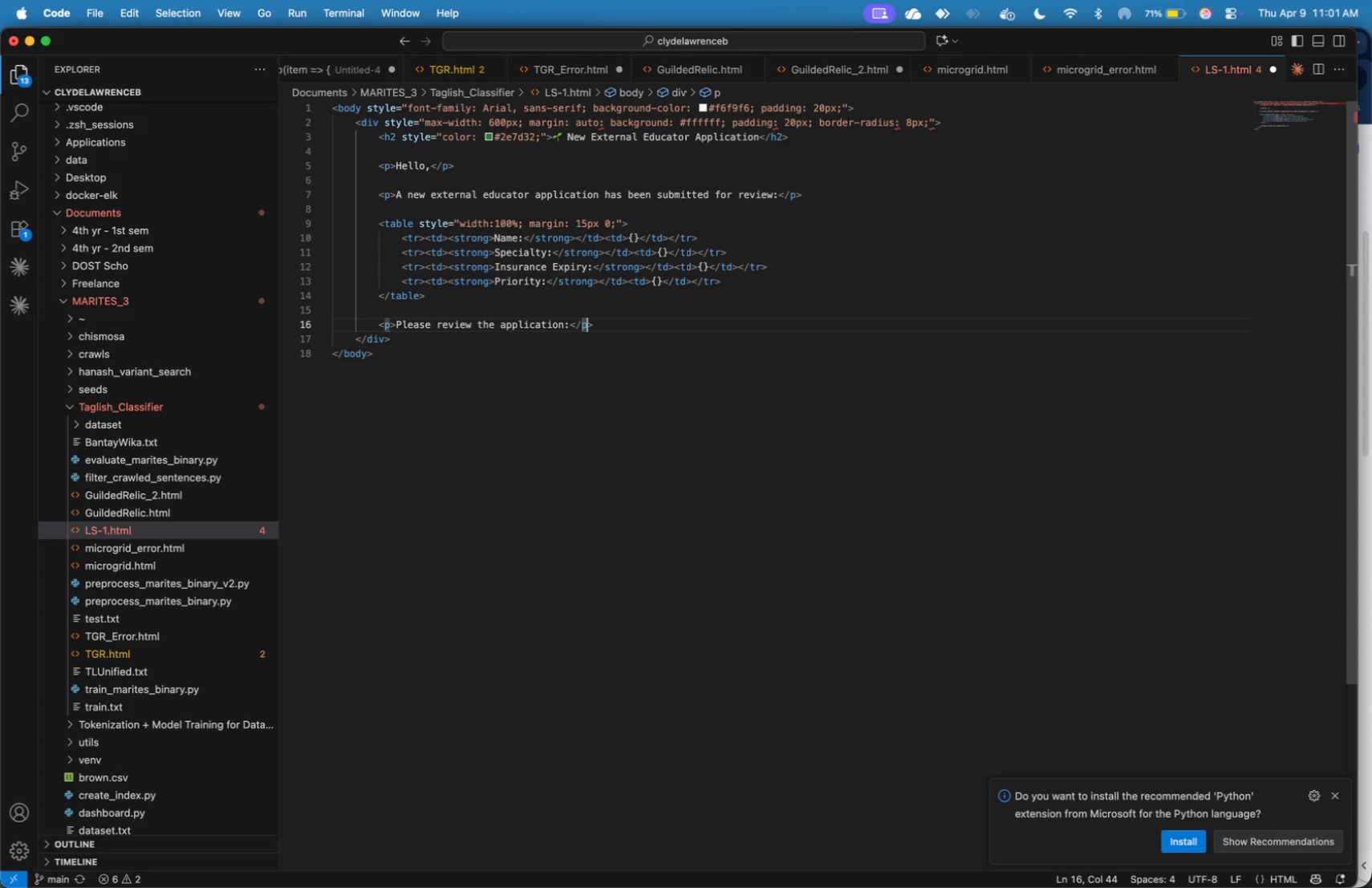 
key(ArrowRight)
 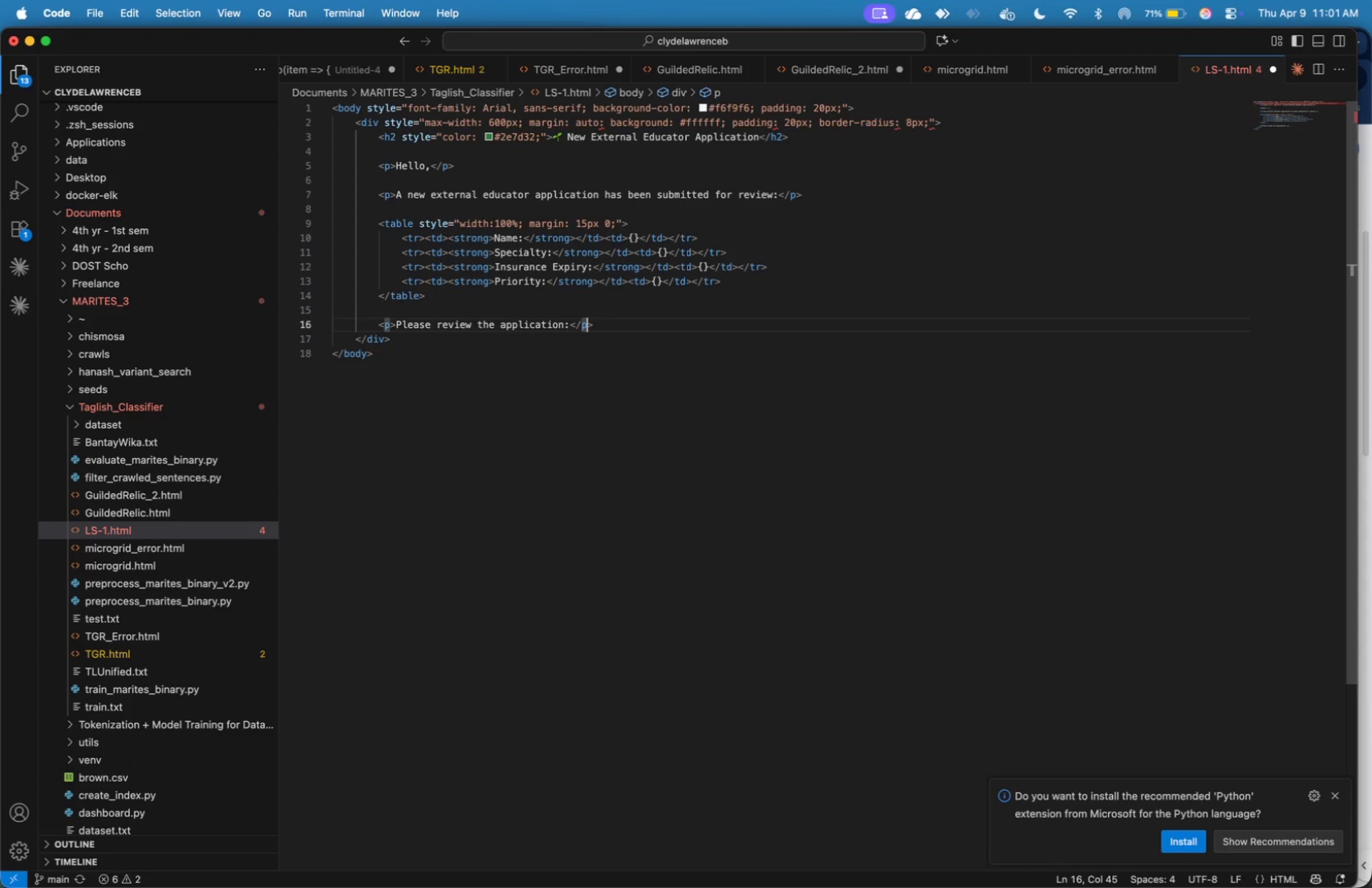 
key(ArrowRight)
 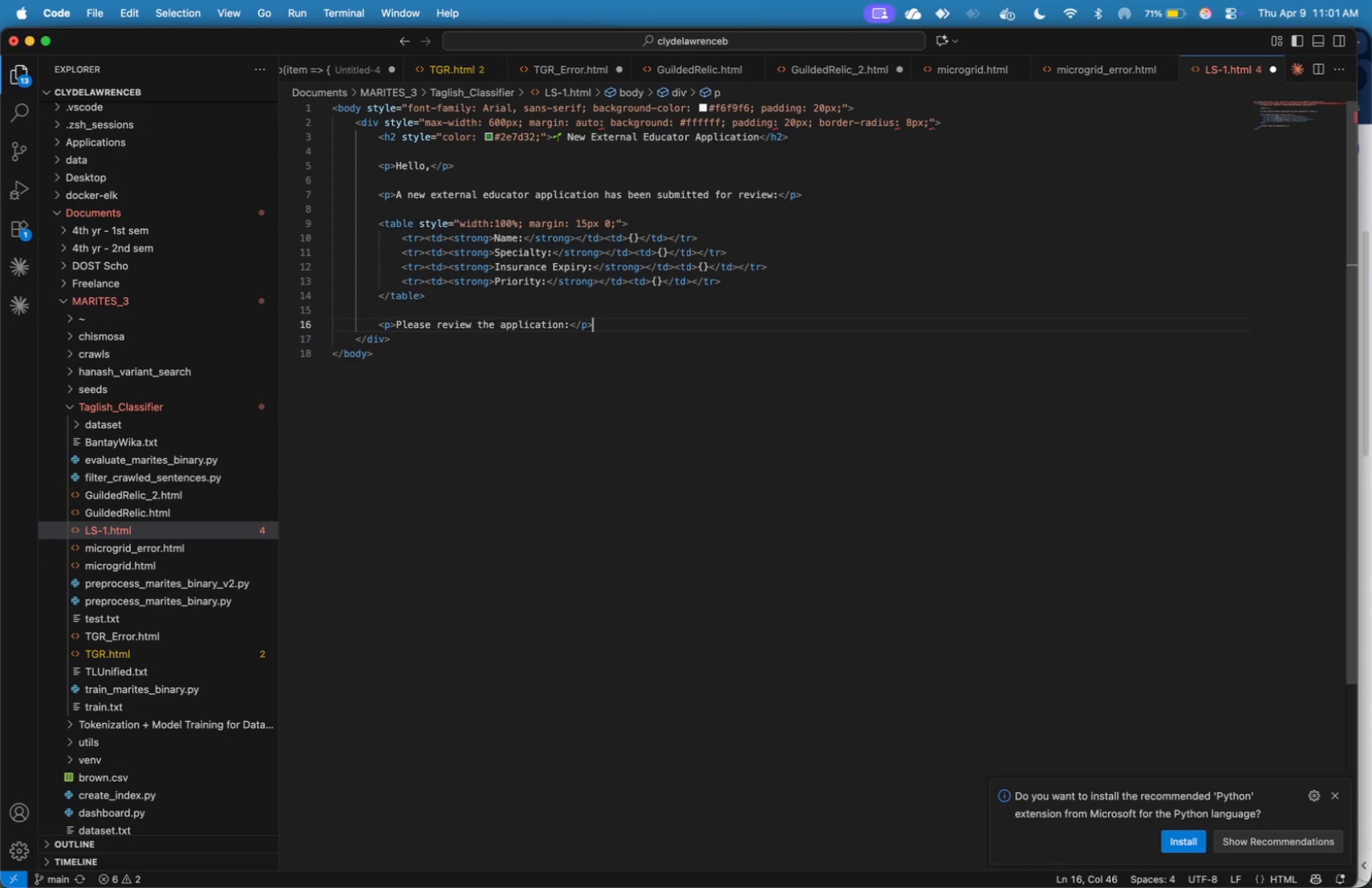 
key(Enter)
 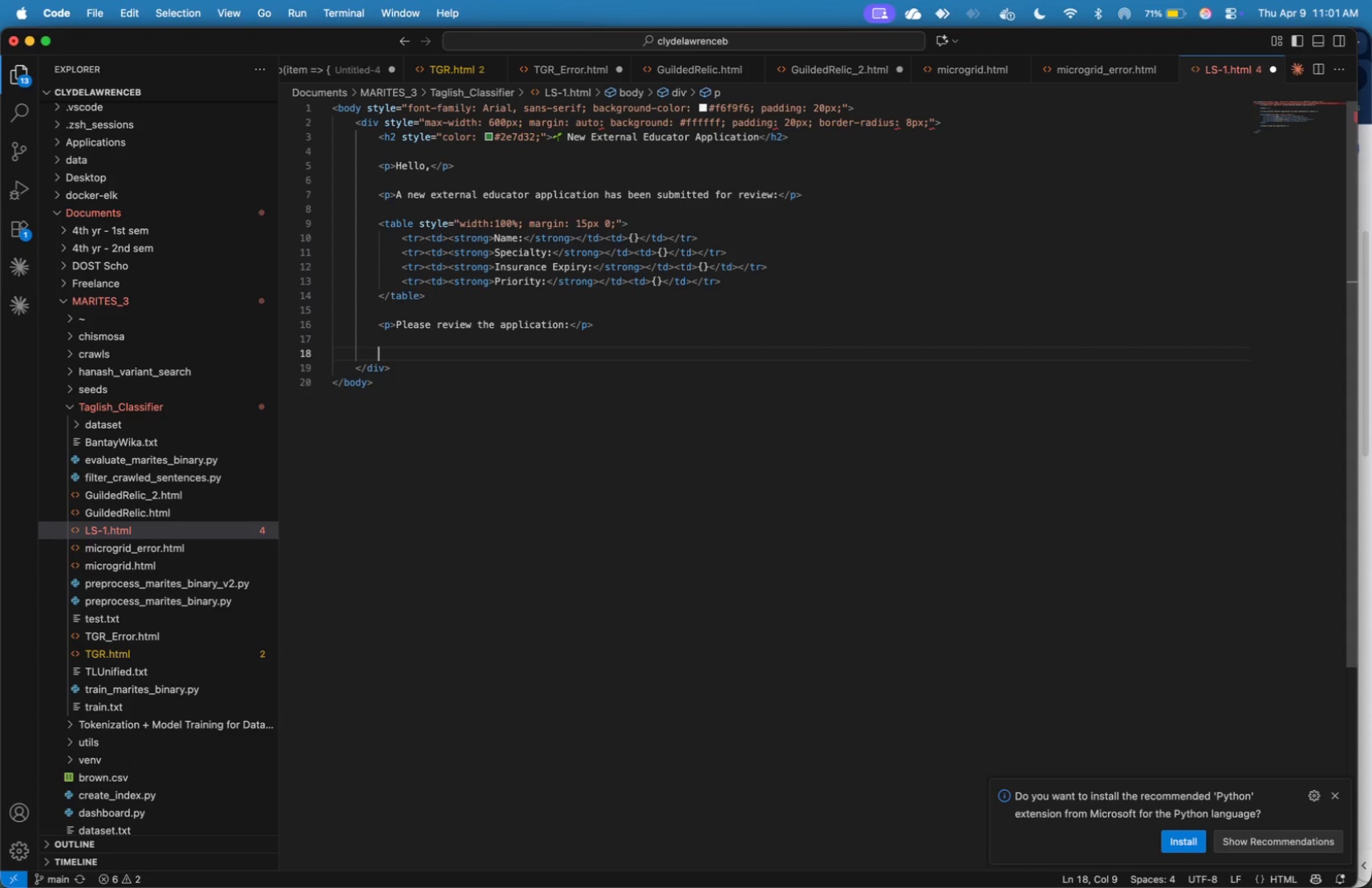 
key(Enter)
 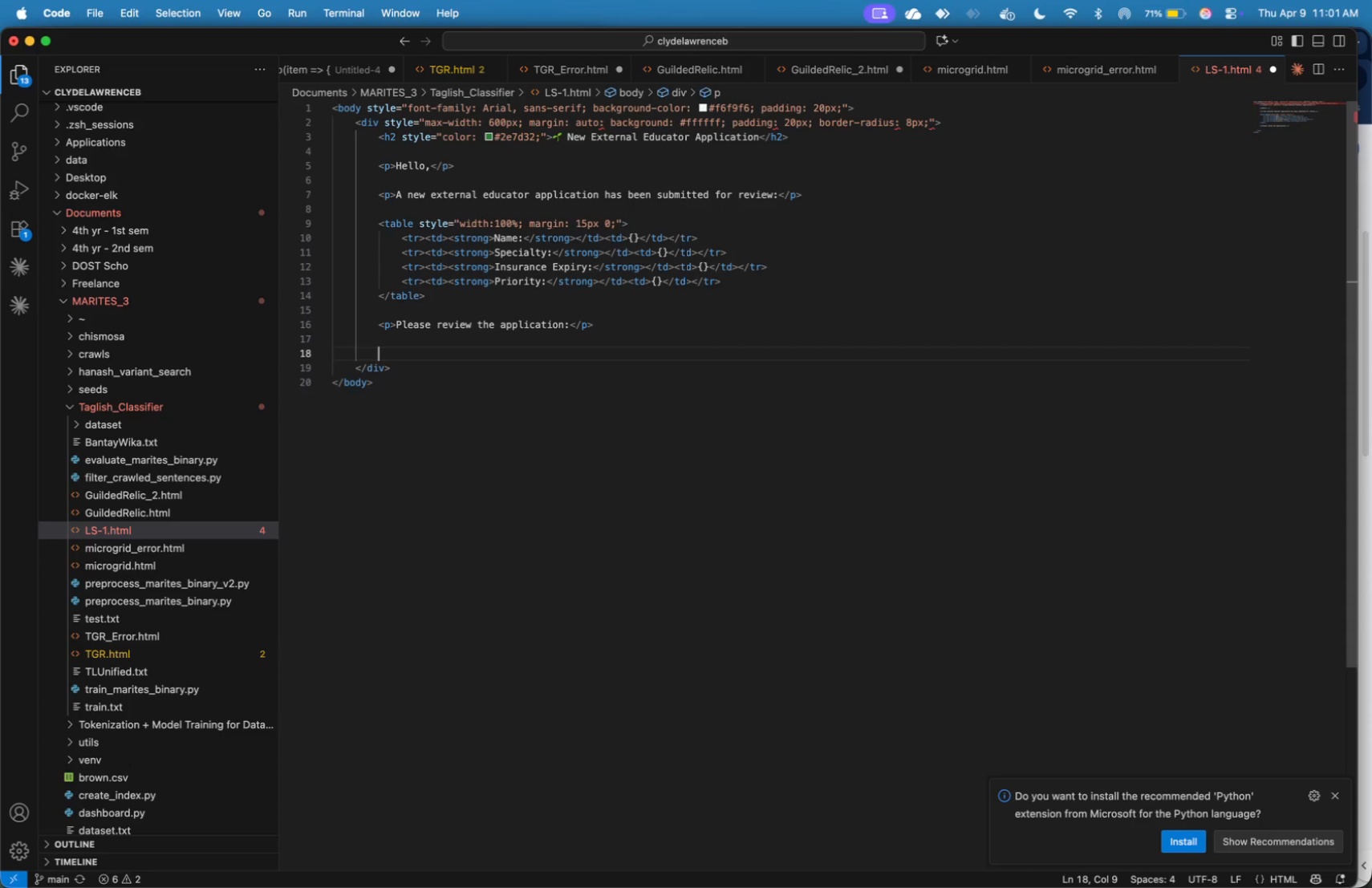 
key(Shift+Comma)
 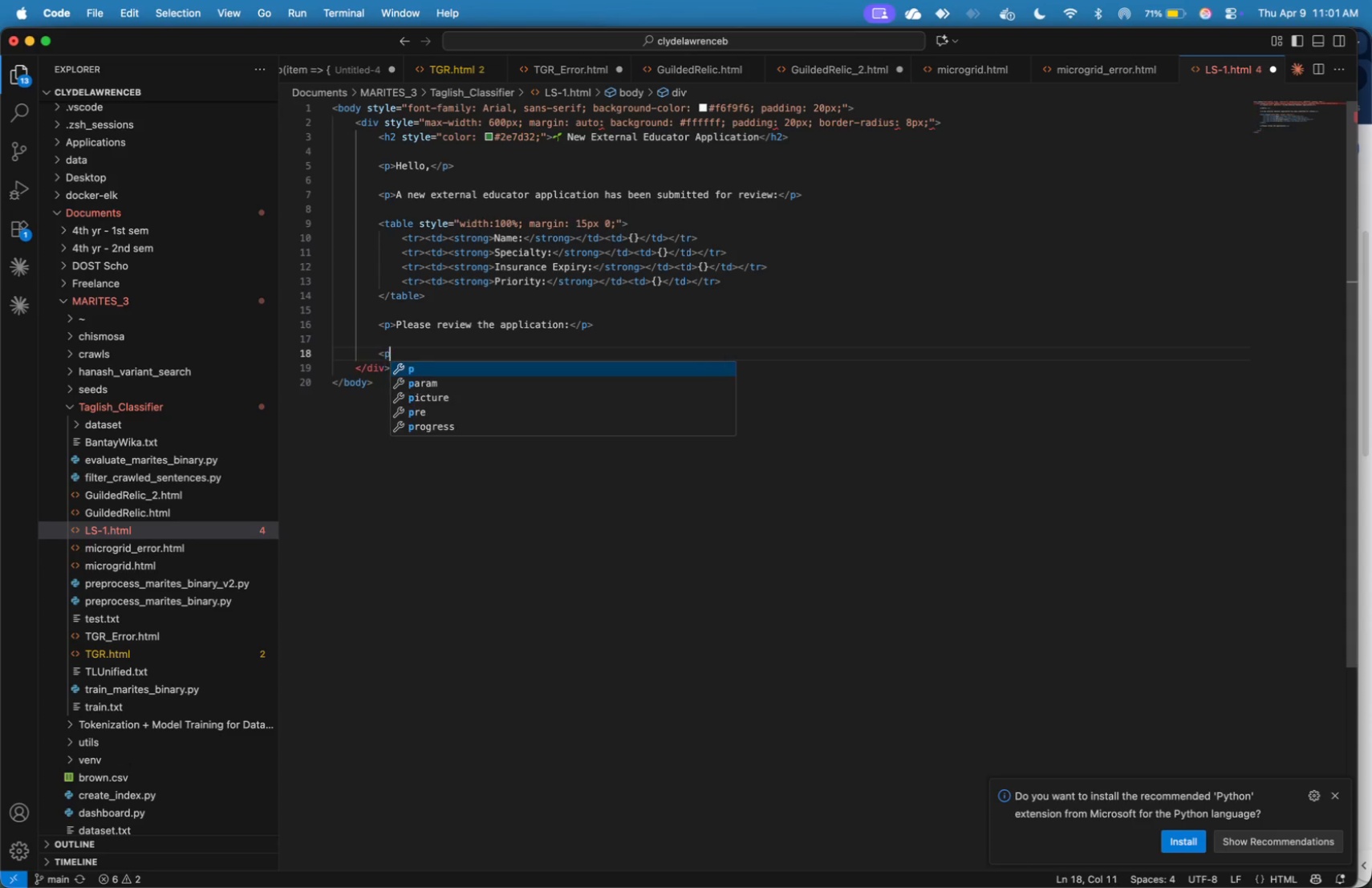 
key(P)
 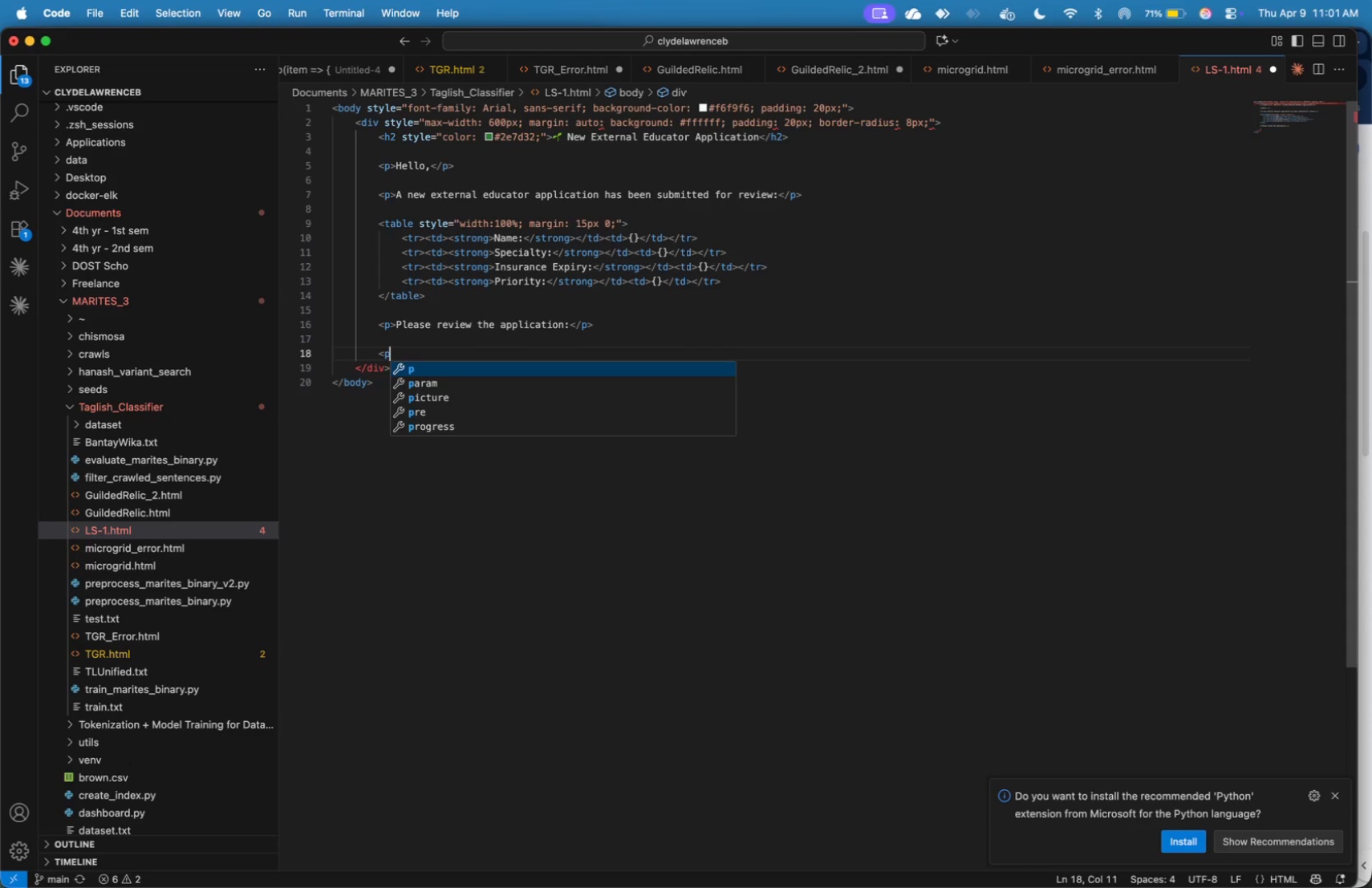 
key(Shift+ShiftLeft)
 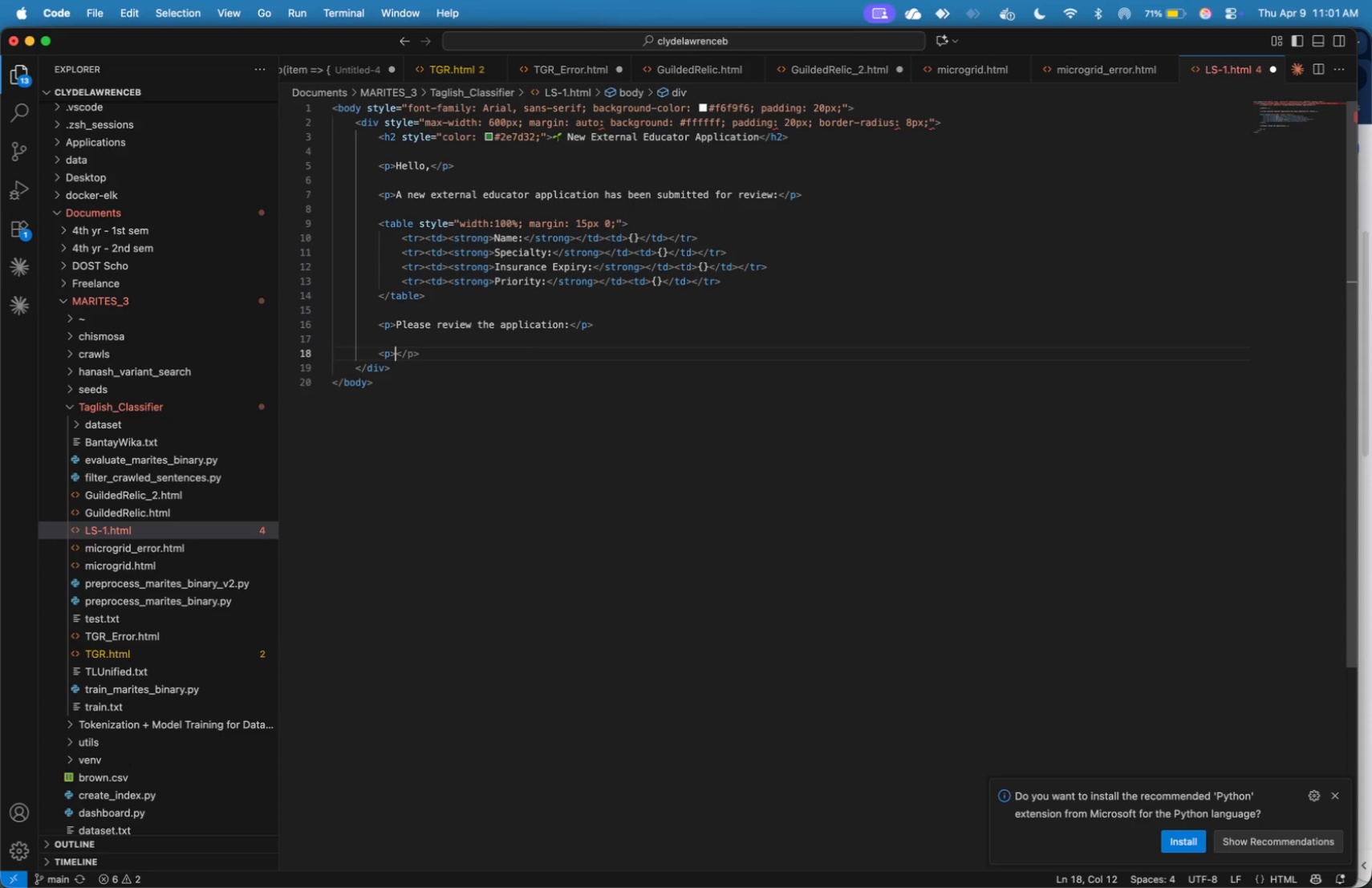 
key(Shift+Period)
 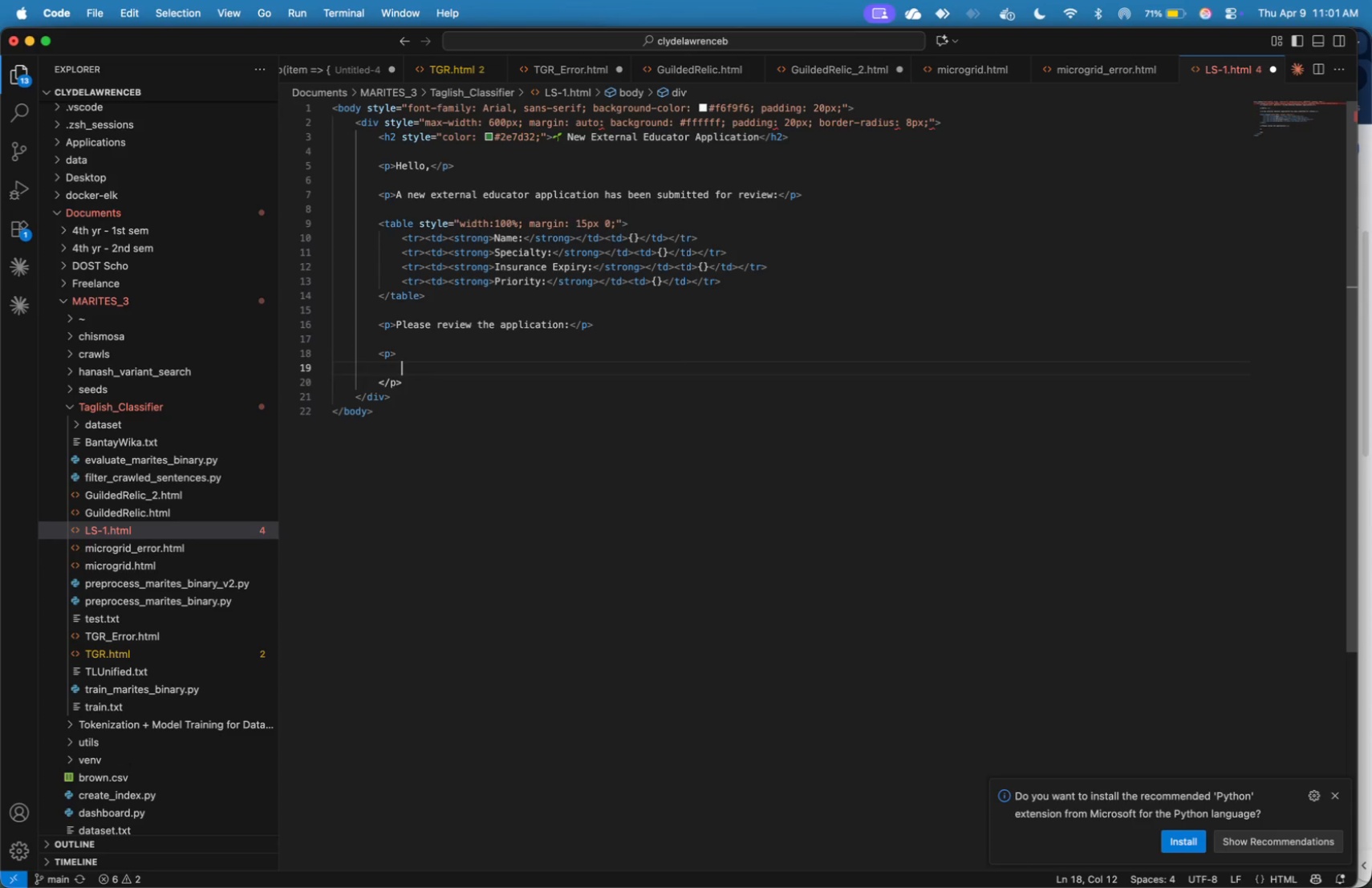 
key(Enter)
 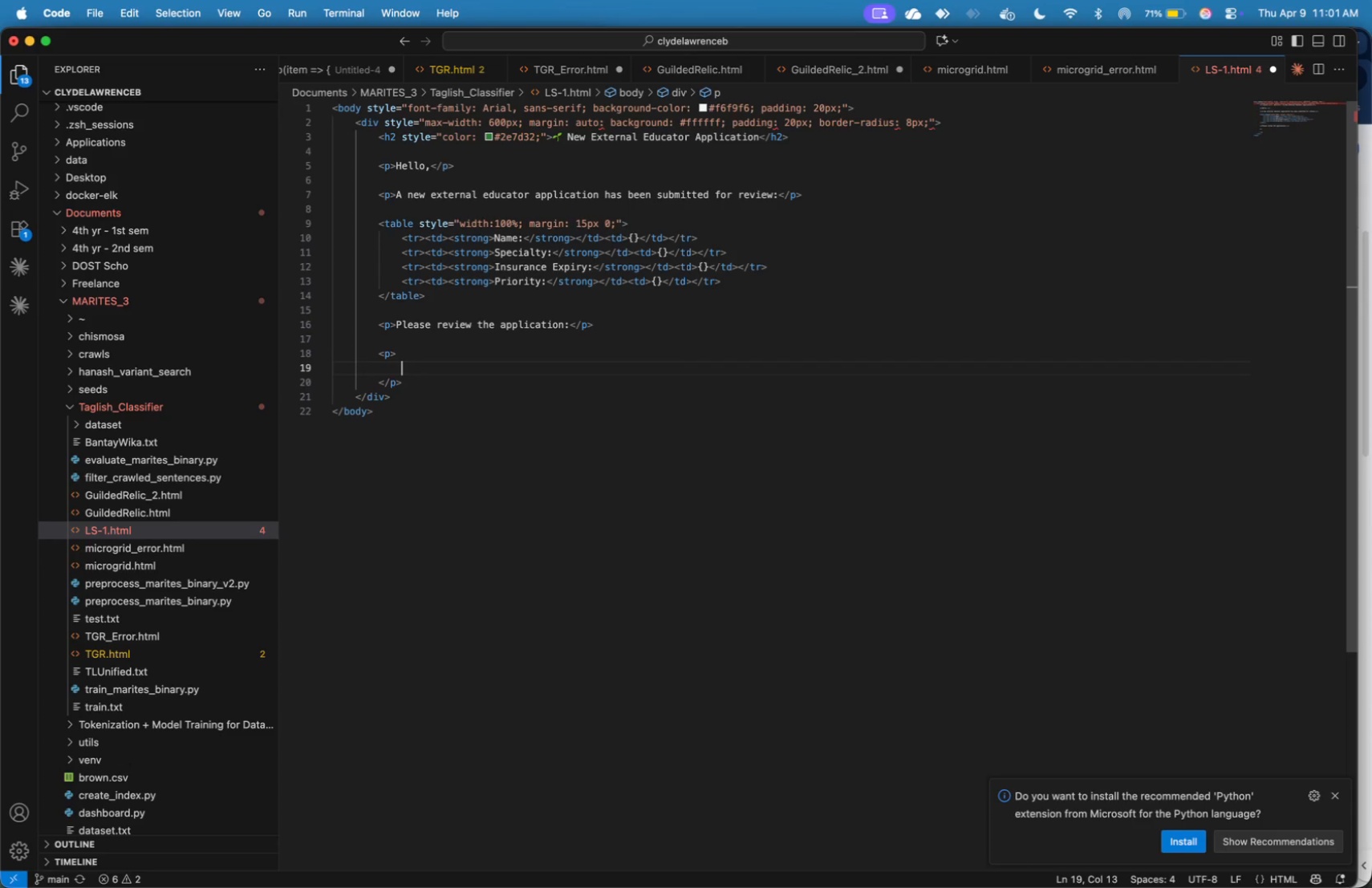 
key(Shift+Comma)
 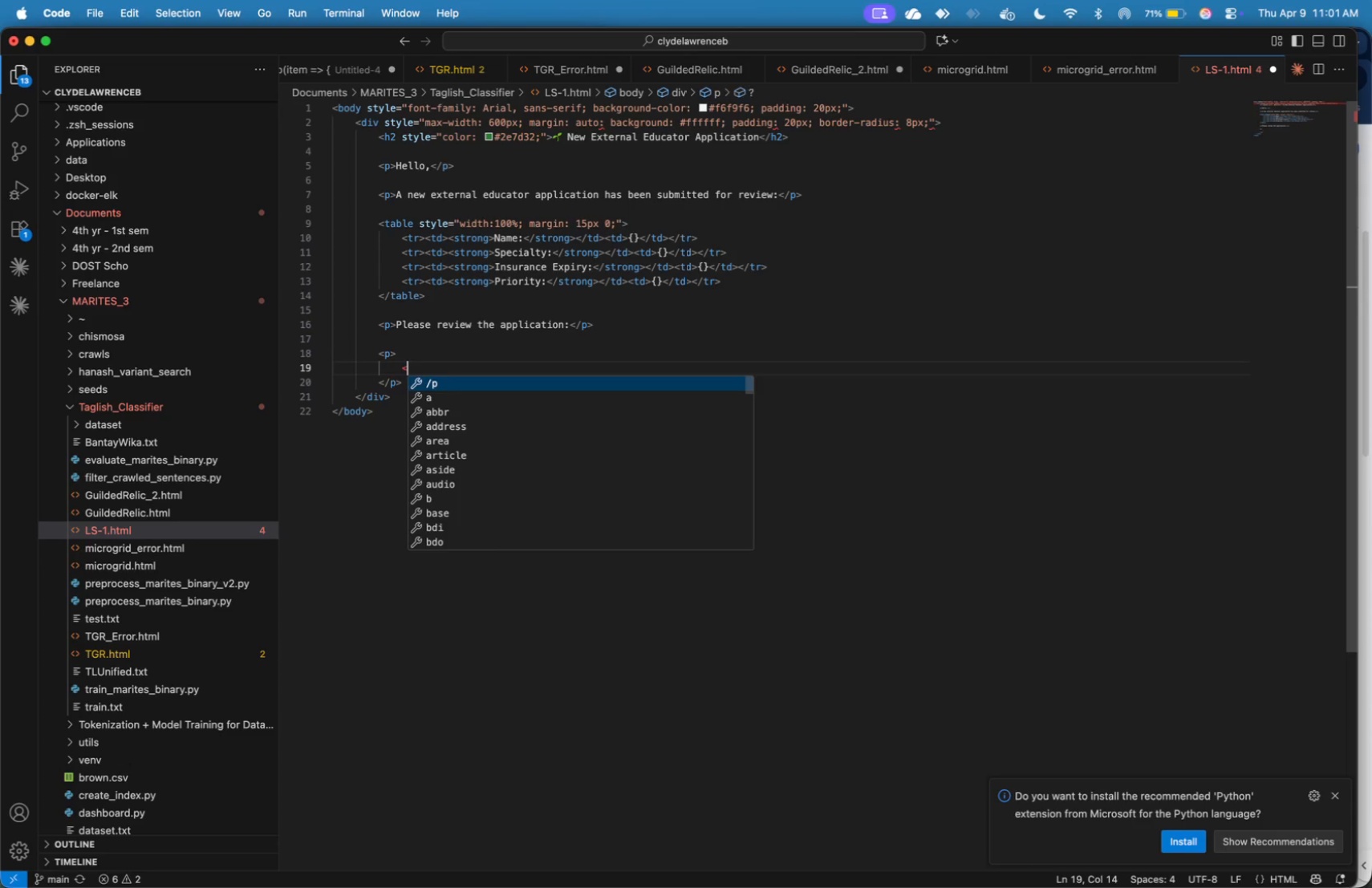 
key(A)
 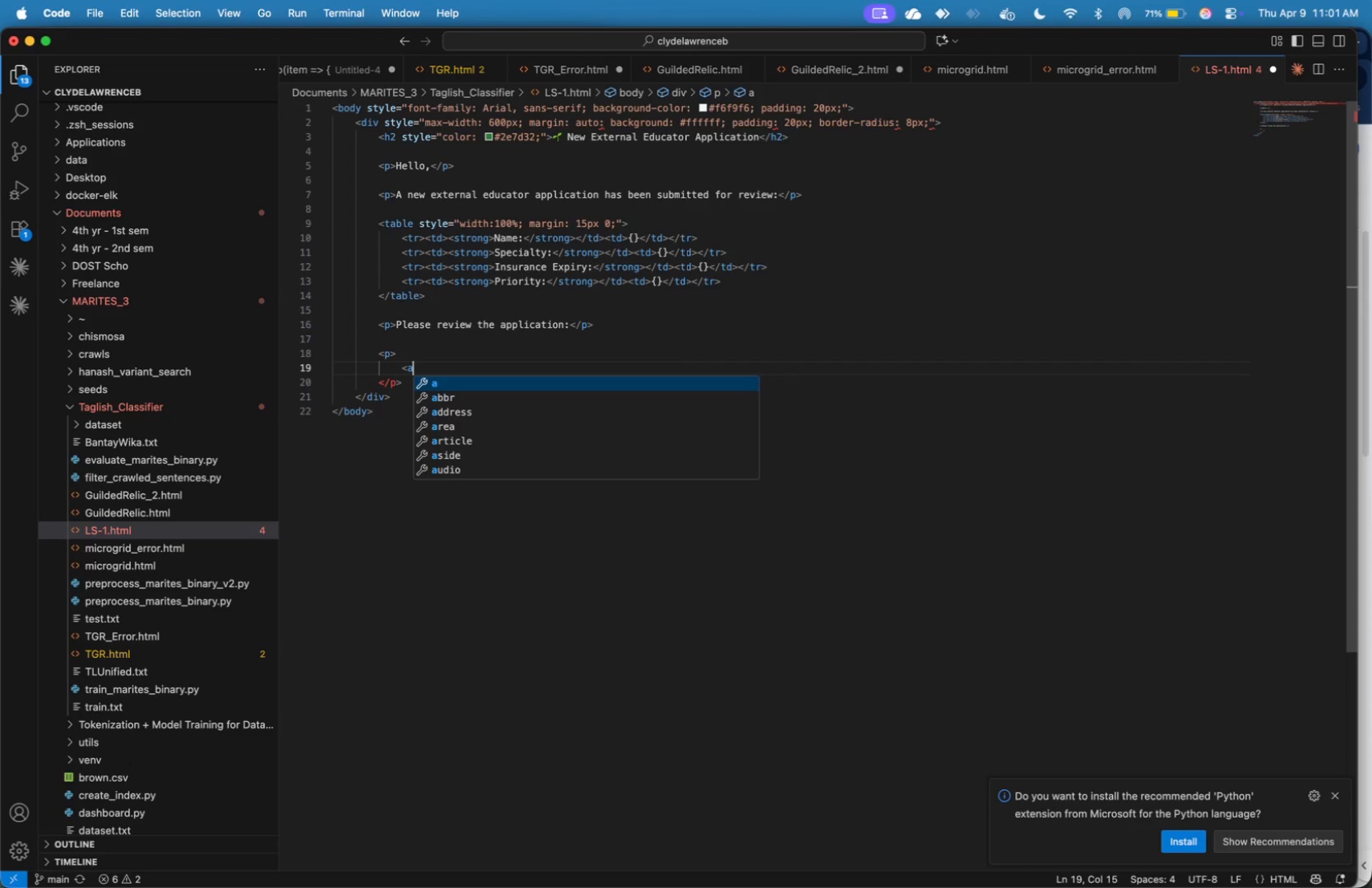 
key(Shift+Period)
 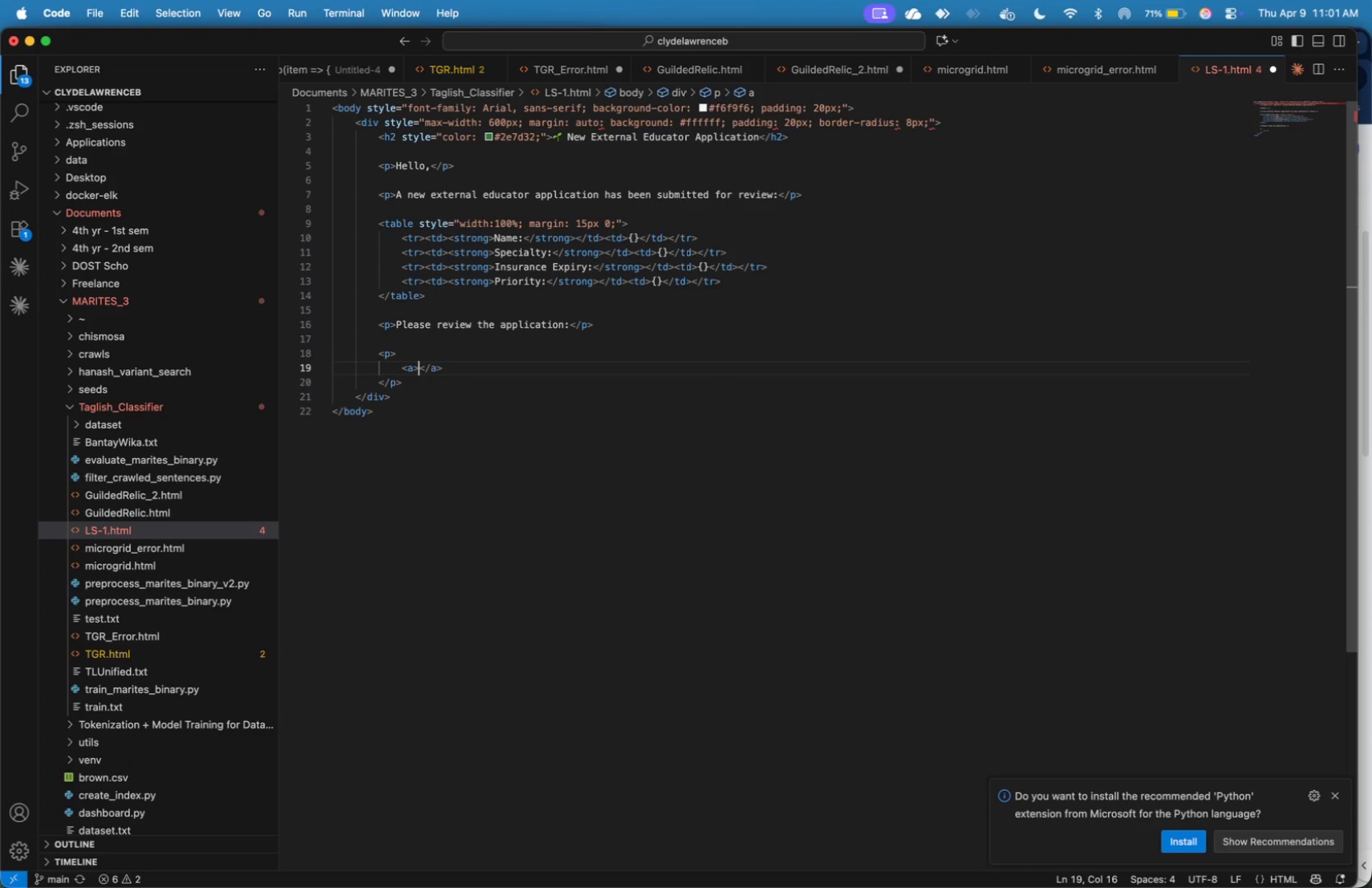 
key(Enter)
 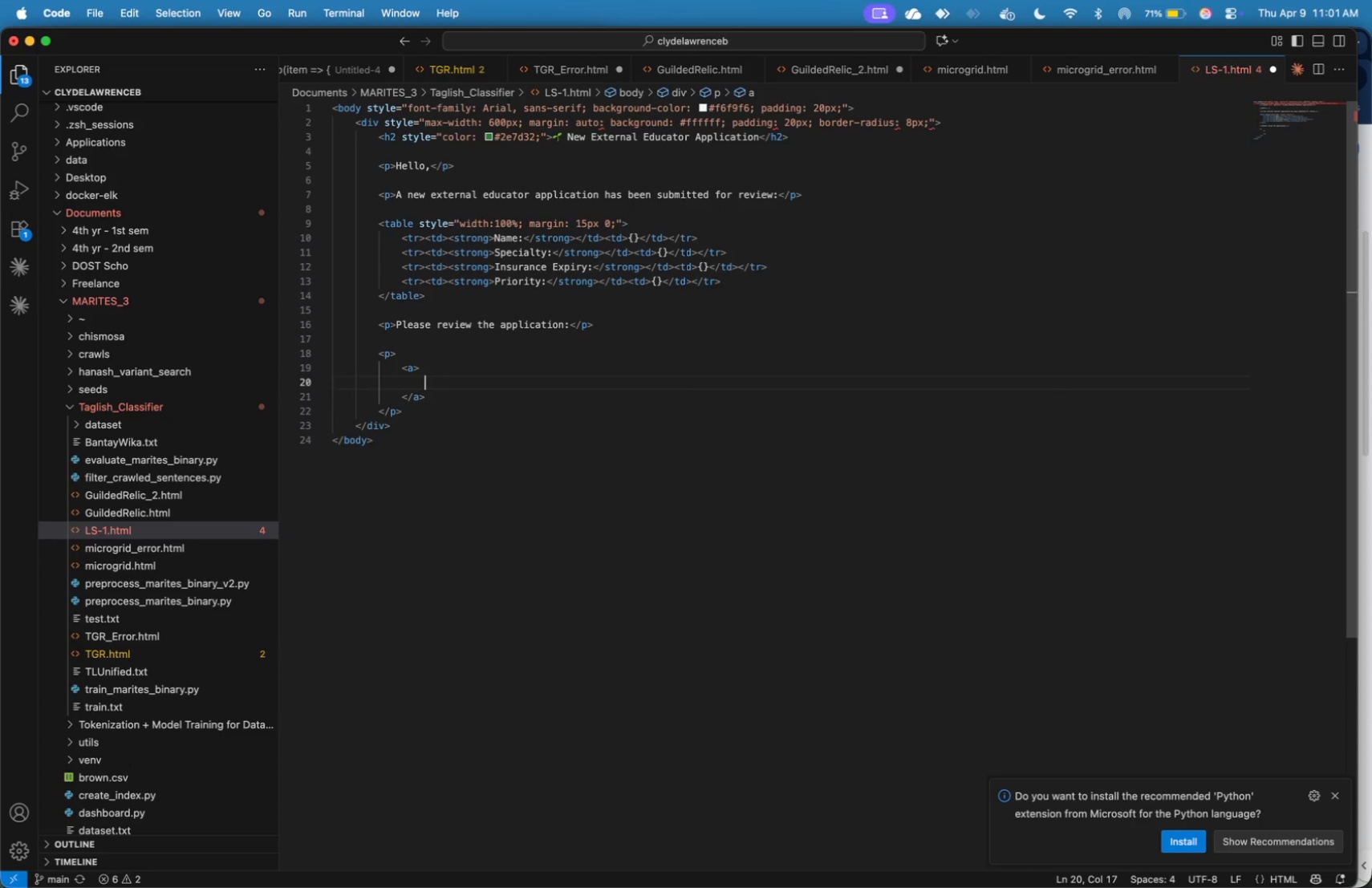 
key(ArrowUp)
 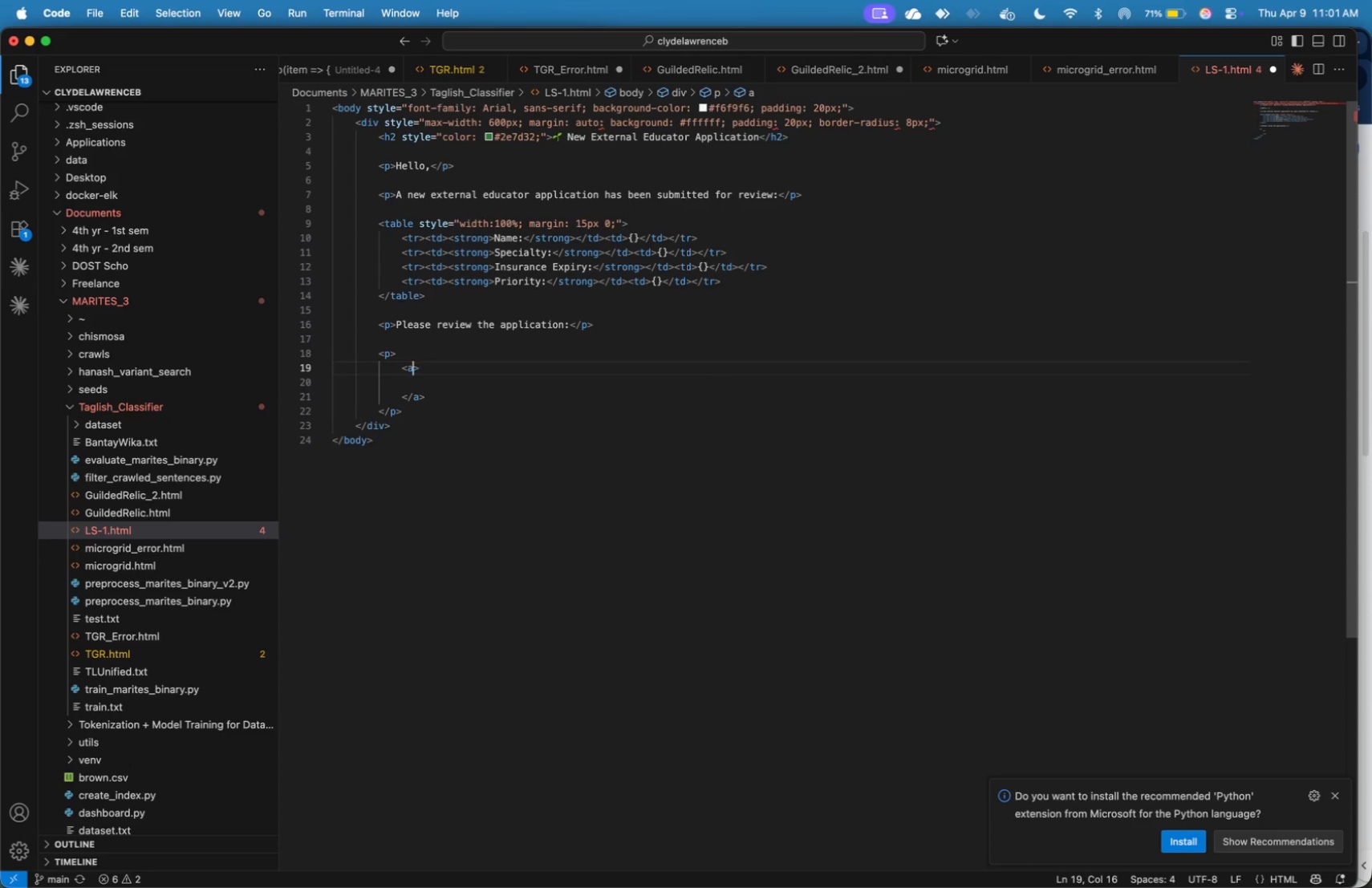 
key(ArrowLeft)
 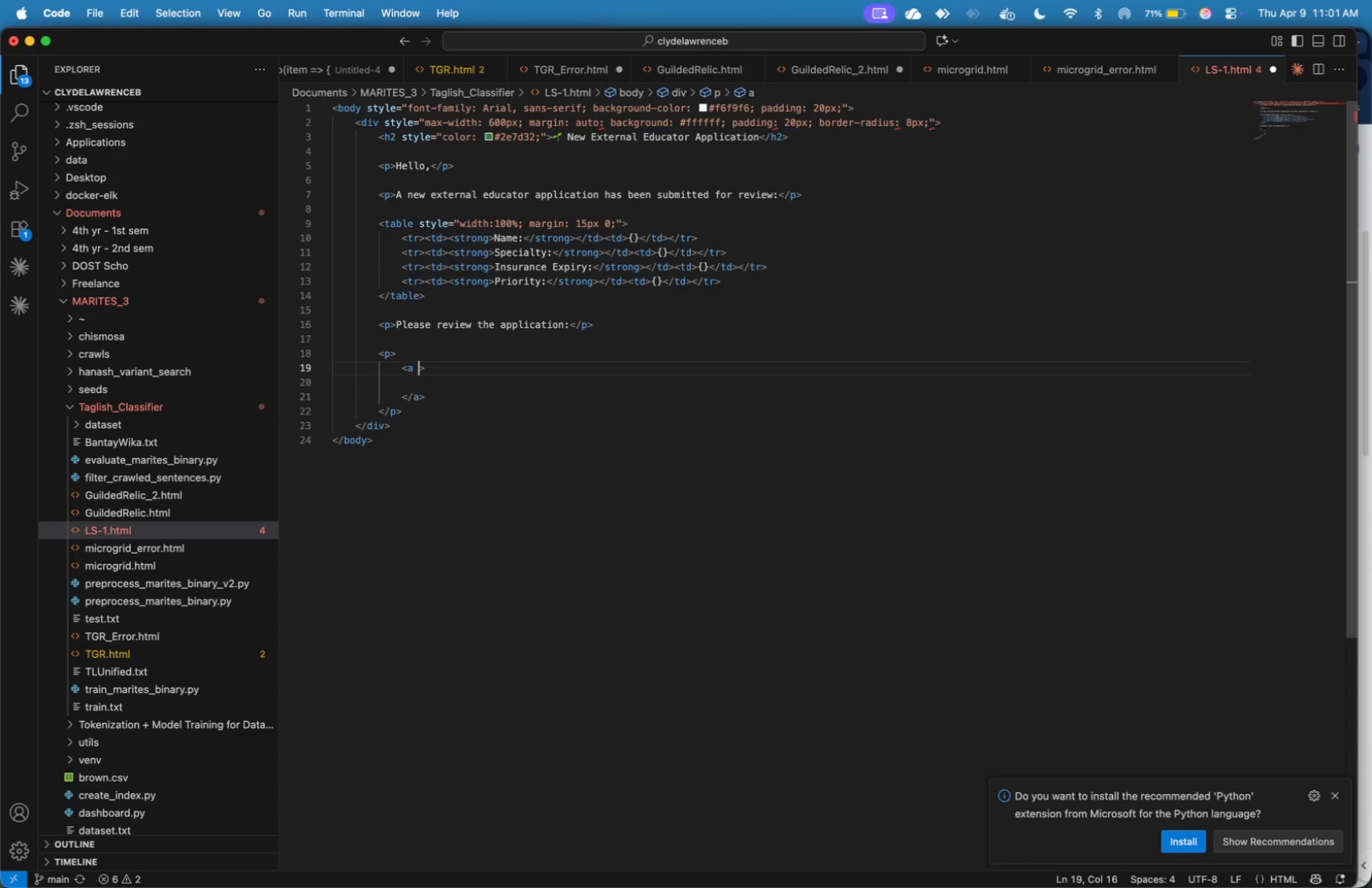 
type( href=)
 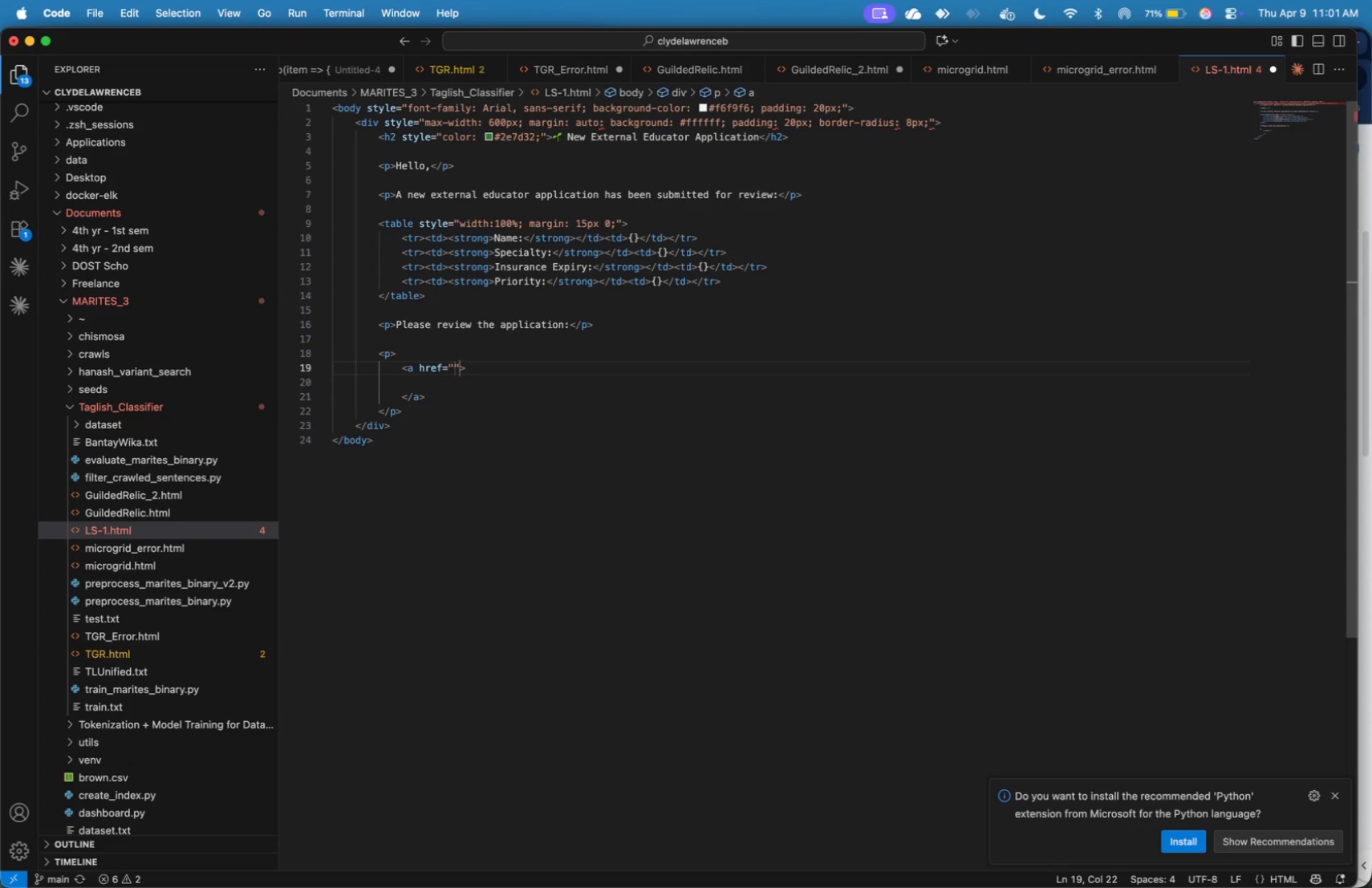 
key(Meta+Tab)
 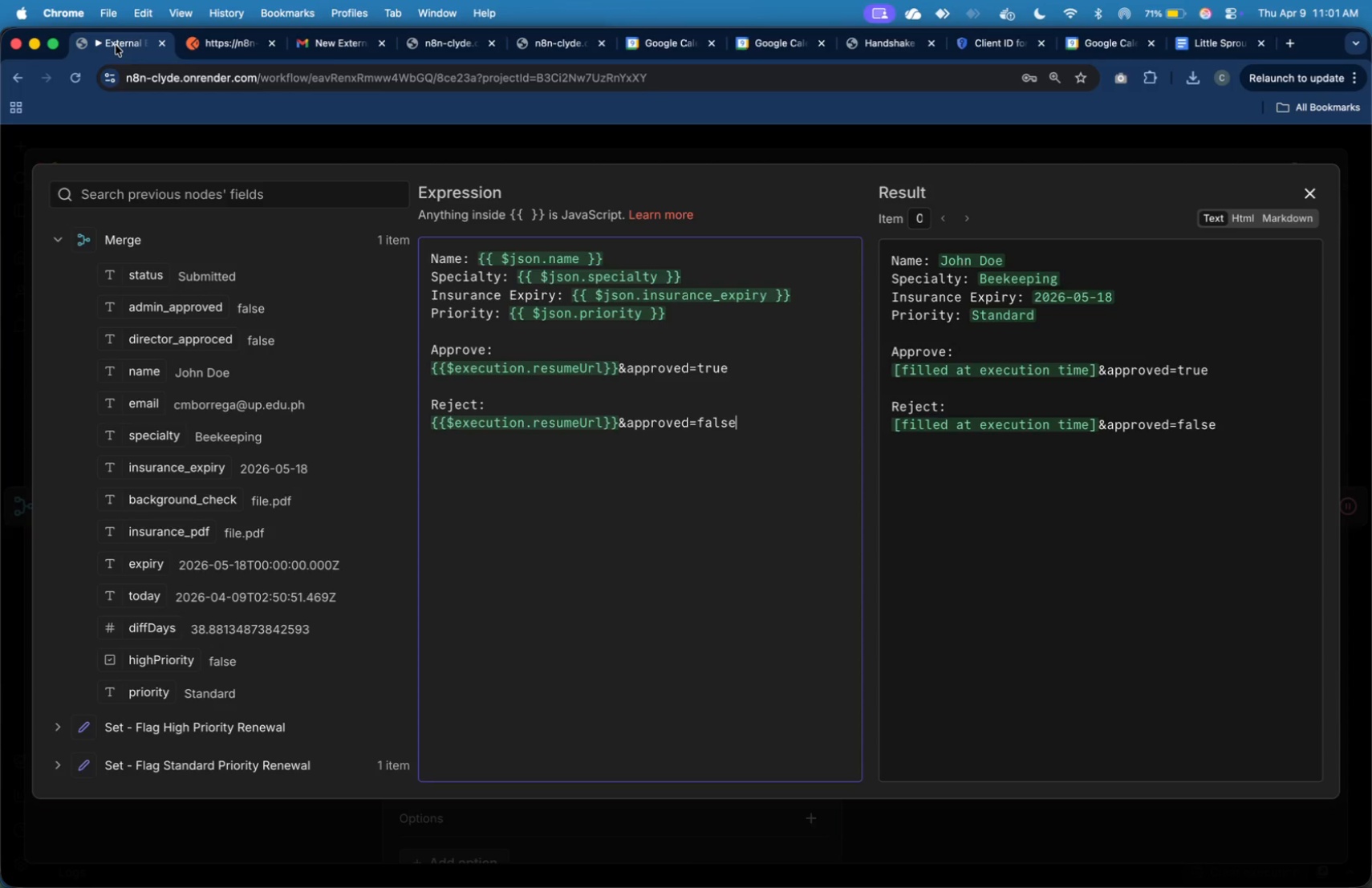 
wait(12.84)
 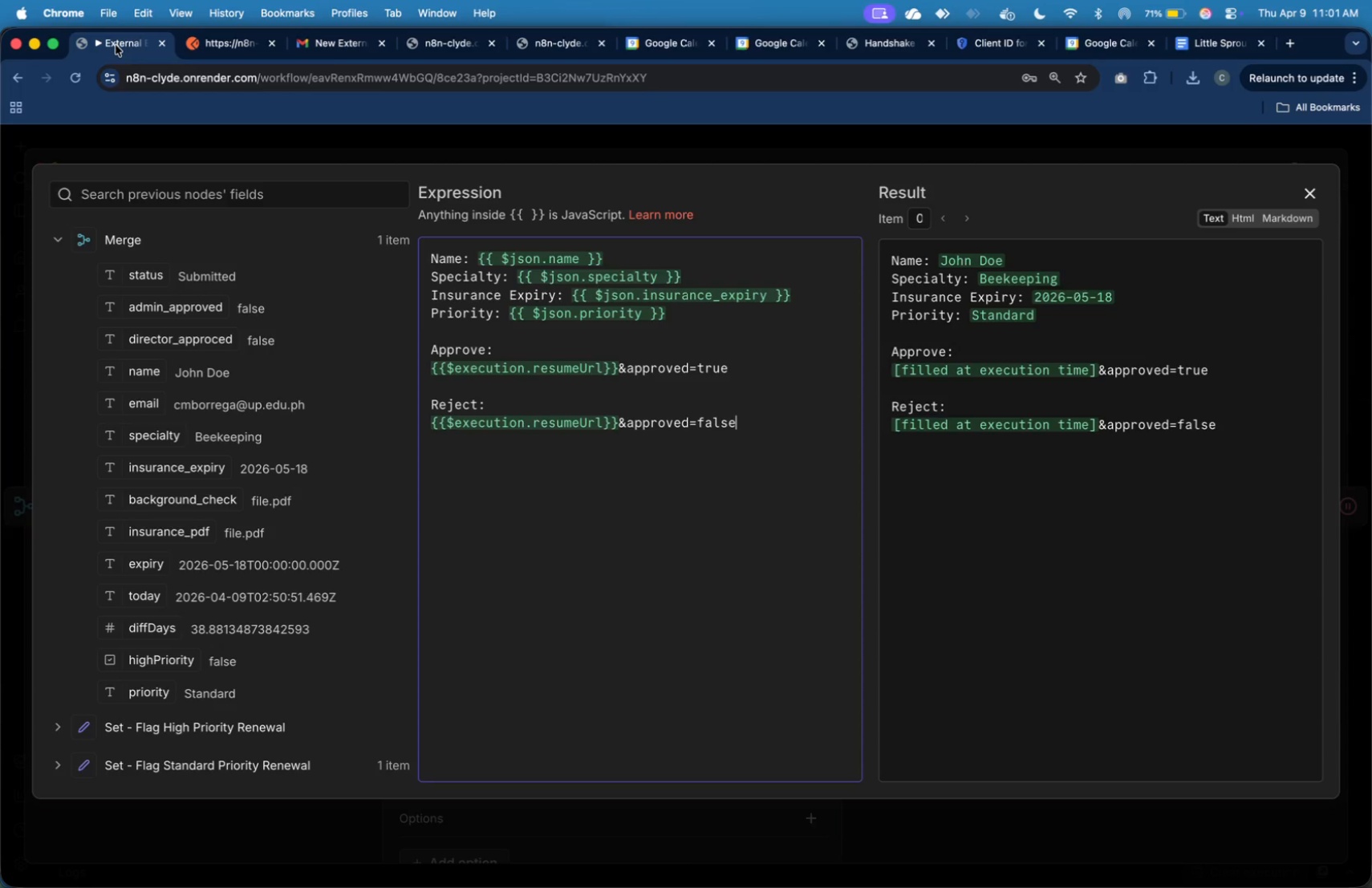 
left_click_drag(start_coordinate=[738, 371], to_coordinate=[419, 367])
 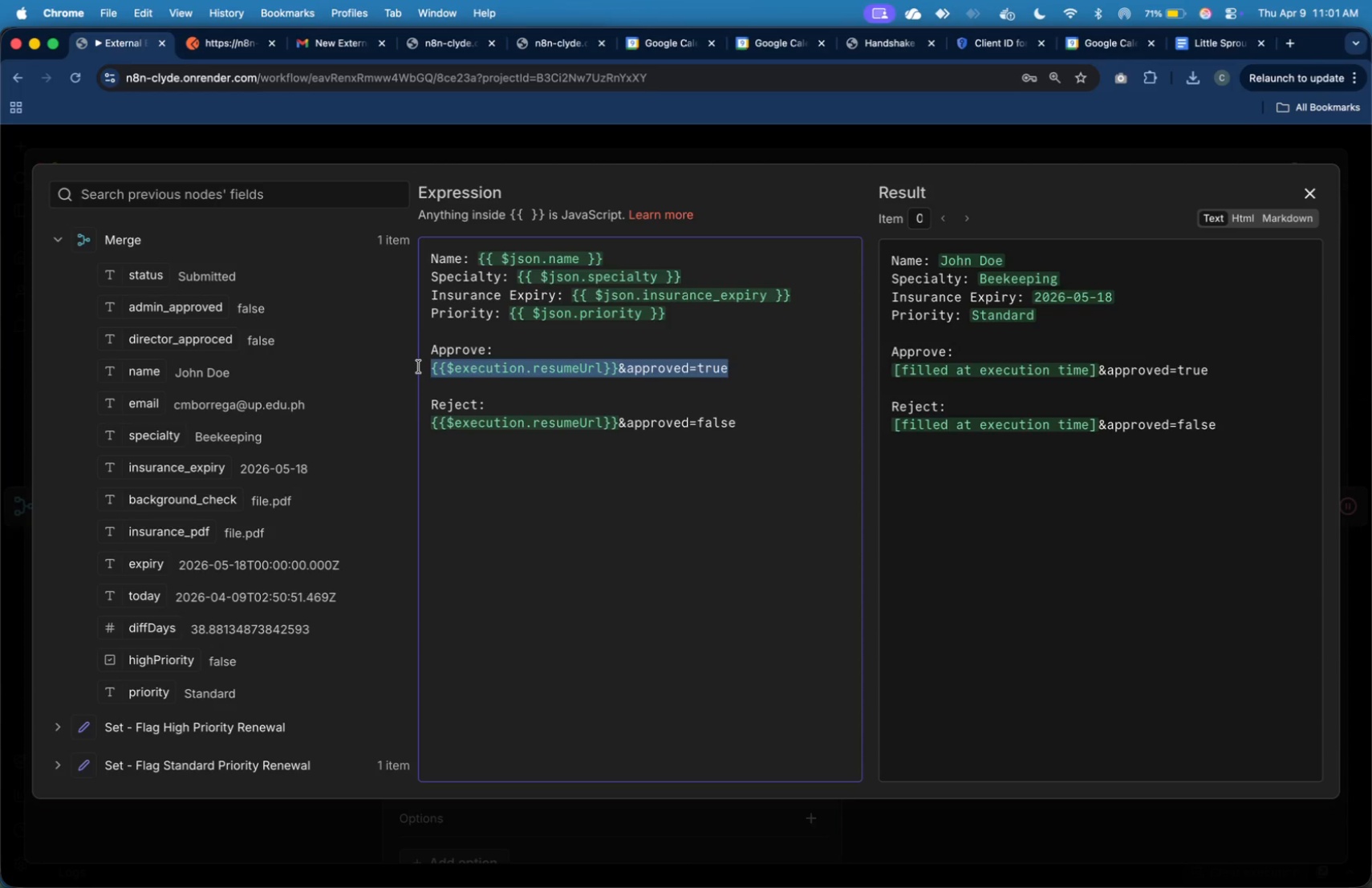 
key(Meta+C)
 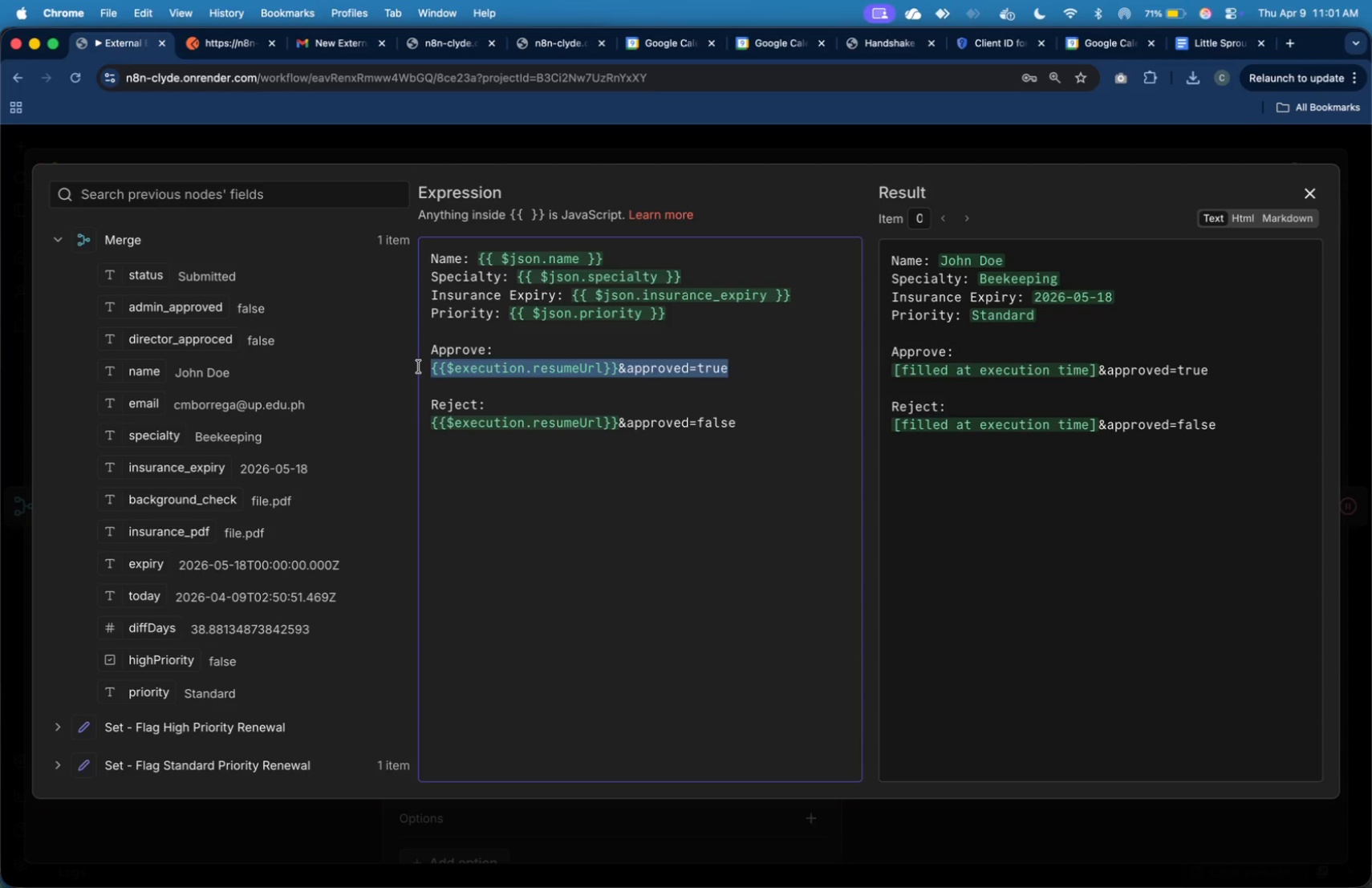 
key(Meta+Tab)
 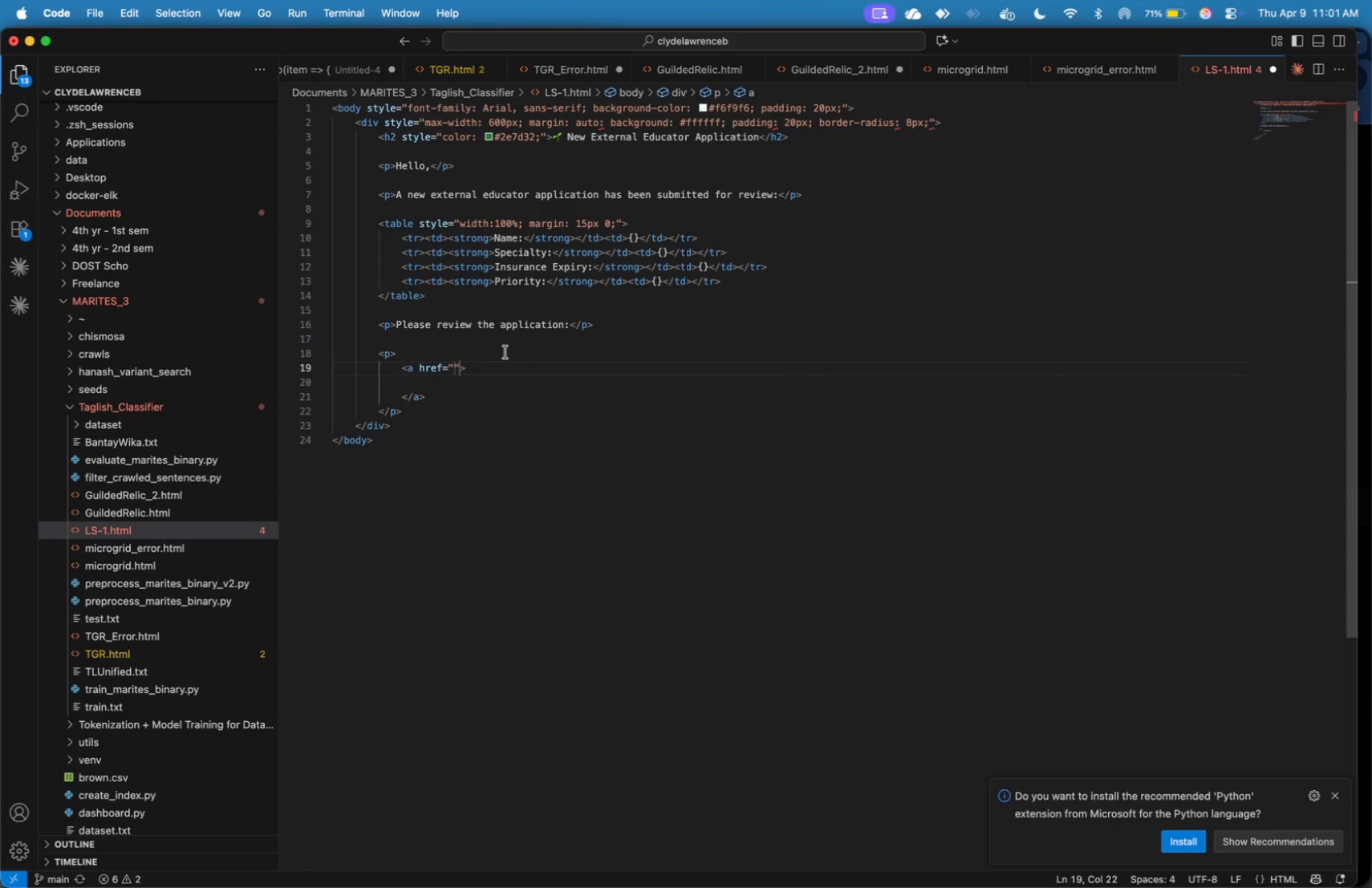 
hold_key(key=CommandLeft, duration=0.38)
 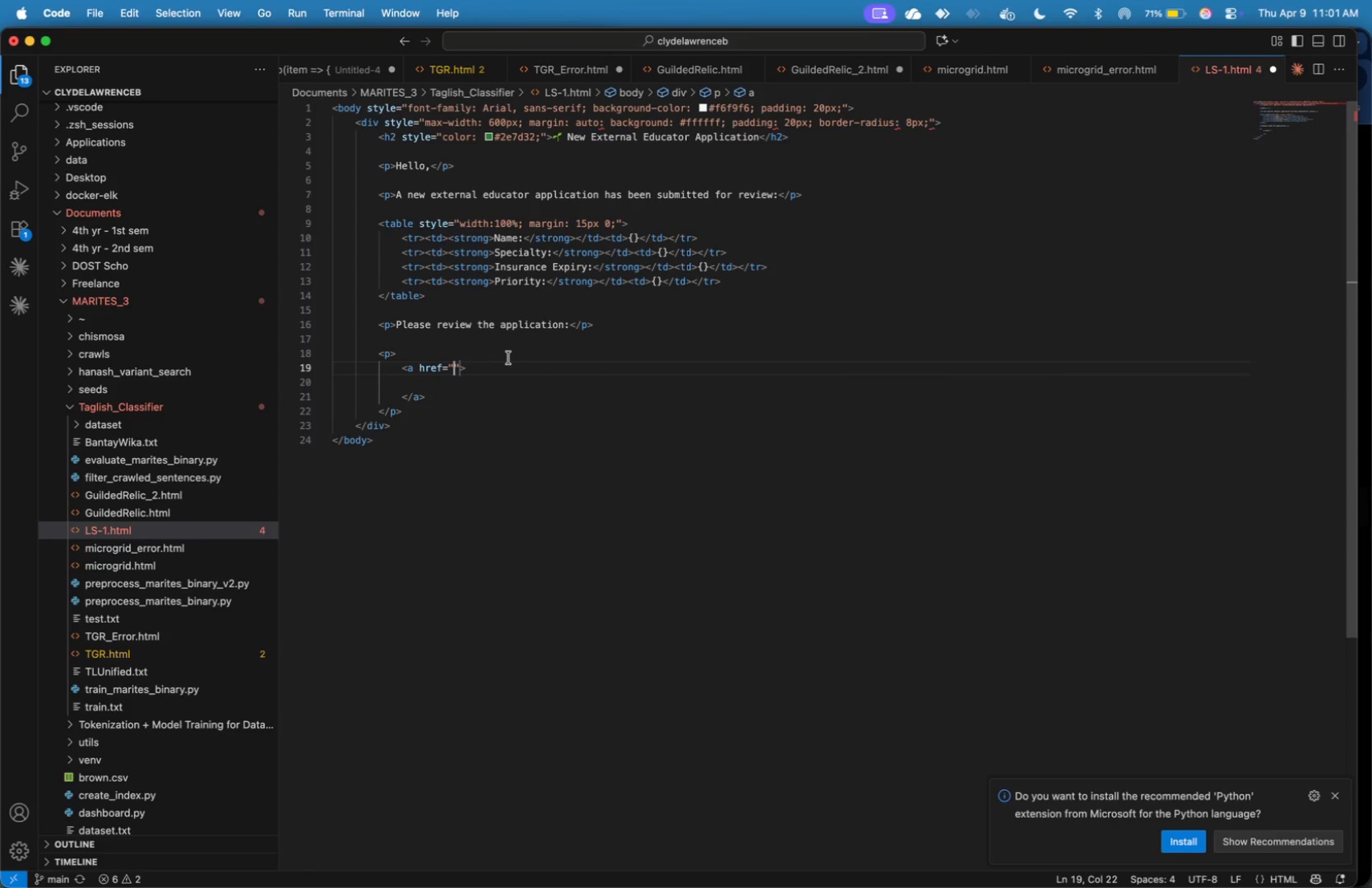 
key(Meta+V)
 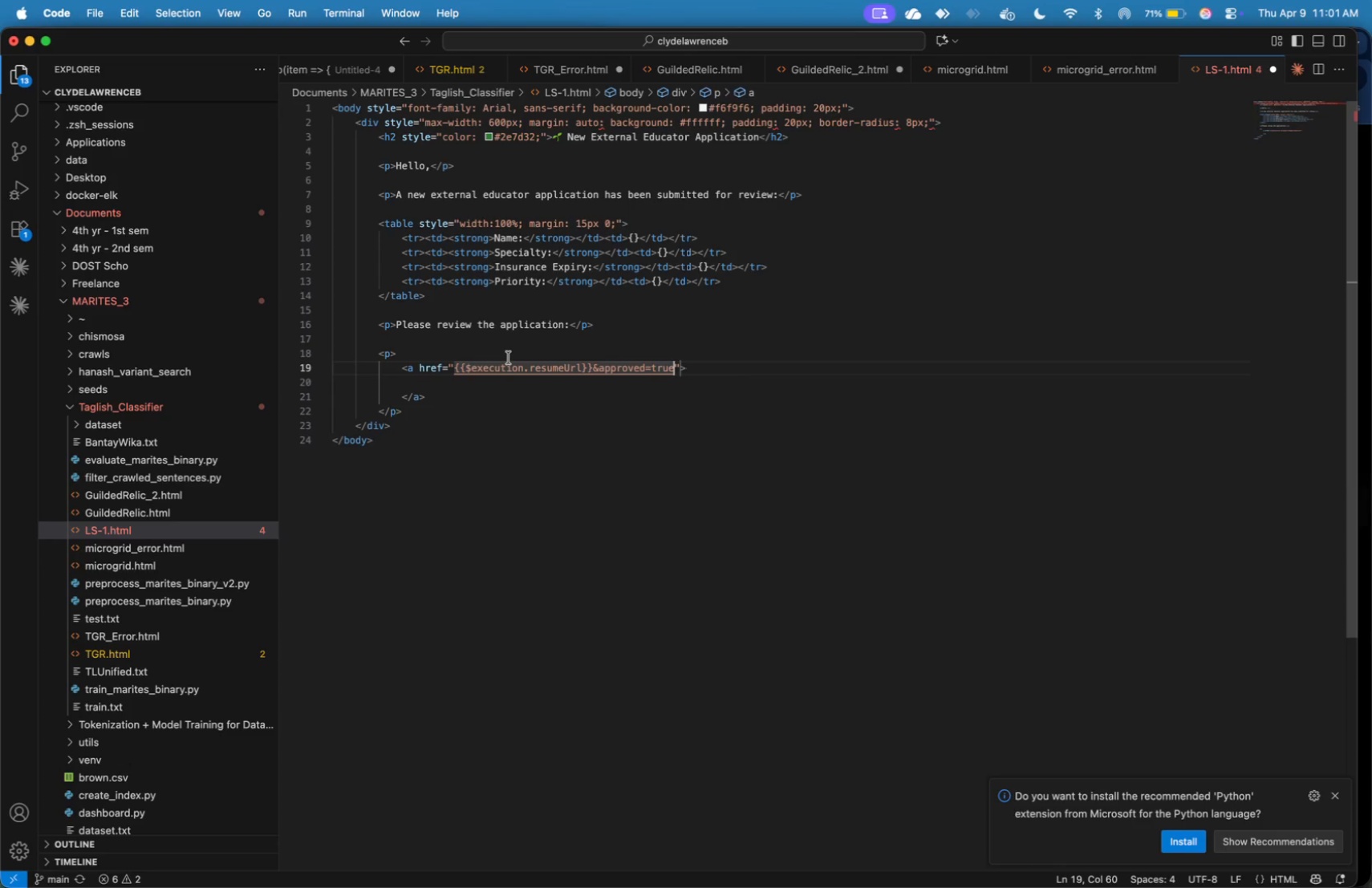 
key(ArrowRight)
 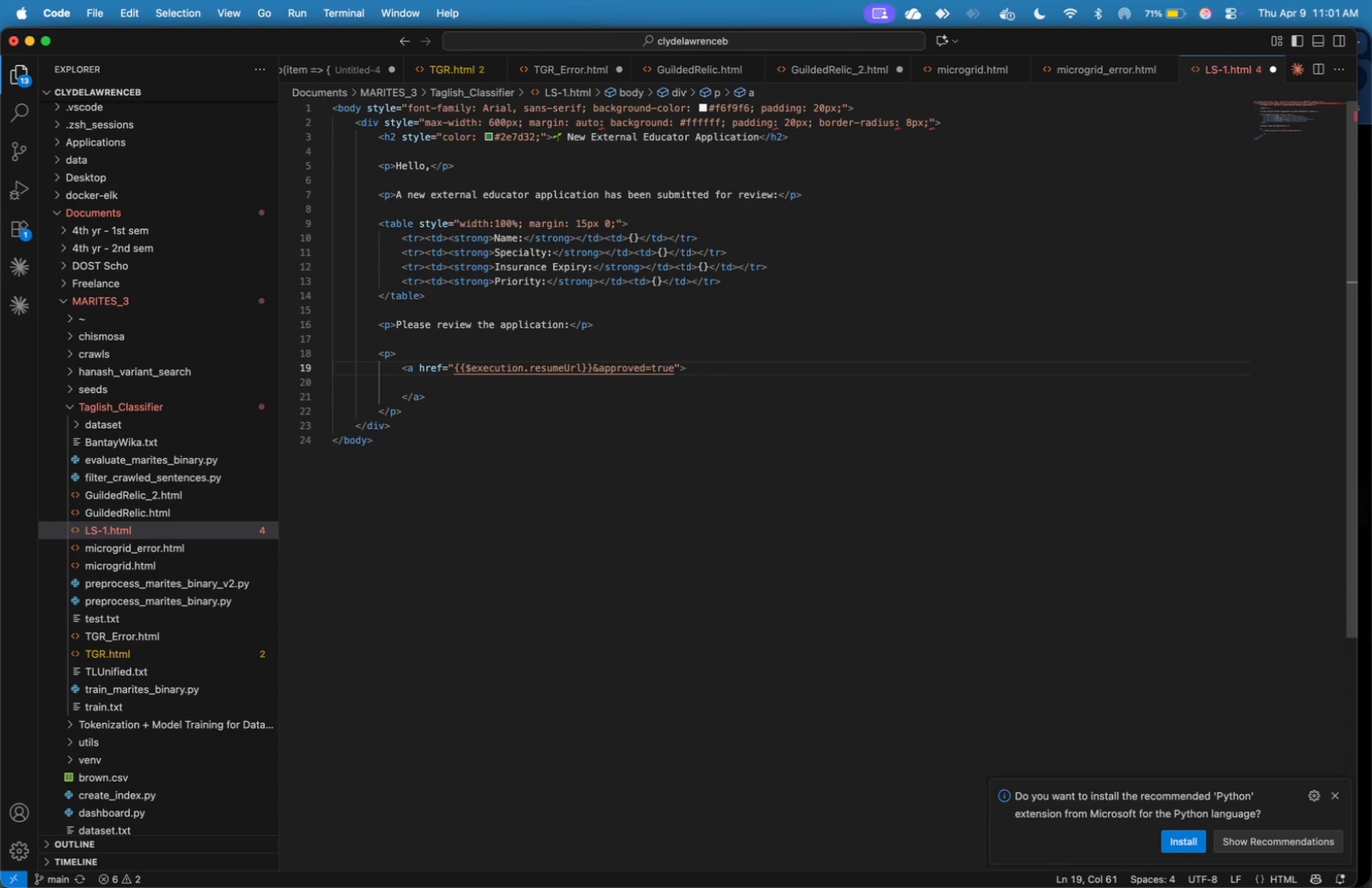 
key(Space)
 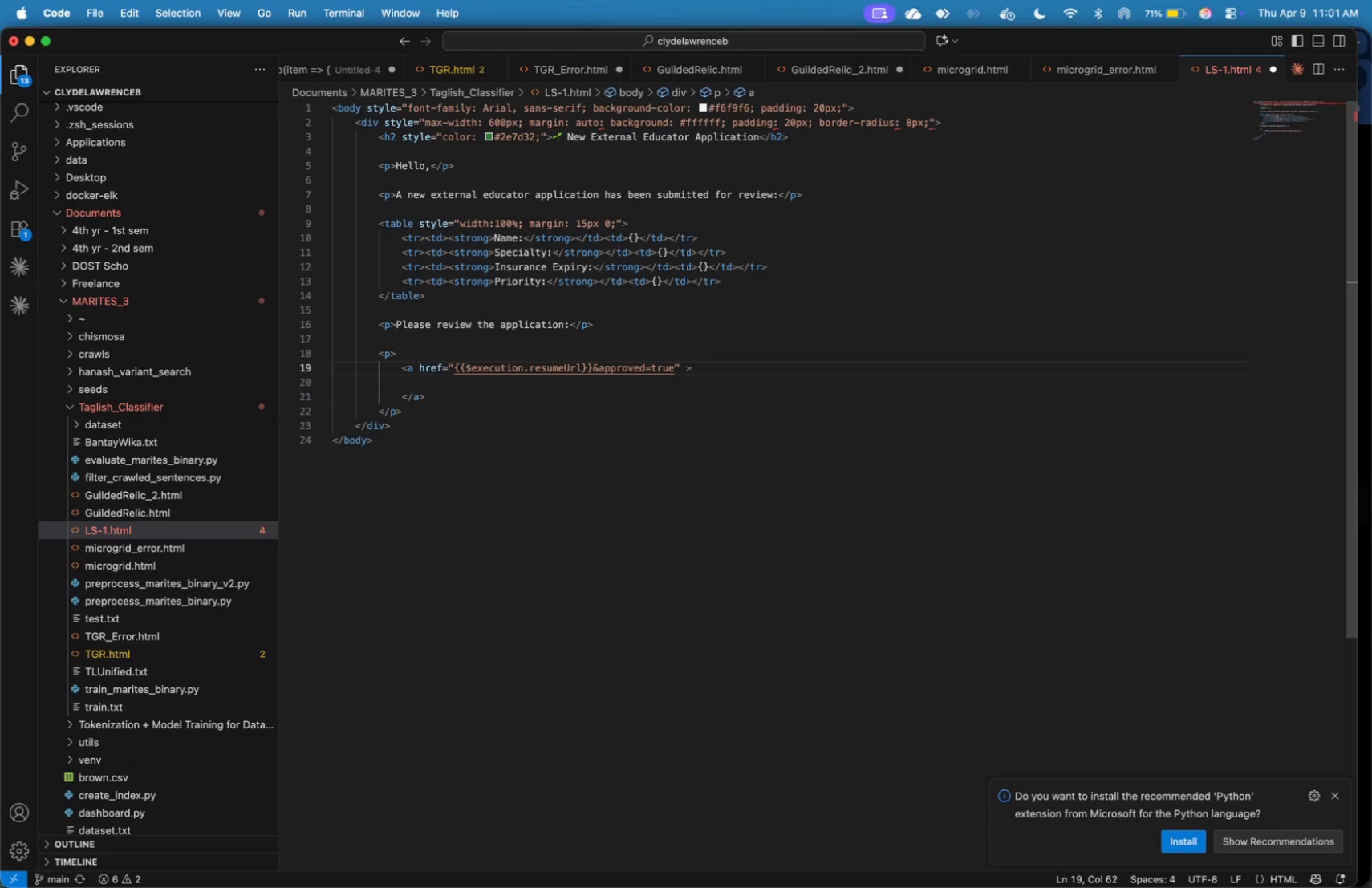 
key(Backspace)
 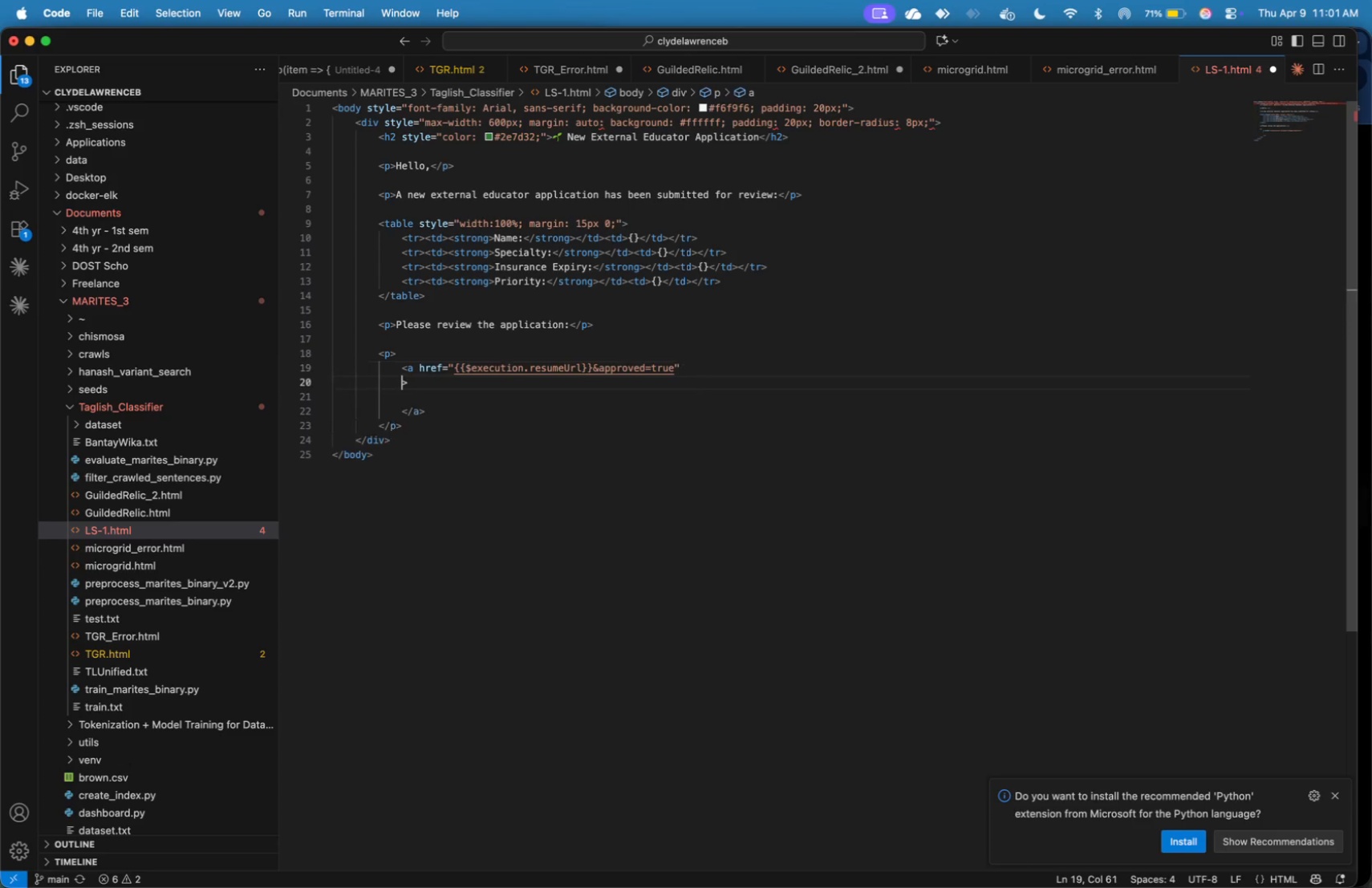 
key(Enter)
 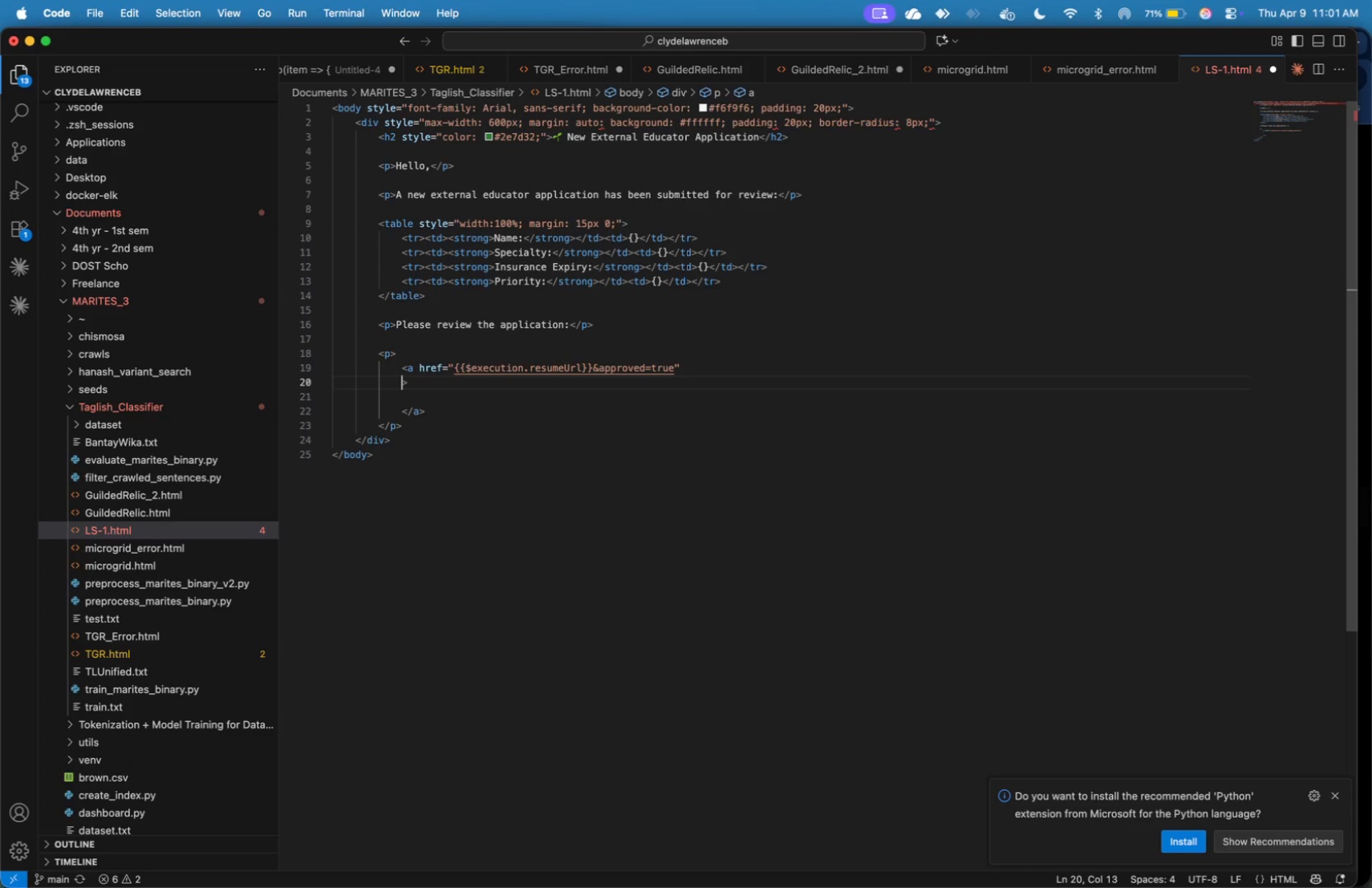 
key(Tab)
type(style=)
 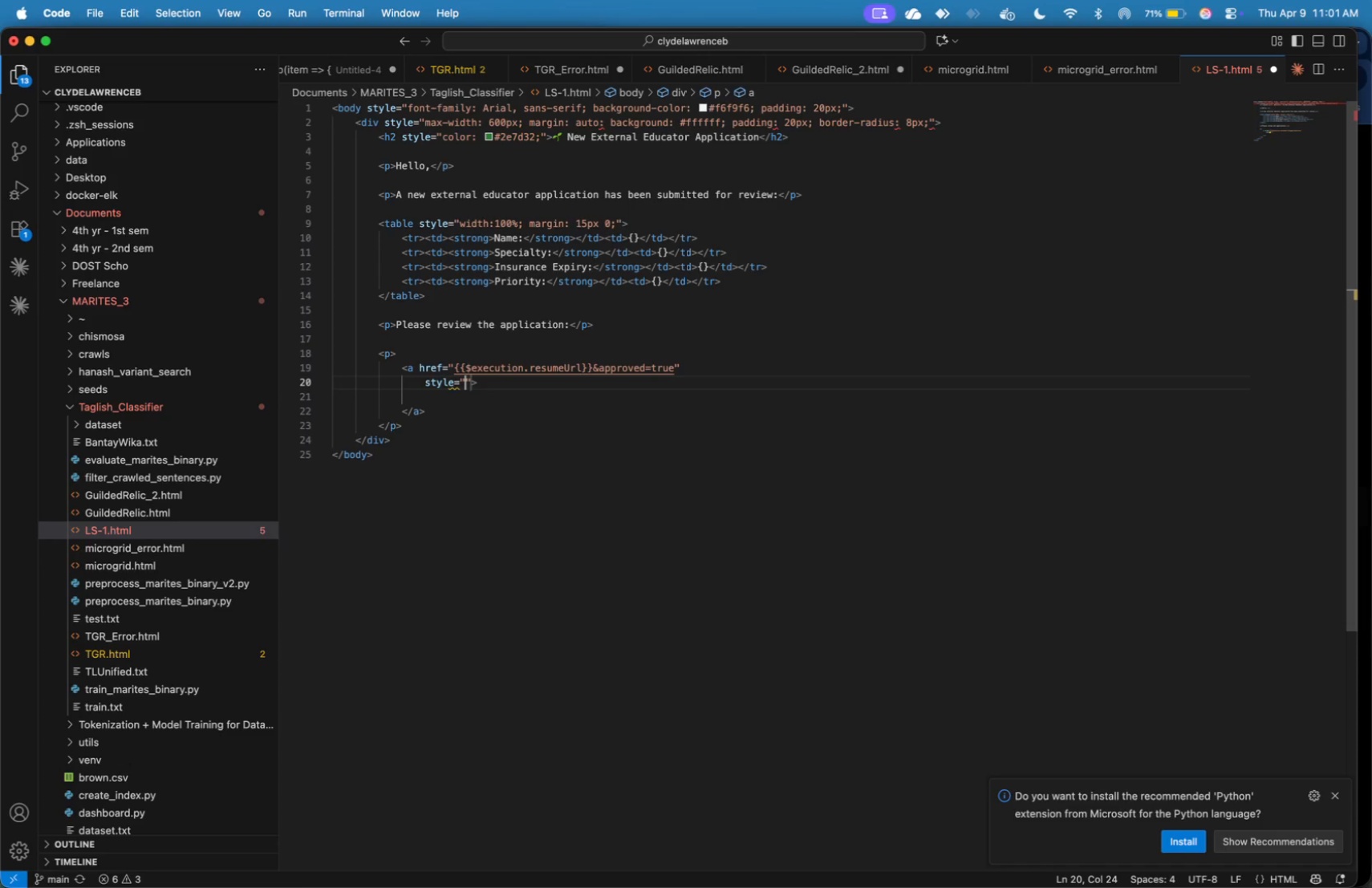 
wait(6.79)
 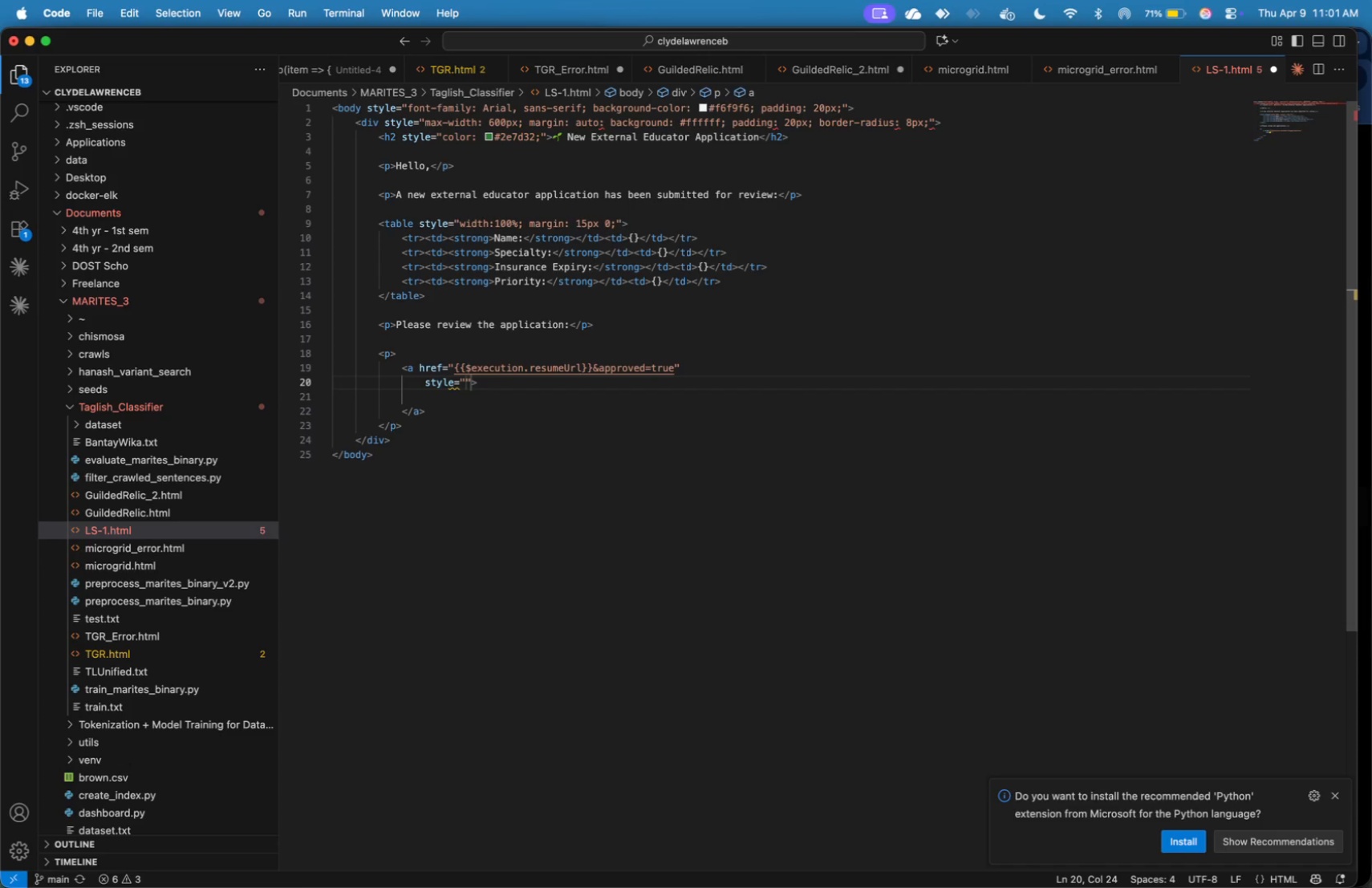 
key(ArrowLeft)
 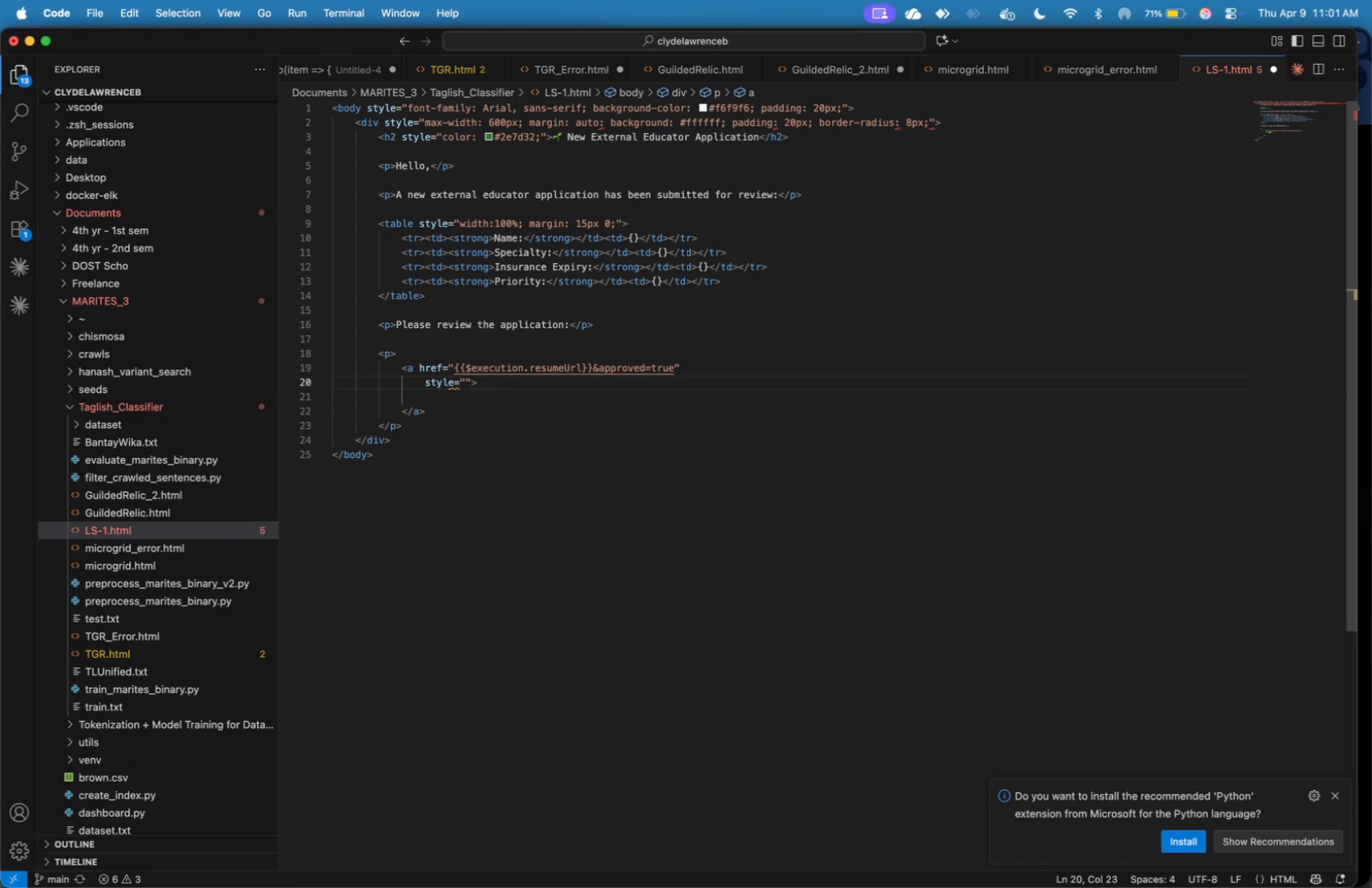 
key(ArrowRight)
 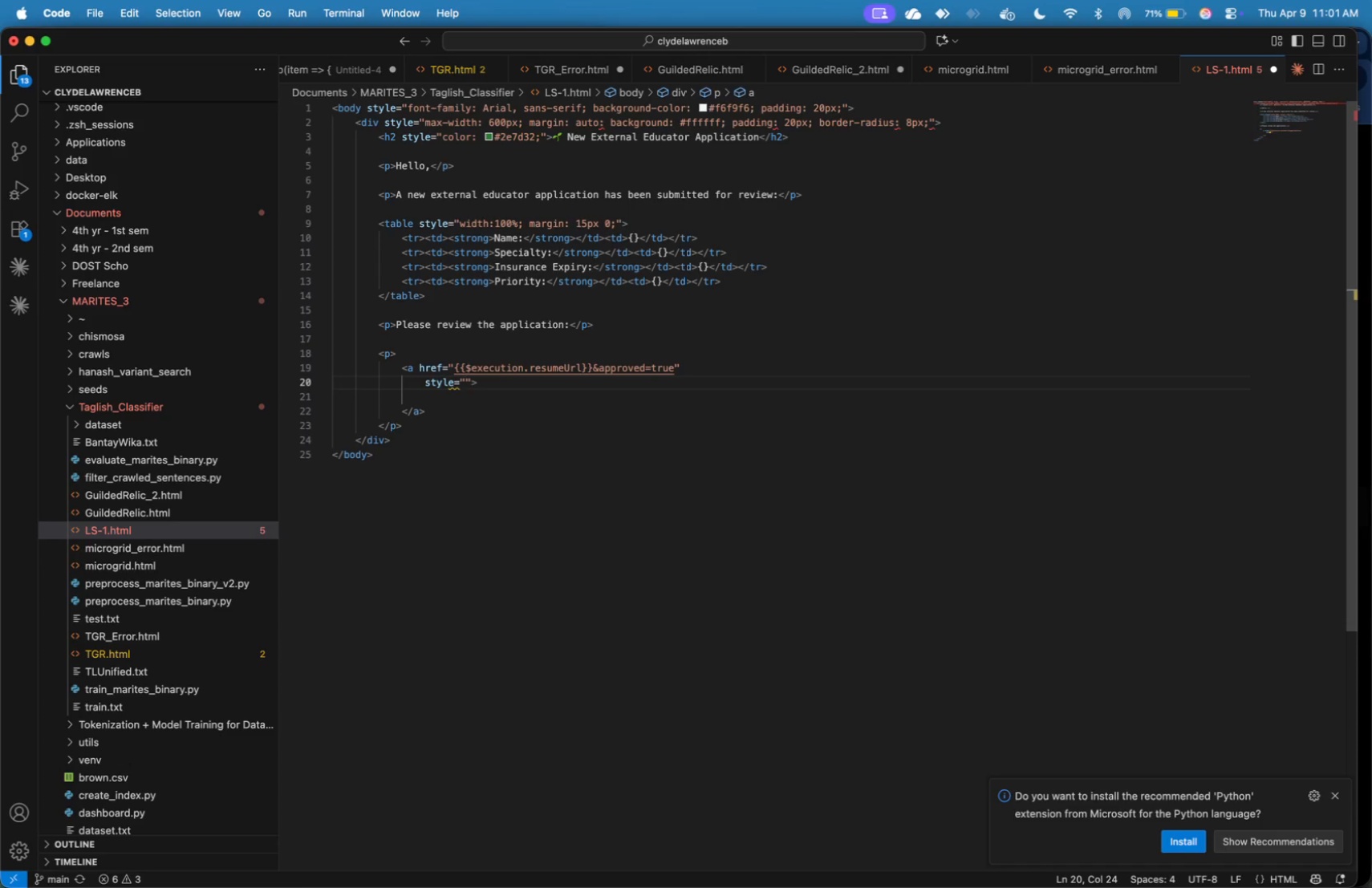 
type(background: #2e)
 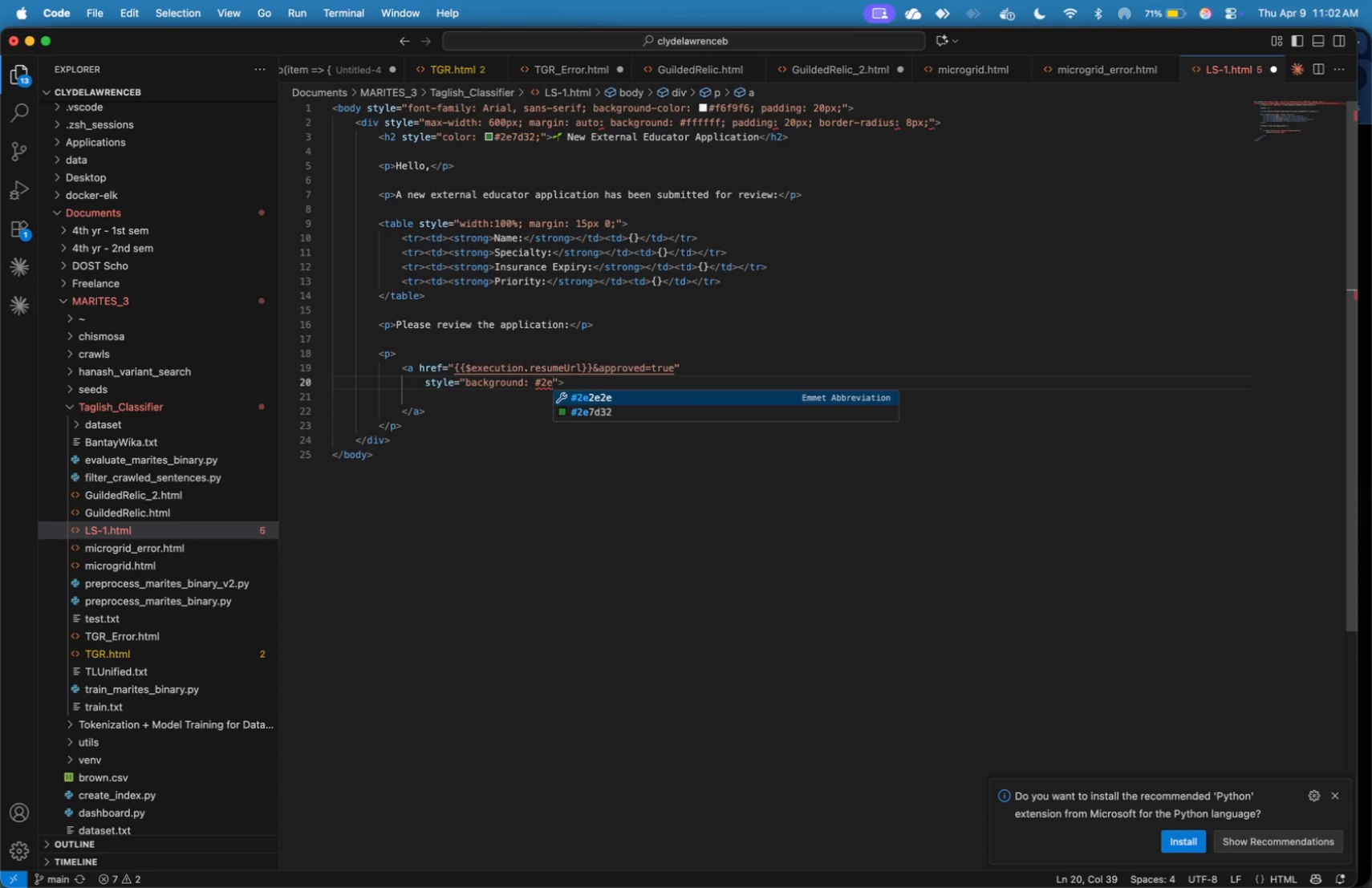 
wait(6.03)
 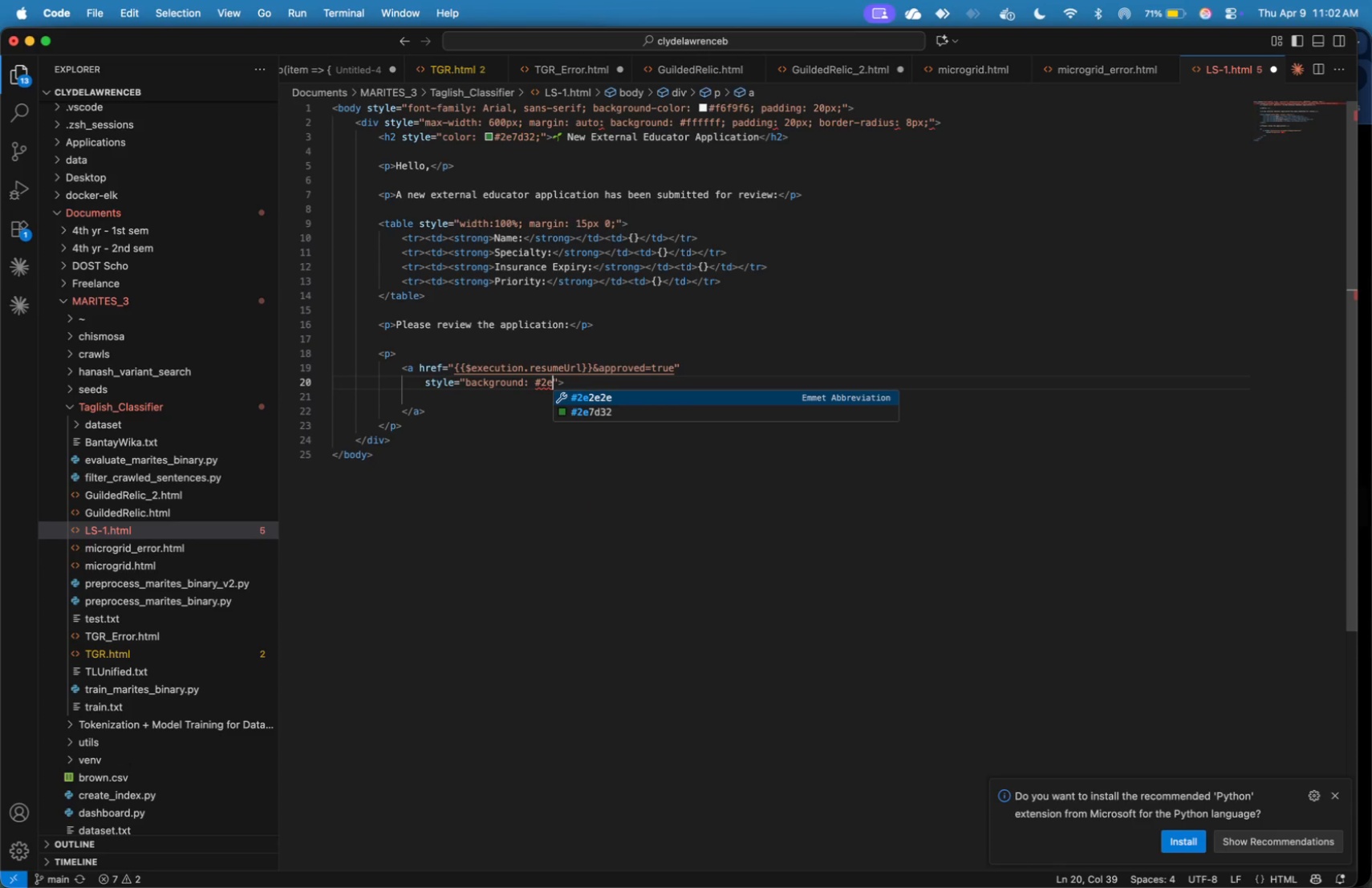 
type(7d32)
 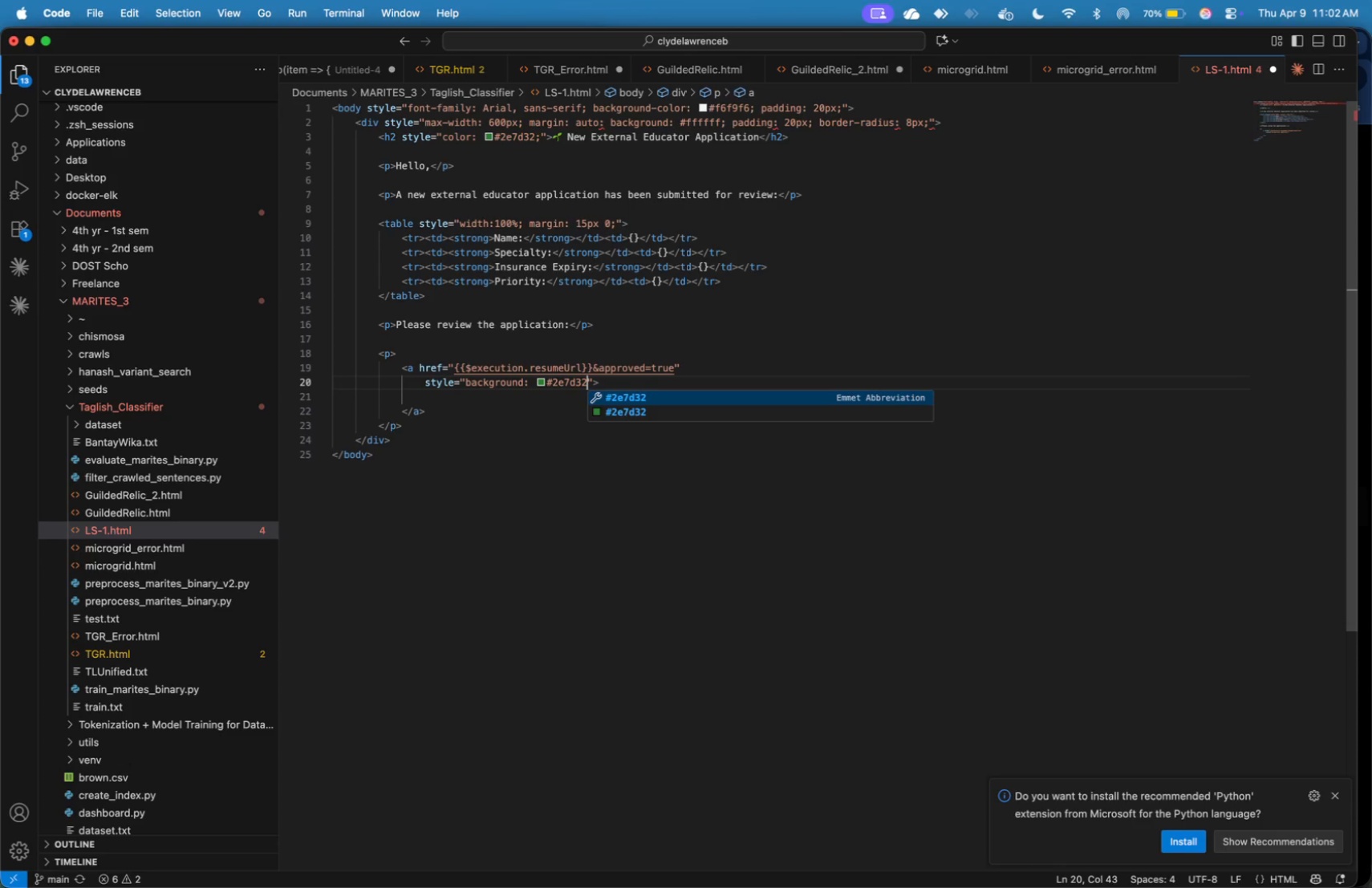 
wait(5.76)
 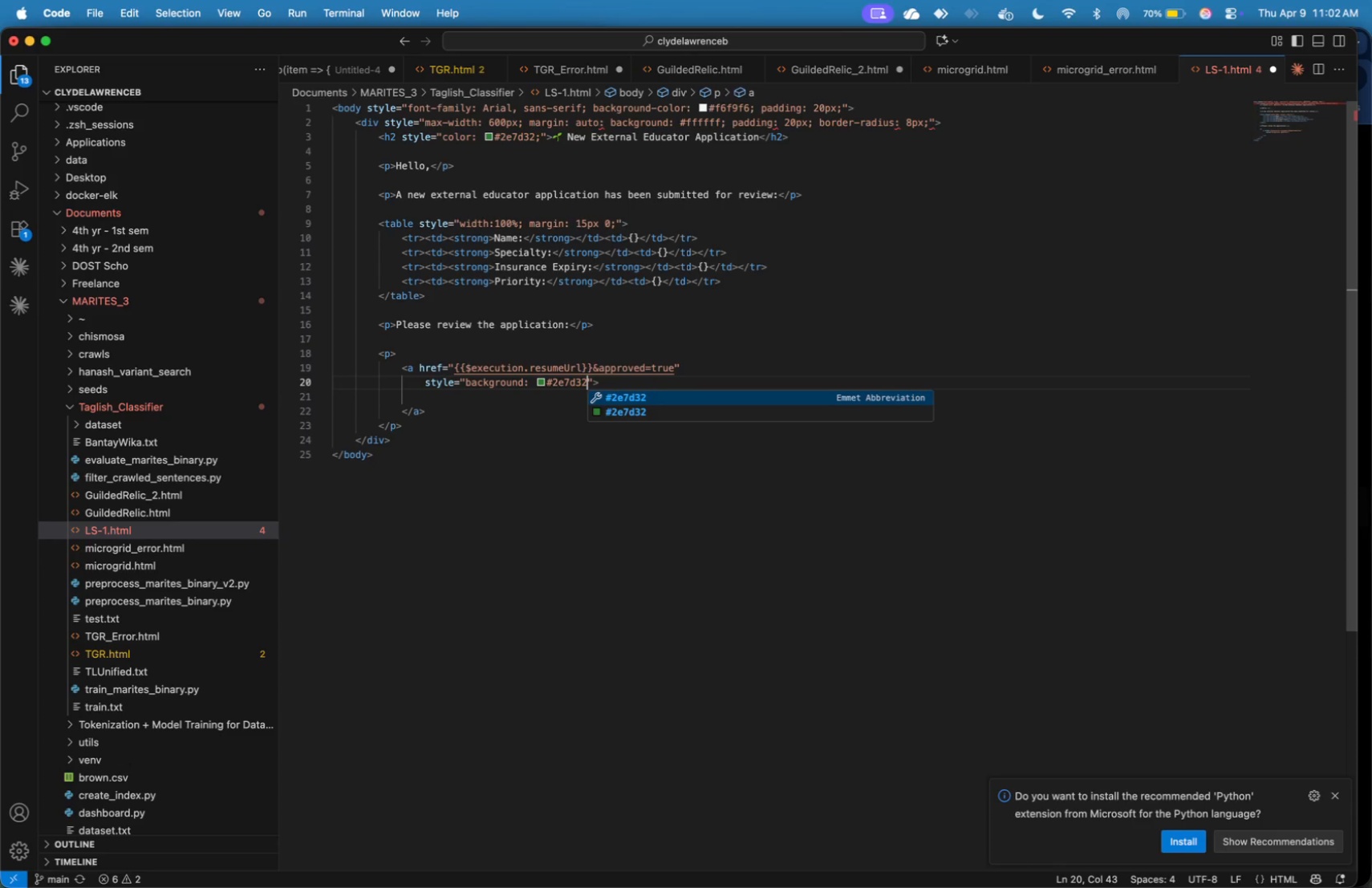 
type(; color:white; padding: 10px 15px; text-decoration: )
 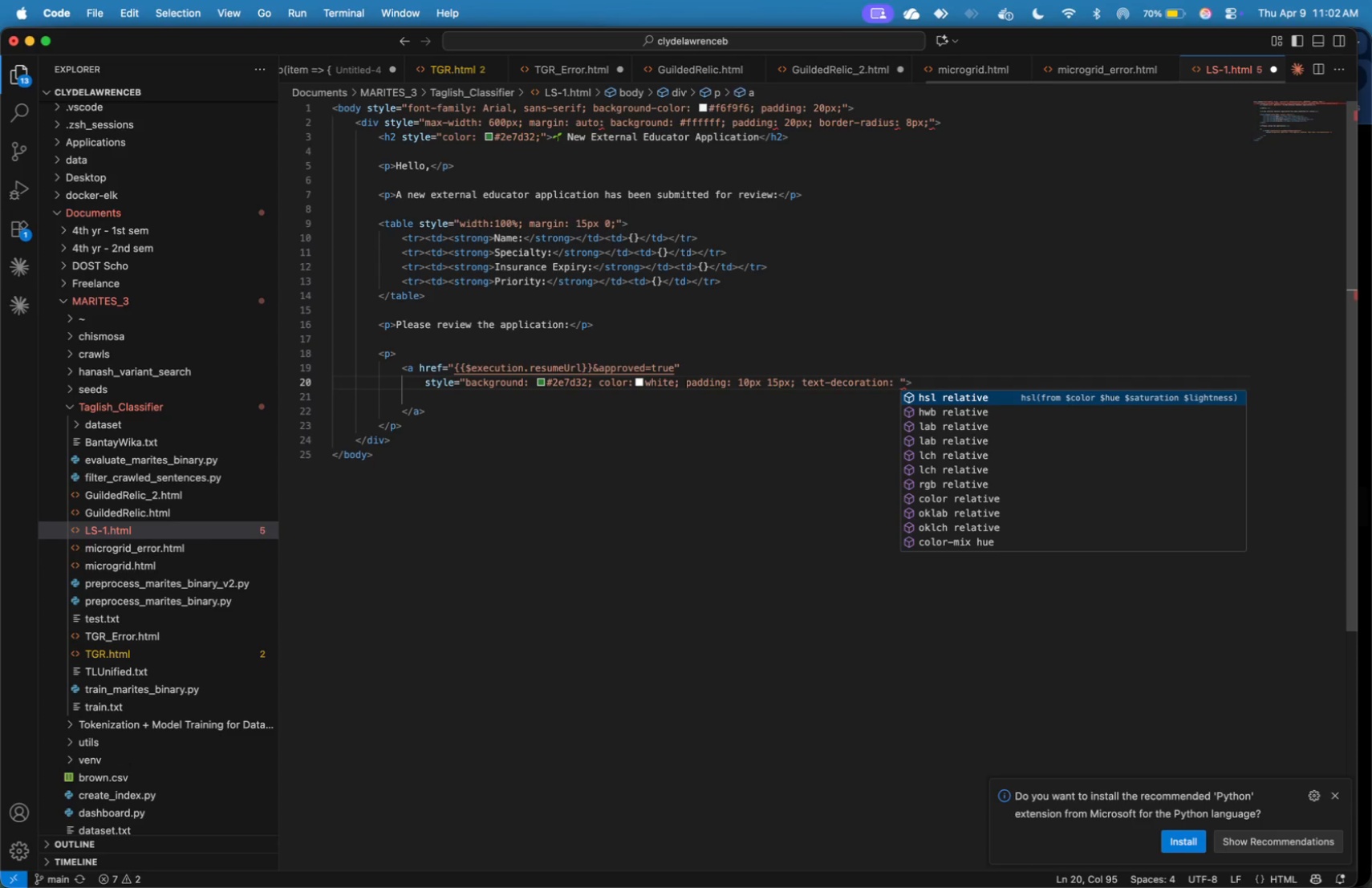 
type(none; border0ra)
key(Backspace)
key(Backspace)
key(Backspace)
type(-radius: 5px;)
 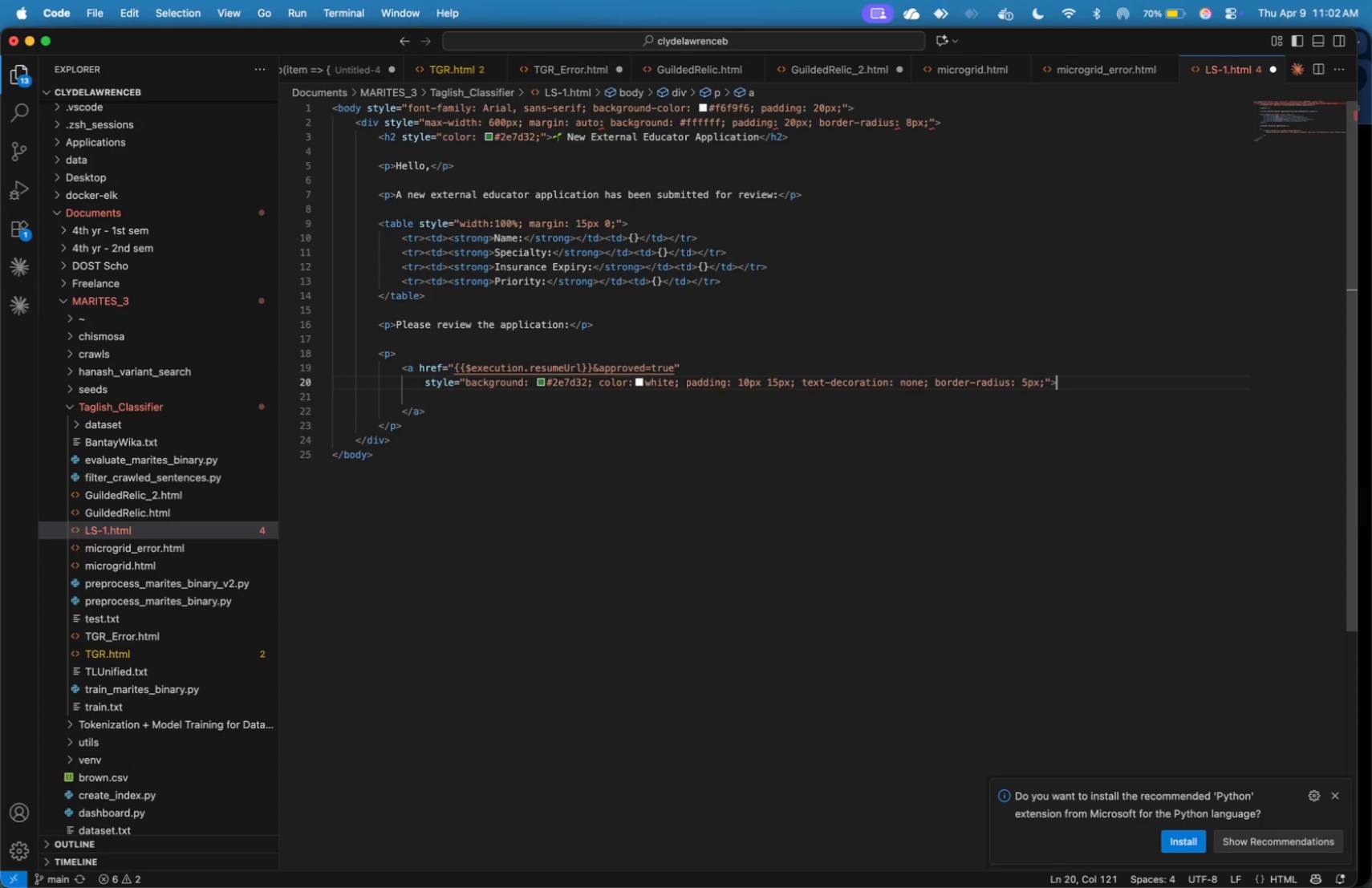 
 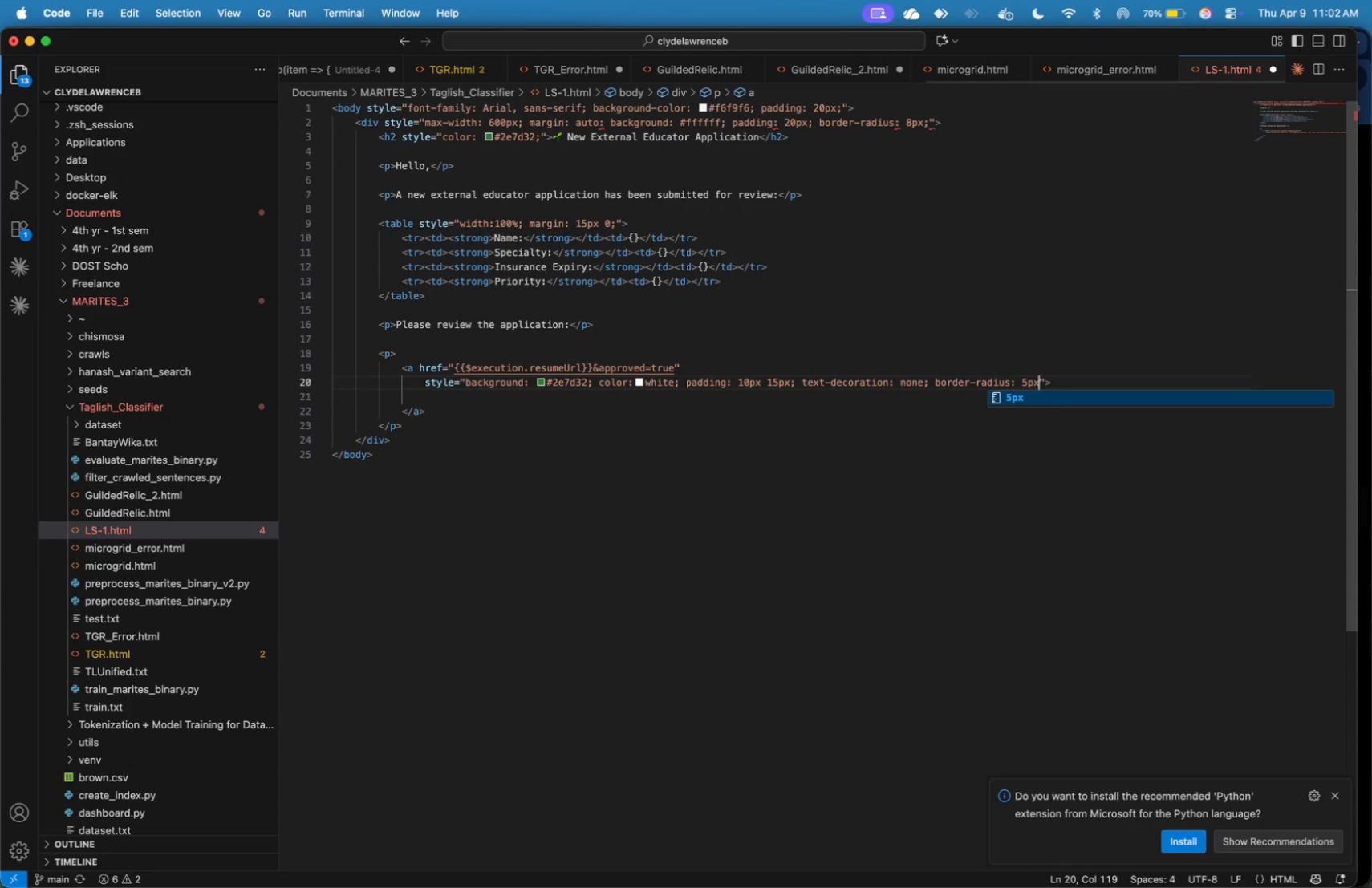 
key(ArrowRight)
 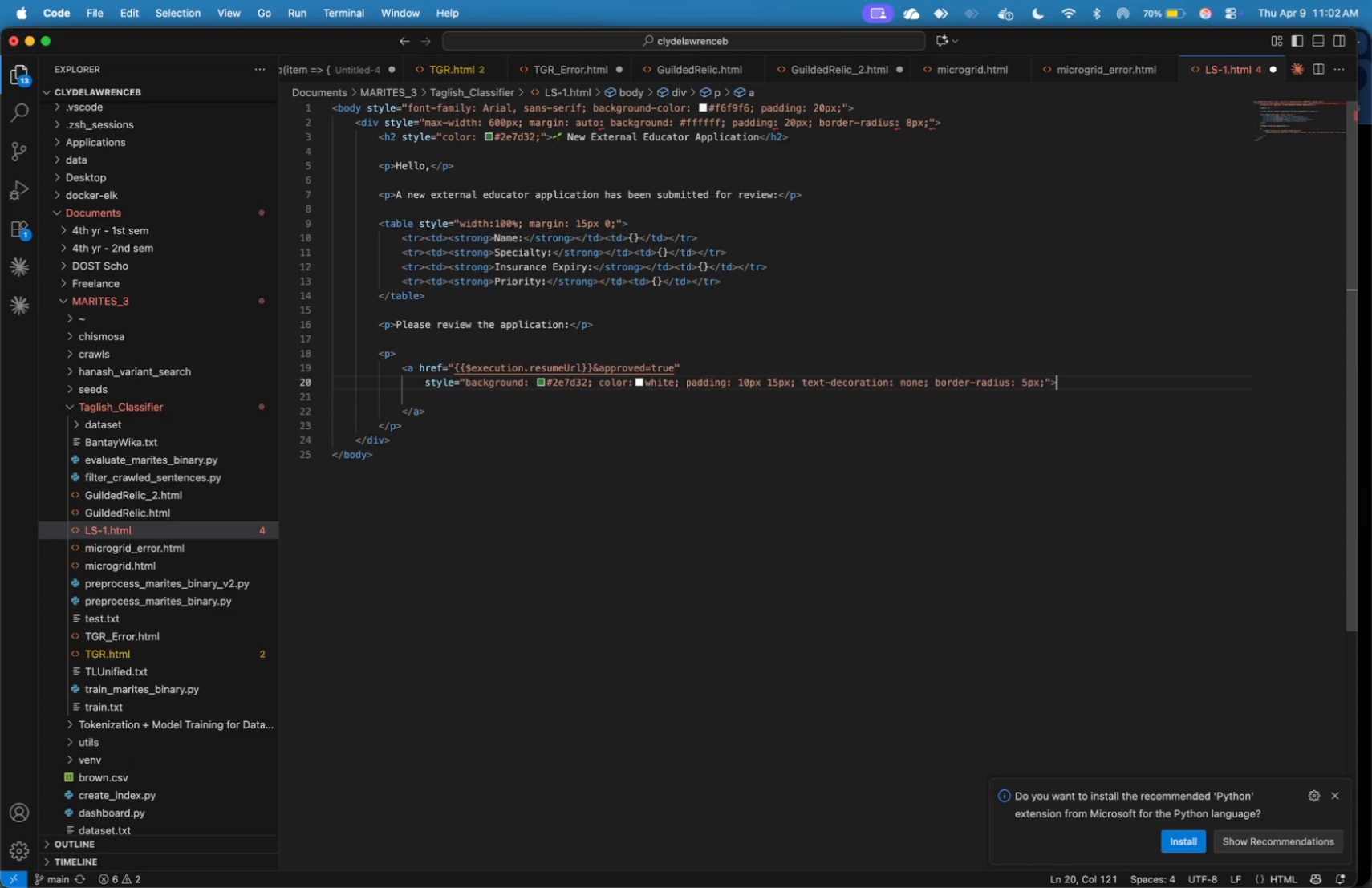 
key(ArrowRight)
 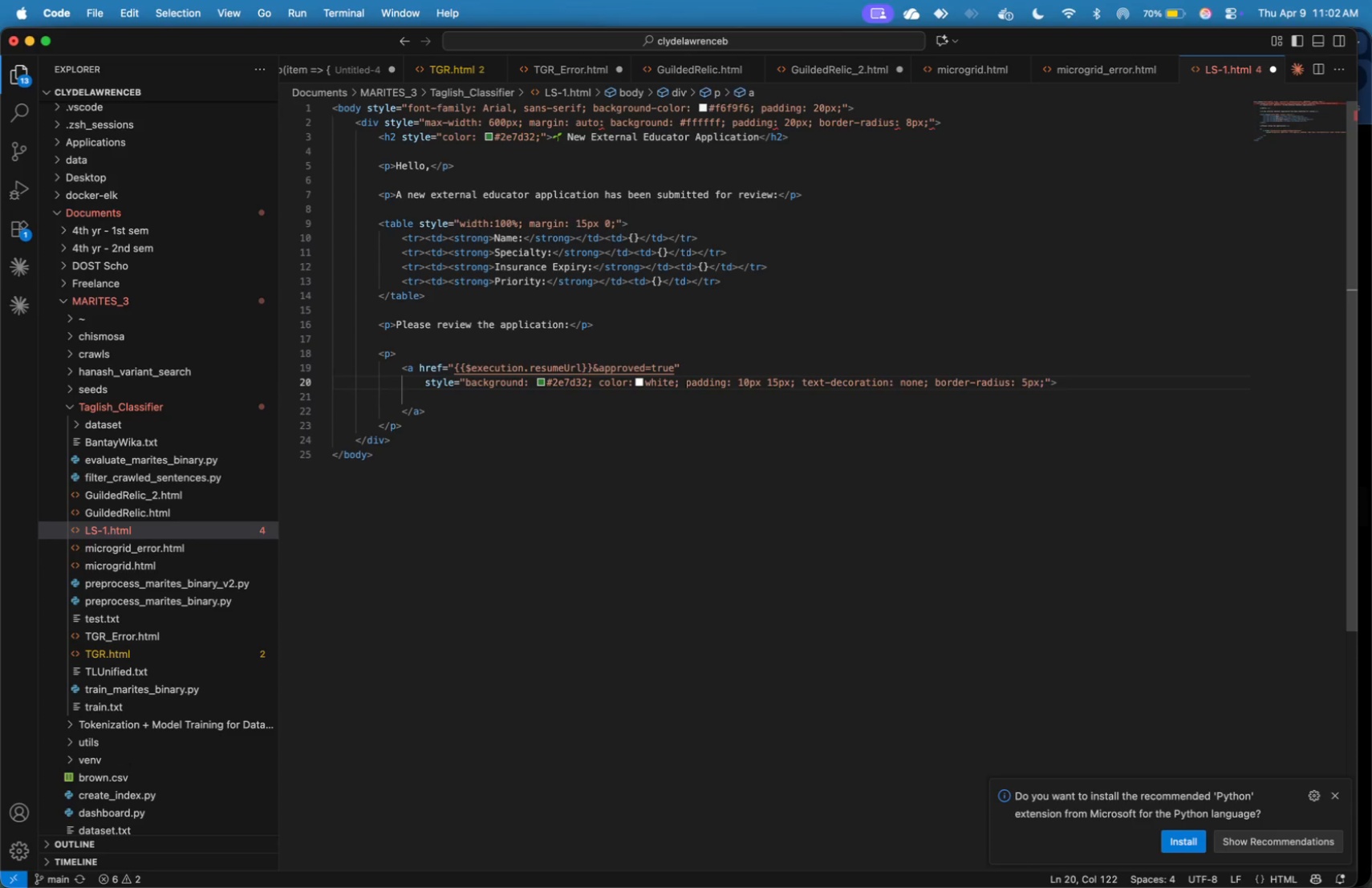 
key(ArrowDown)
 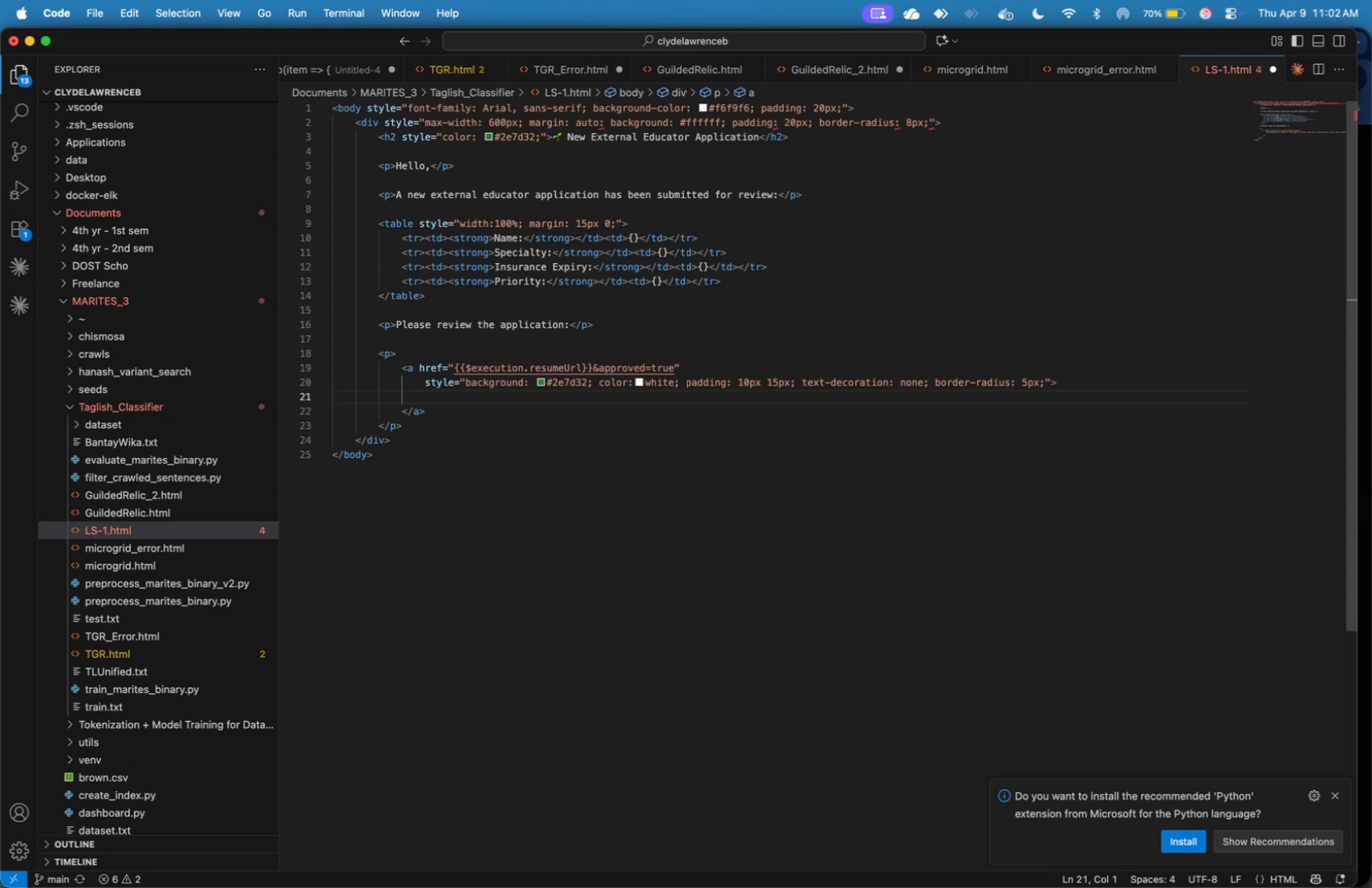 
key(Tab)
 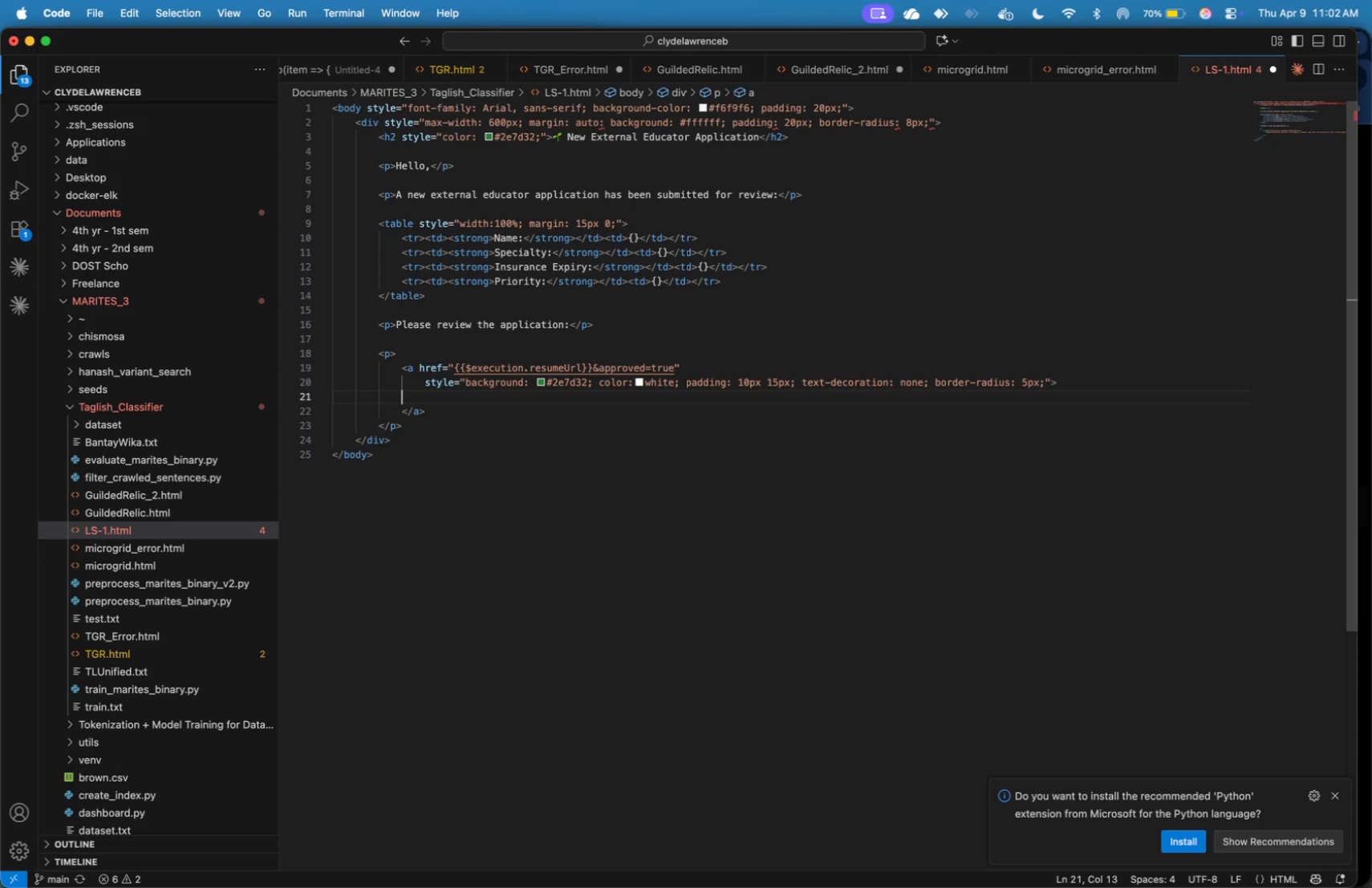 
key(Tab)
 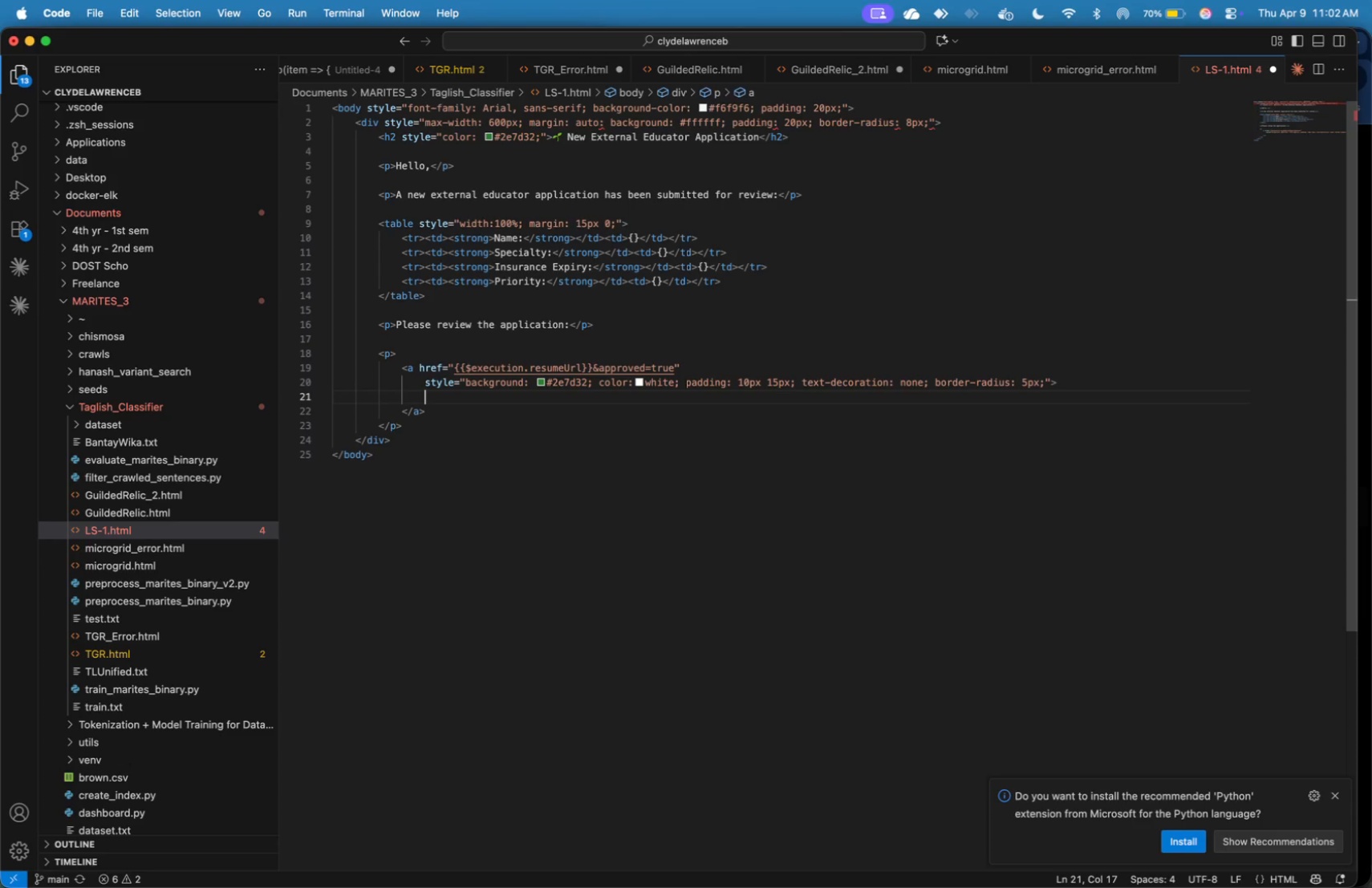 
key(Meta+Tab)
 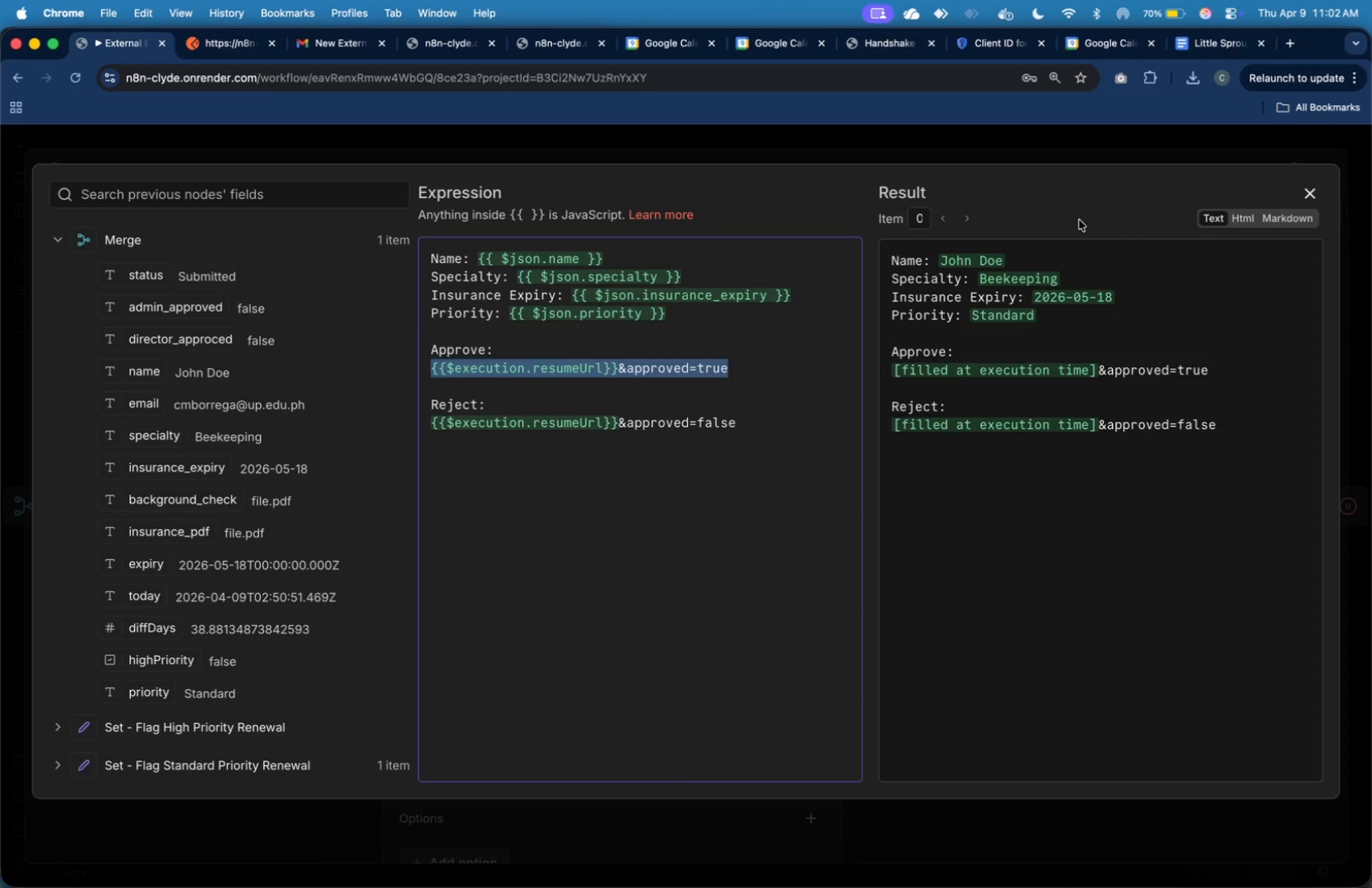 
left_click([1315, 196])
 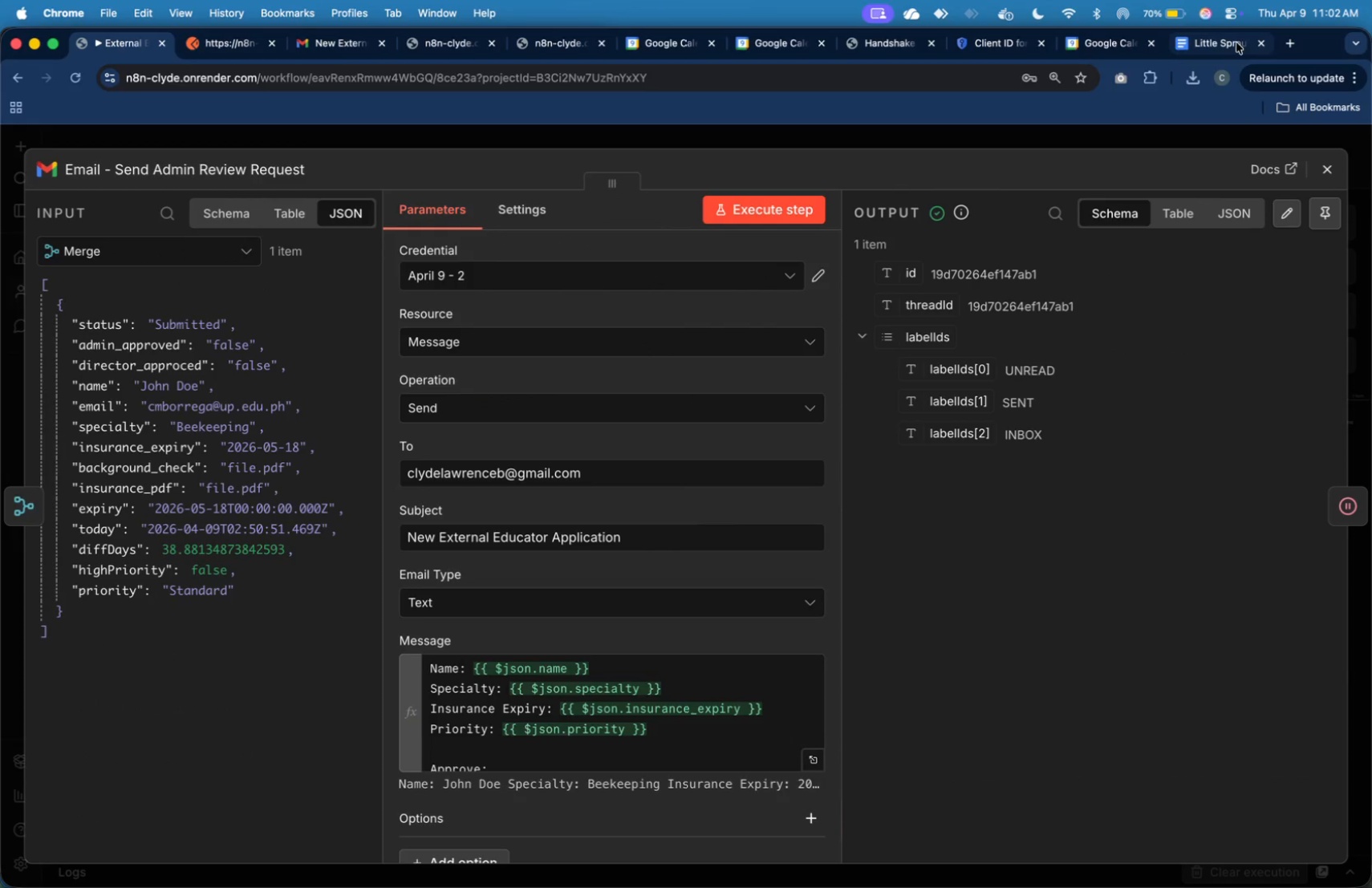 
left_click([1281, 47])
 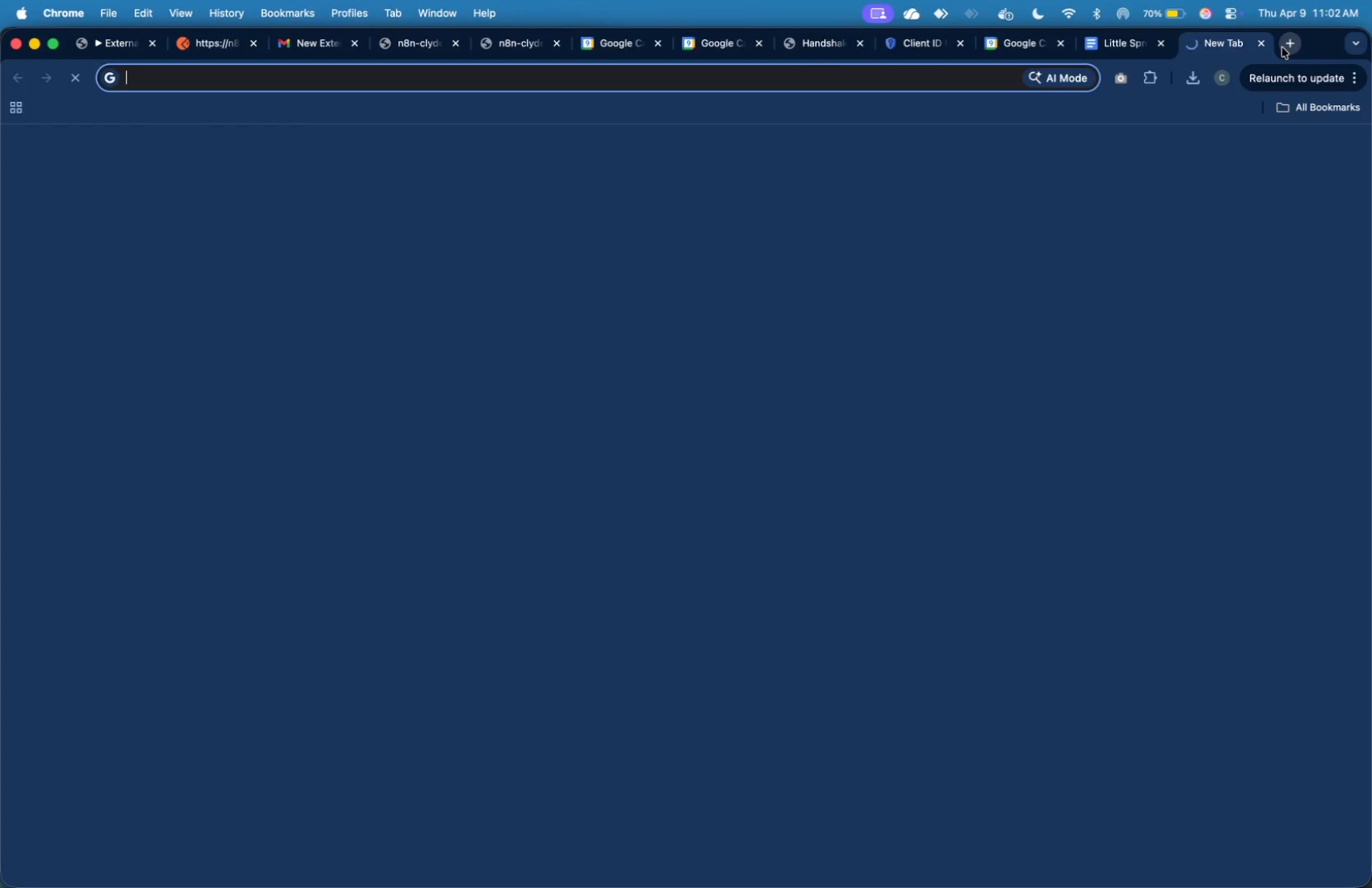 
key(C)
 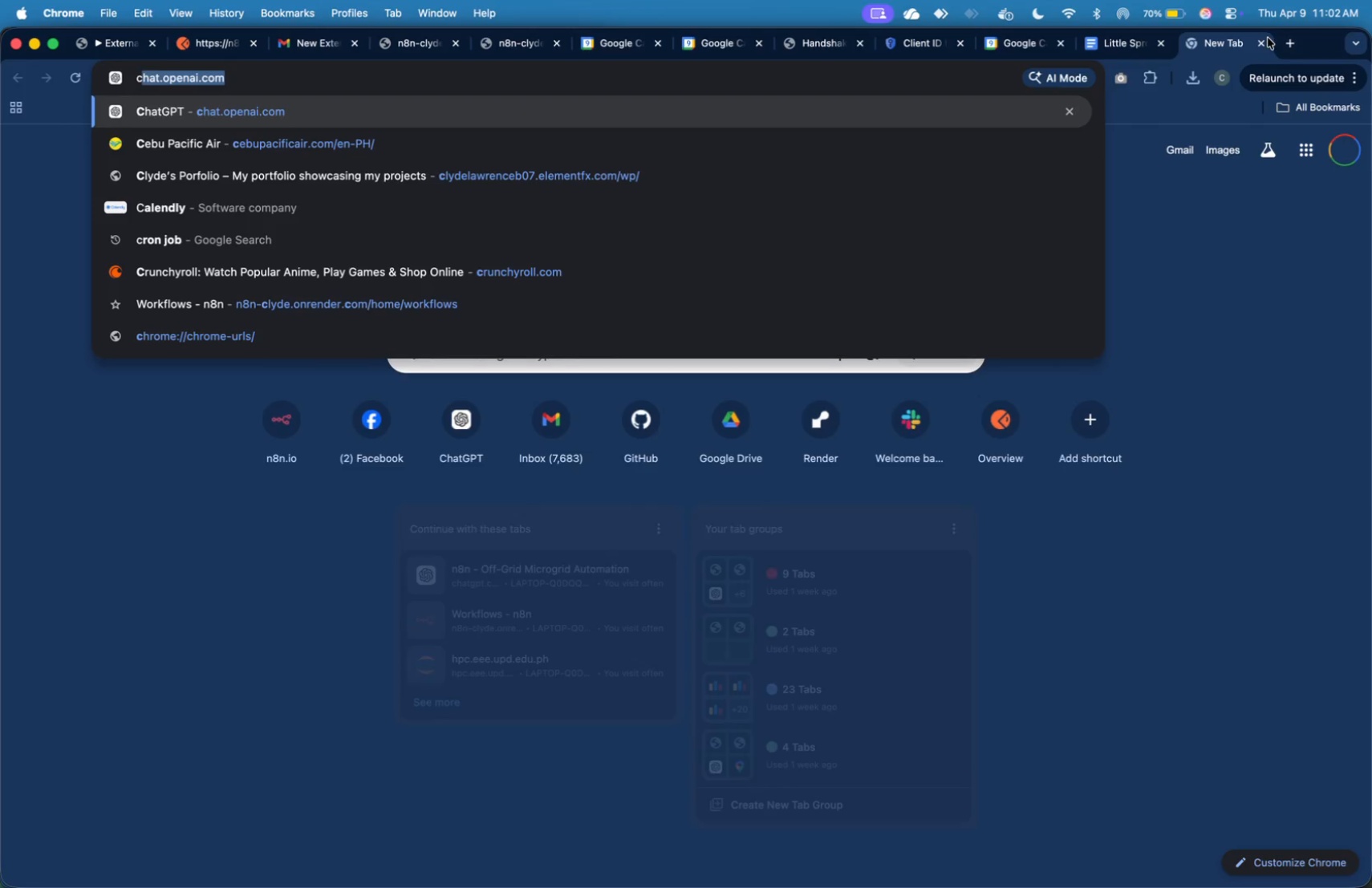 
left_click([1264, 43])
 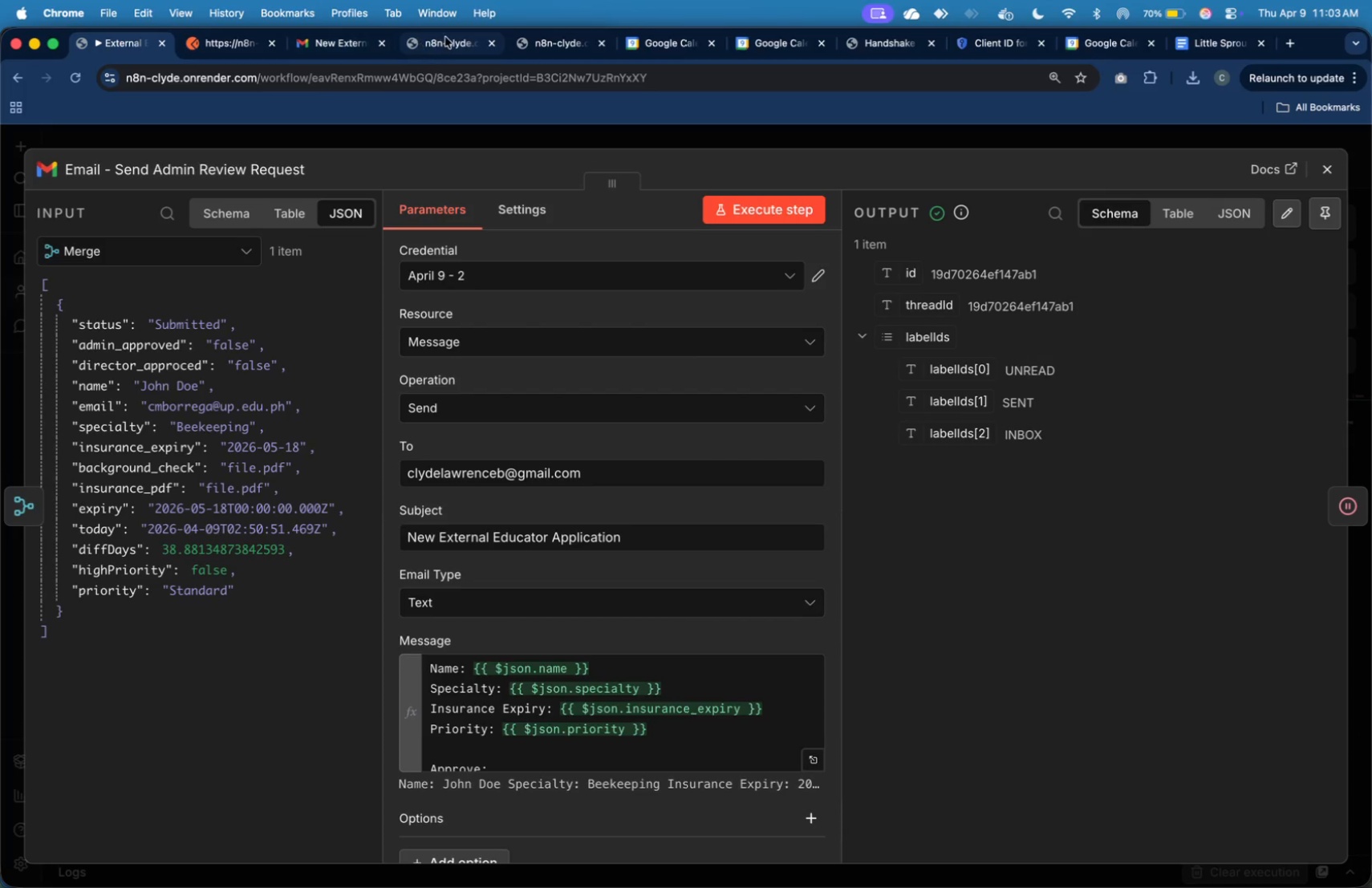 
left_click([489, 43])
 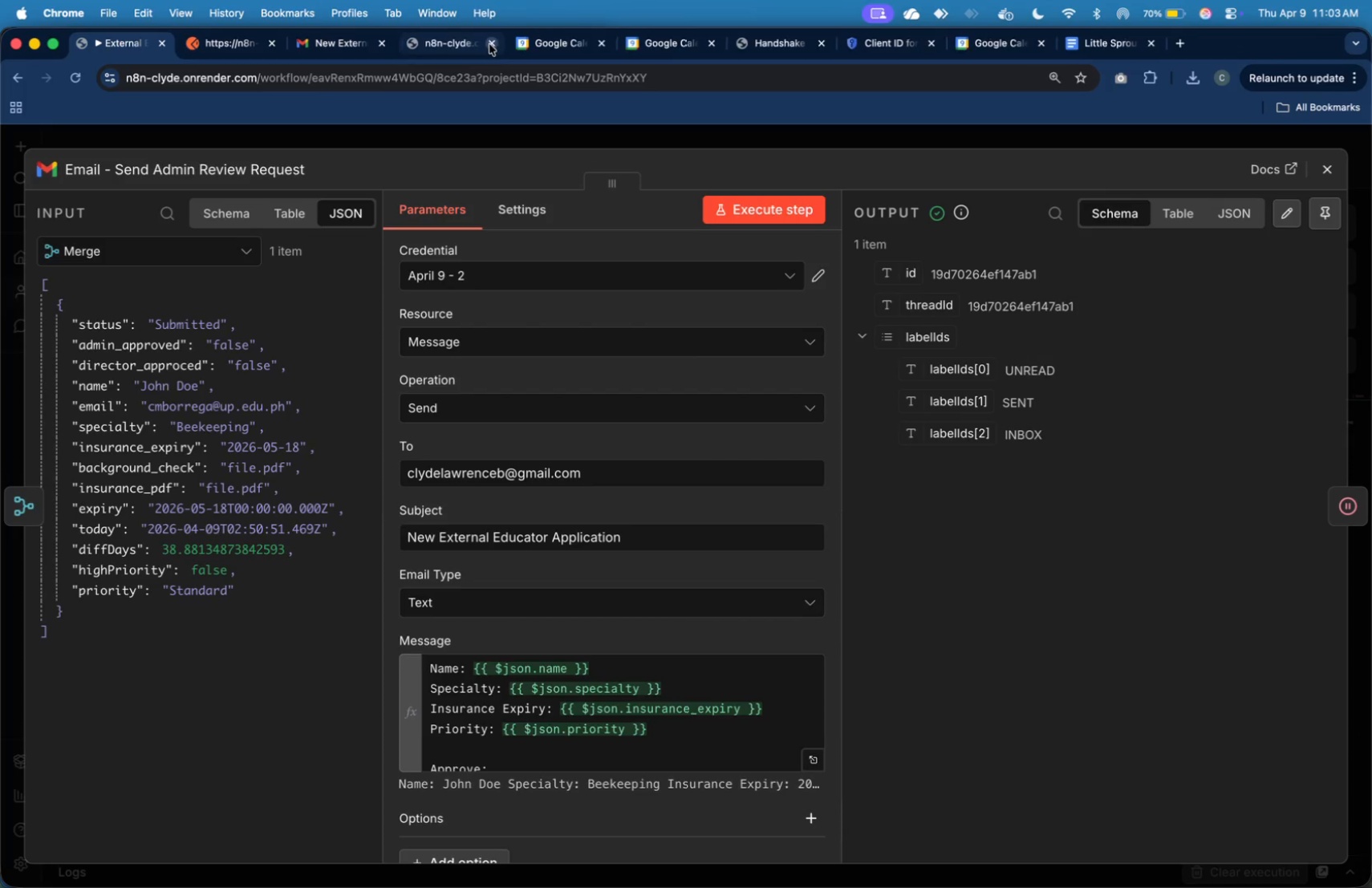 
left_click([489, 44])
 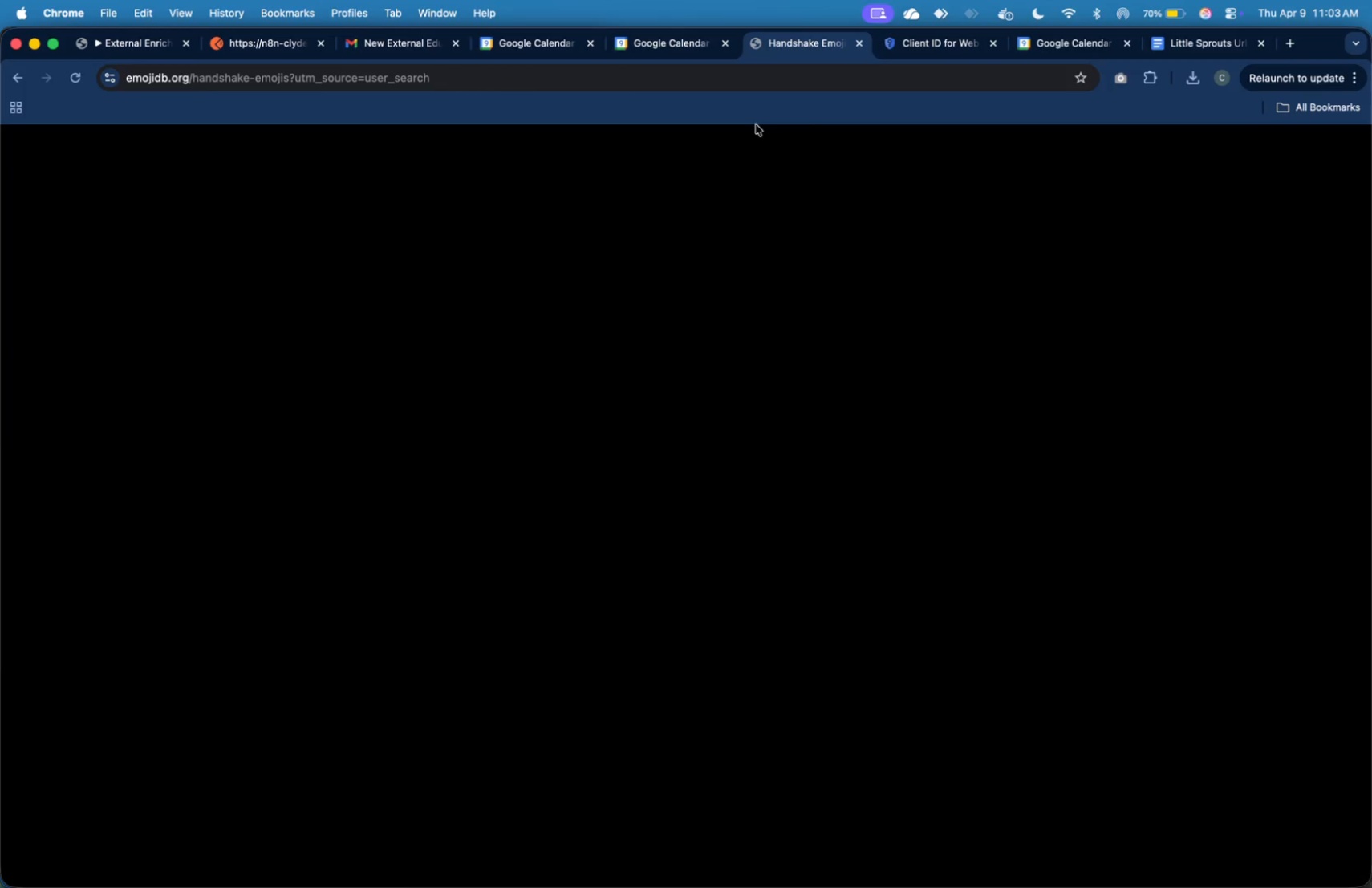 
left_click([769, 145])
 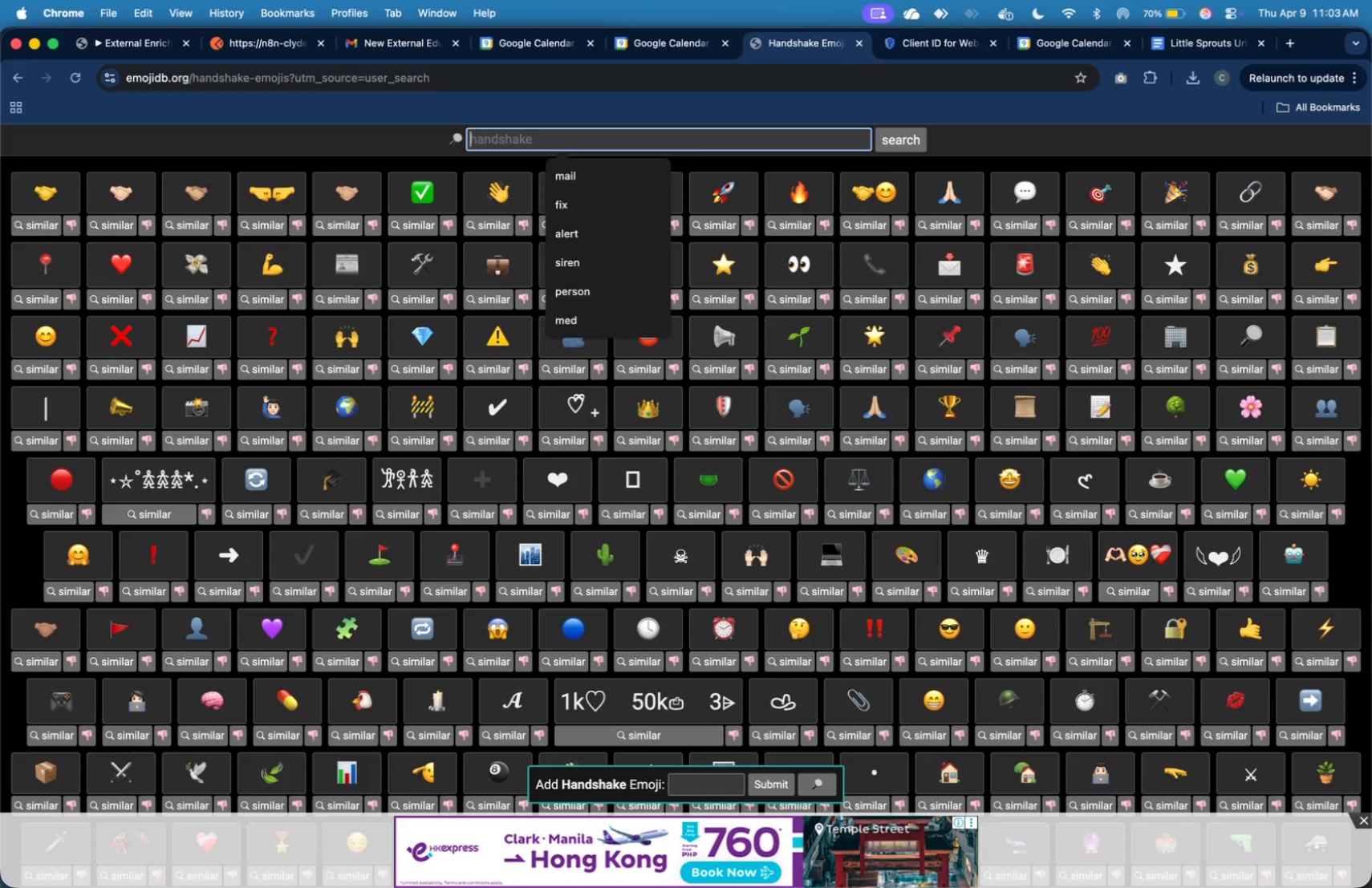 
type(check)
 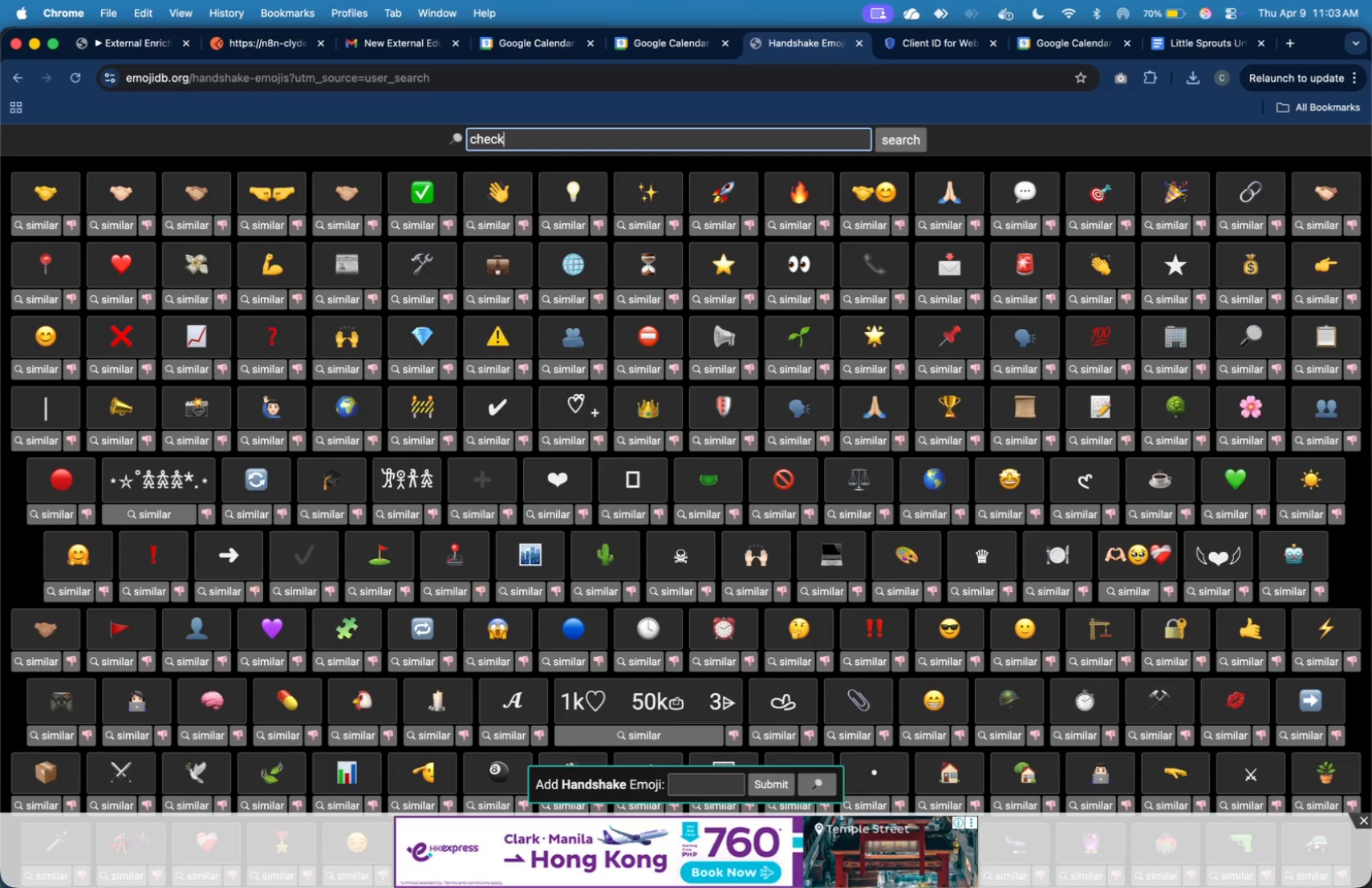 
key(Enter)
 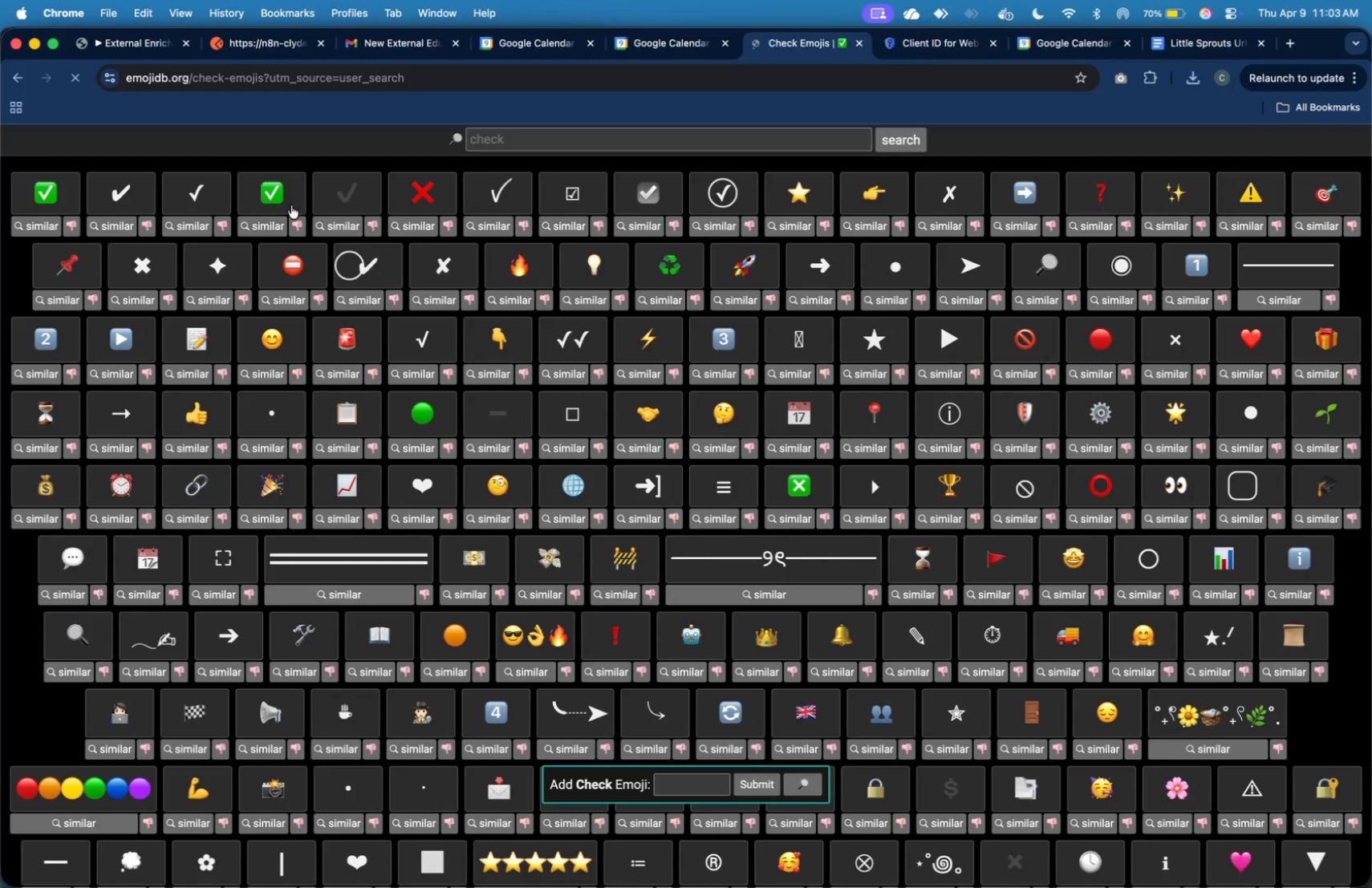 
left_click([42, 194])
 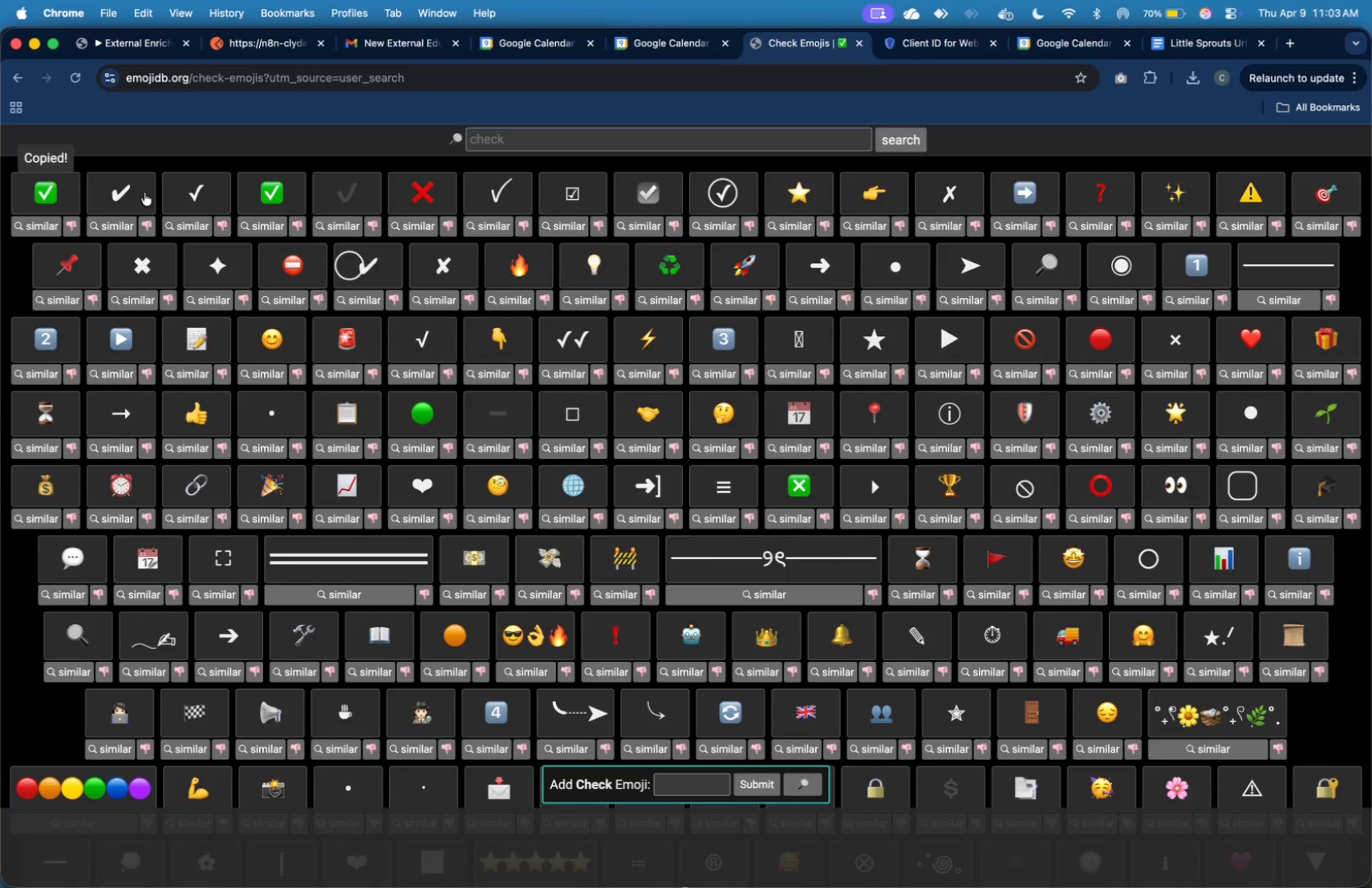 
key(Meta+CommandLeft)
 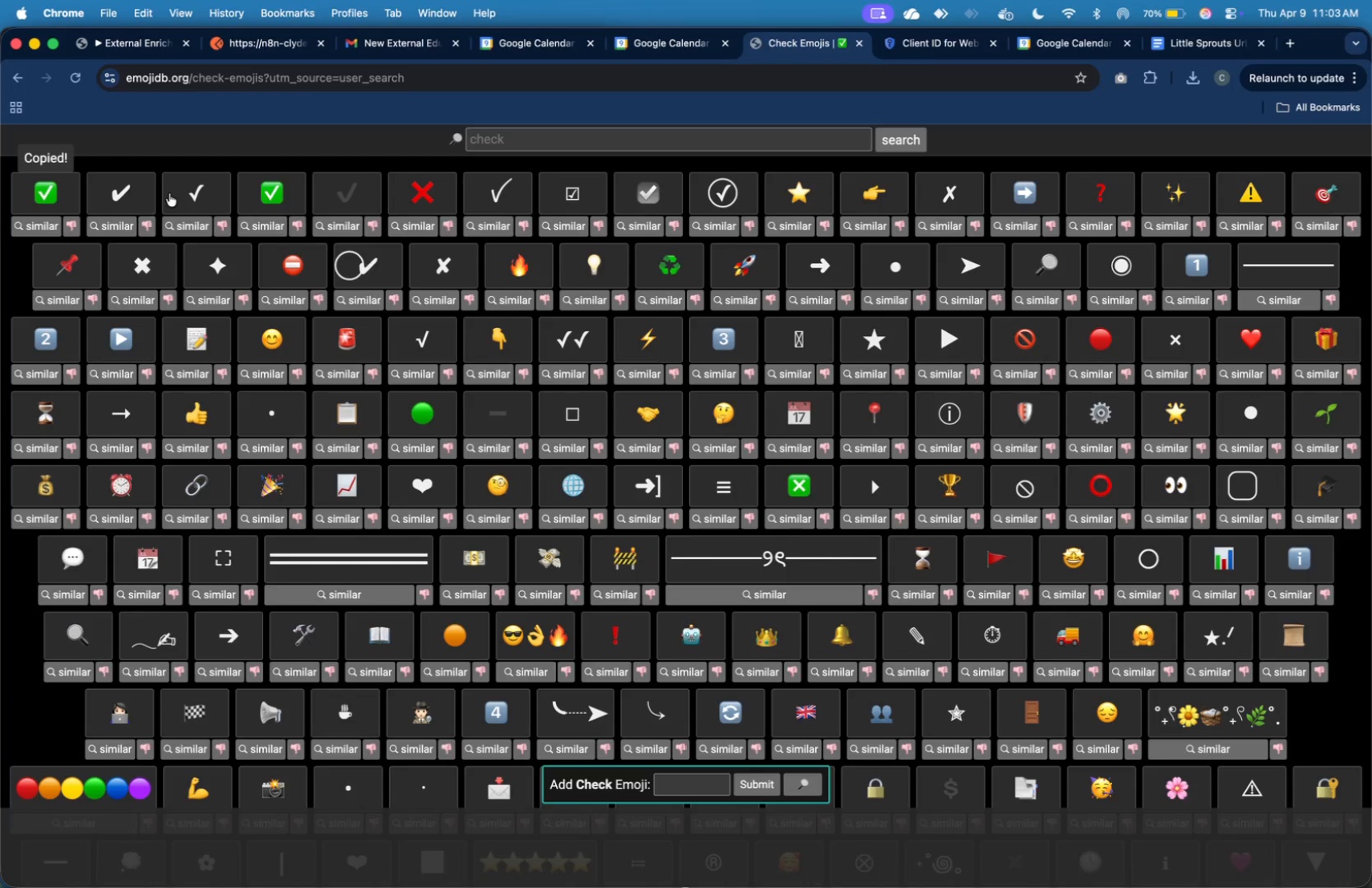 
key(Meta+Tab)
 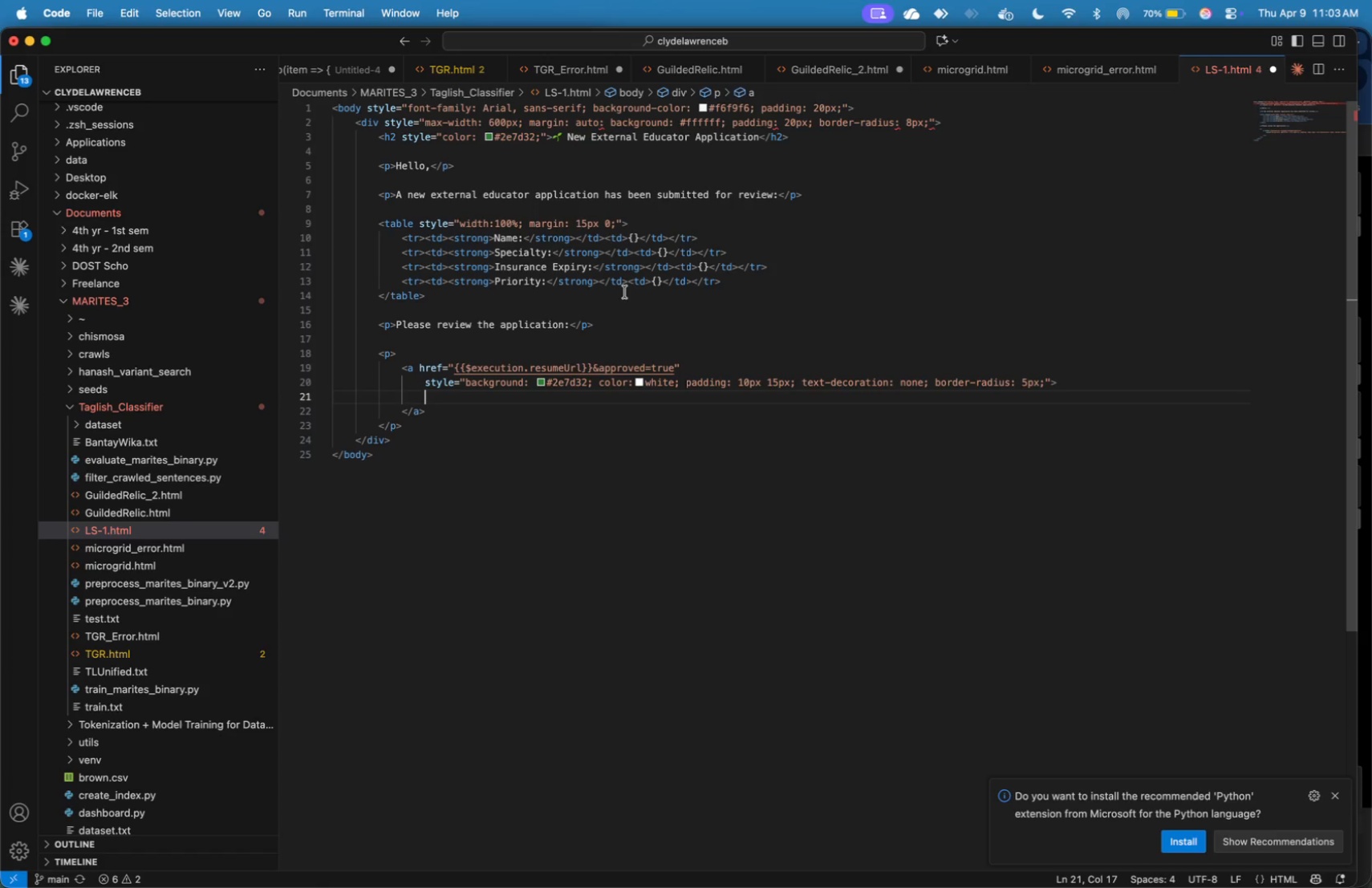 
key(Meta+V)
 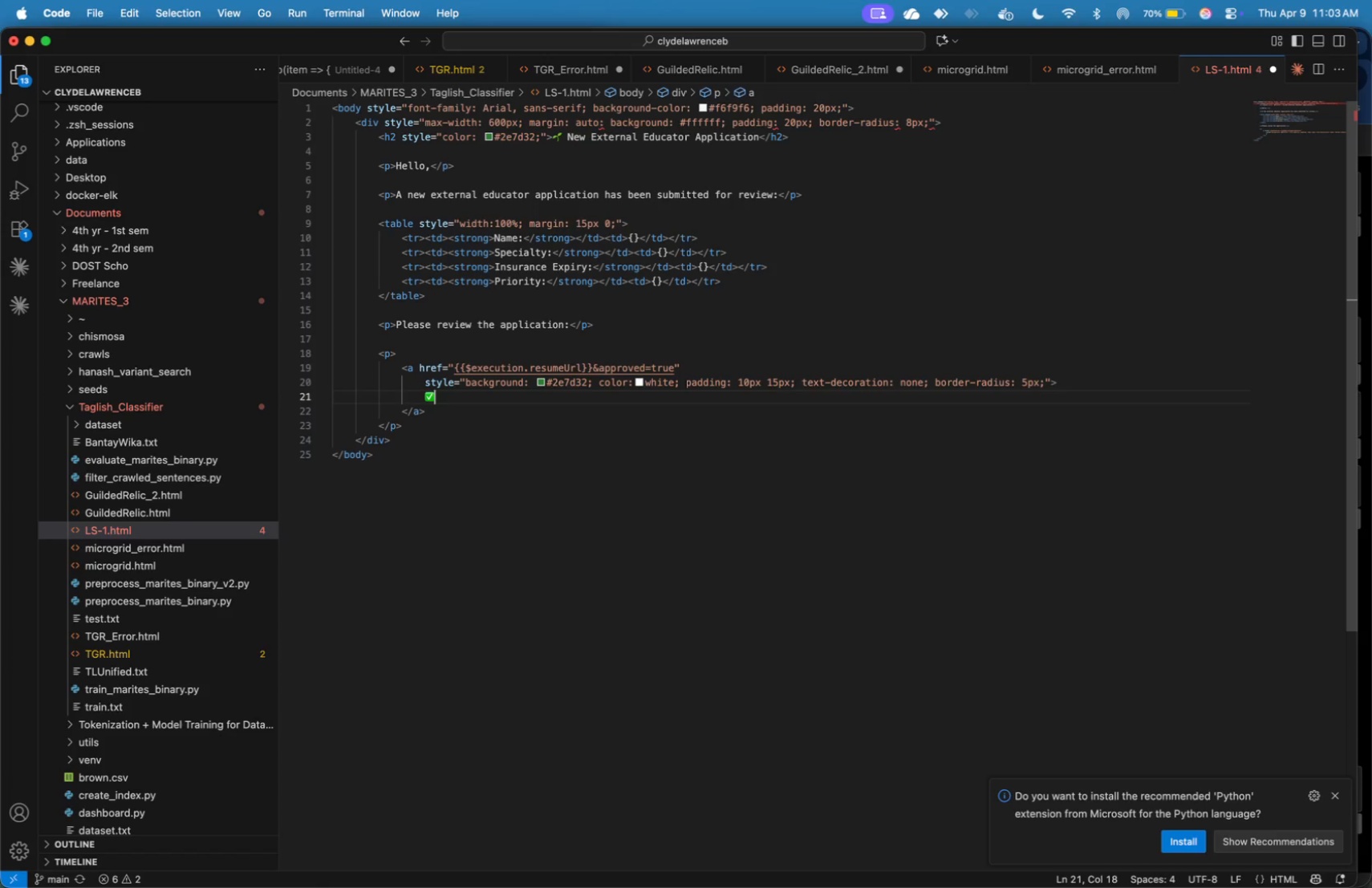 
type( Approve)
 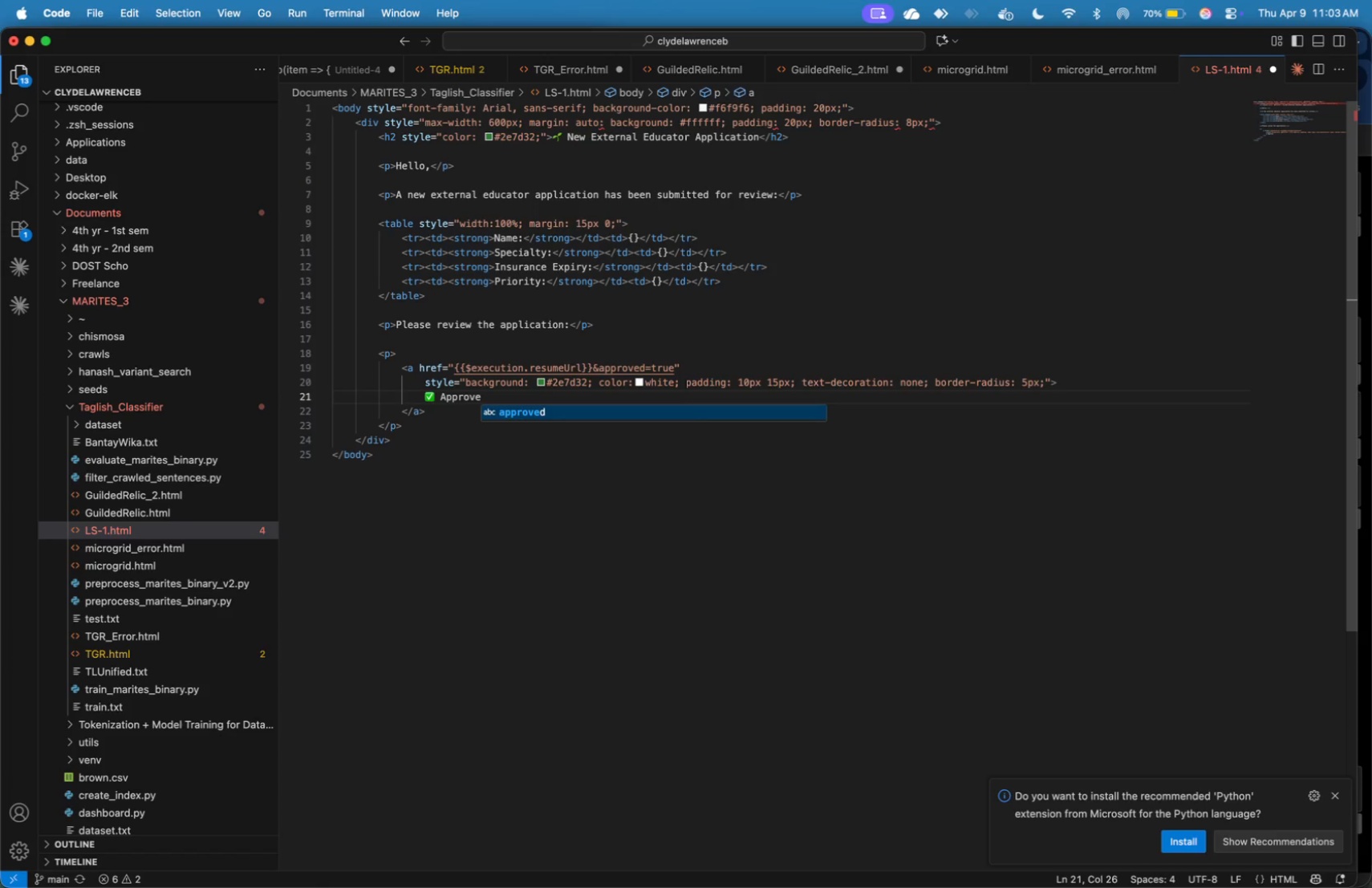 
key(ArrowDown)
 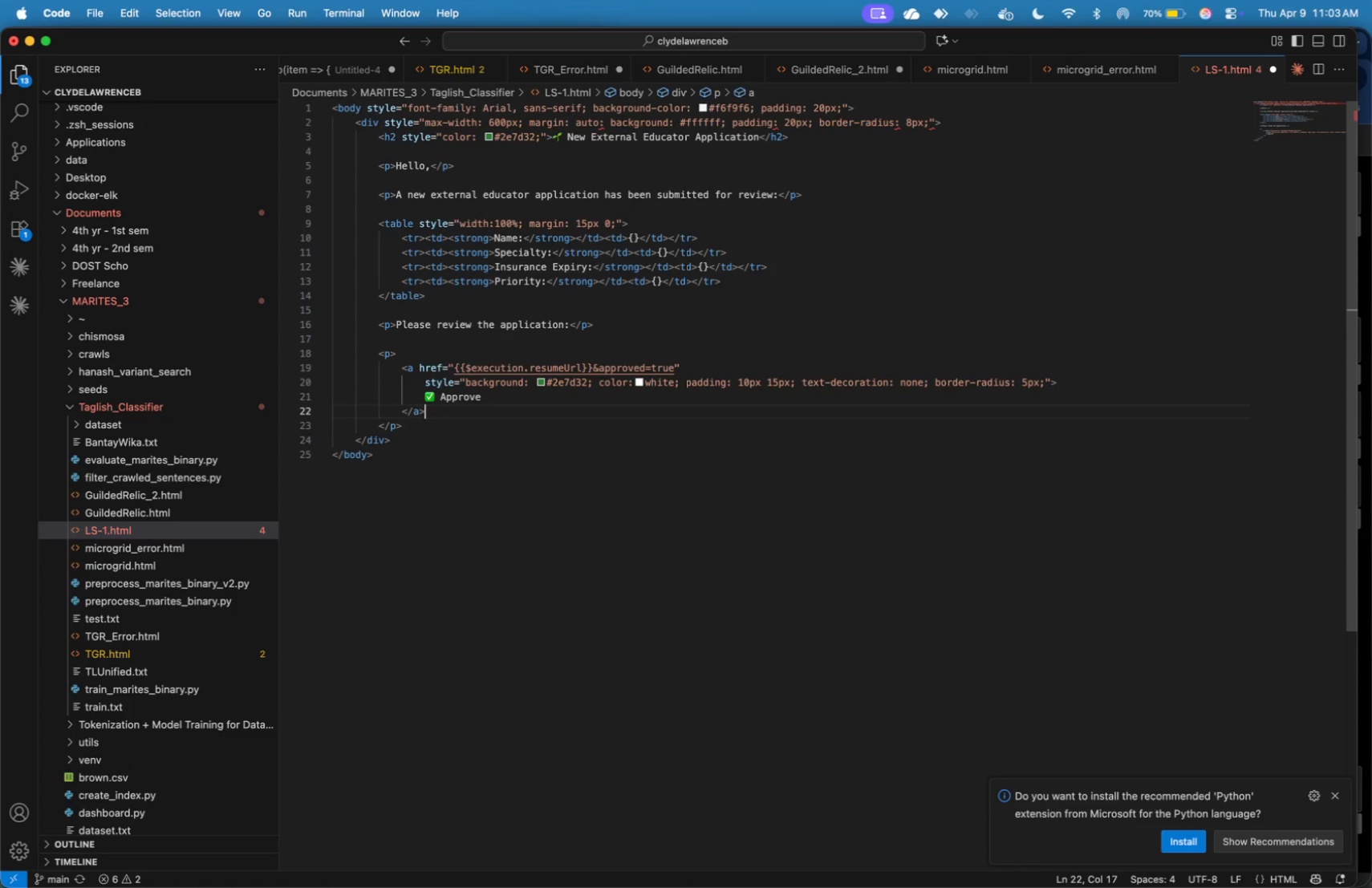 
key(Enter)
 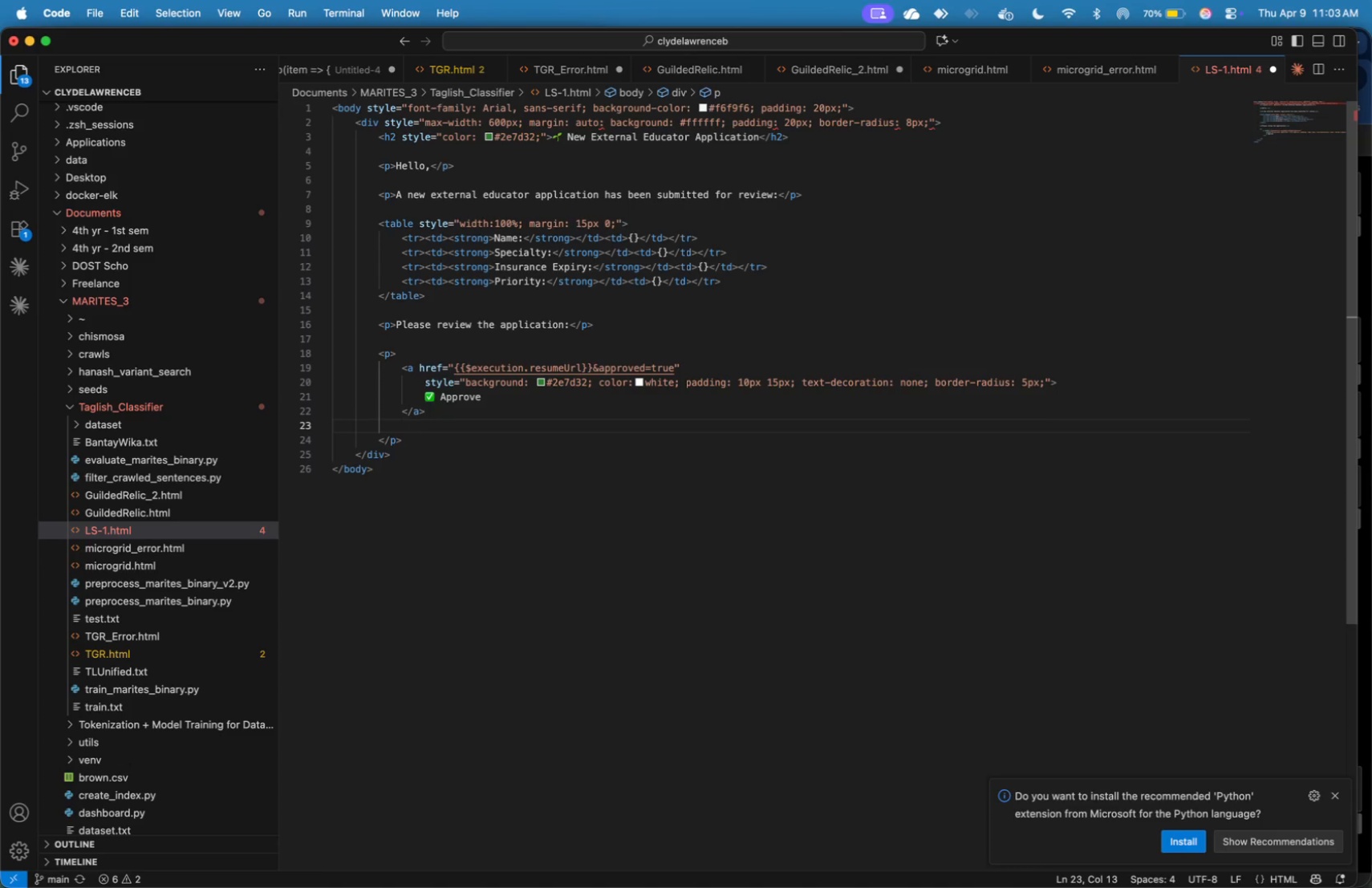 
type(&nbsp;)
 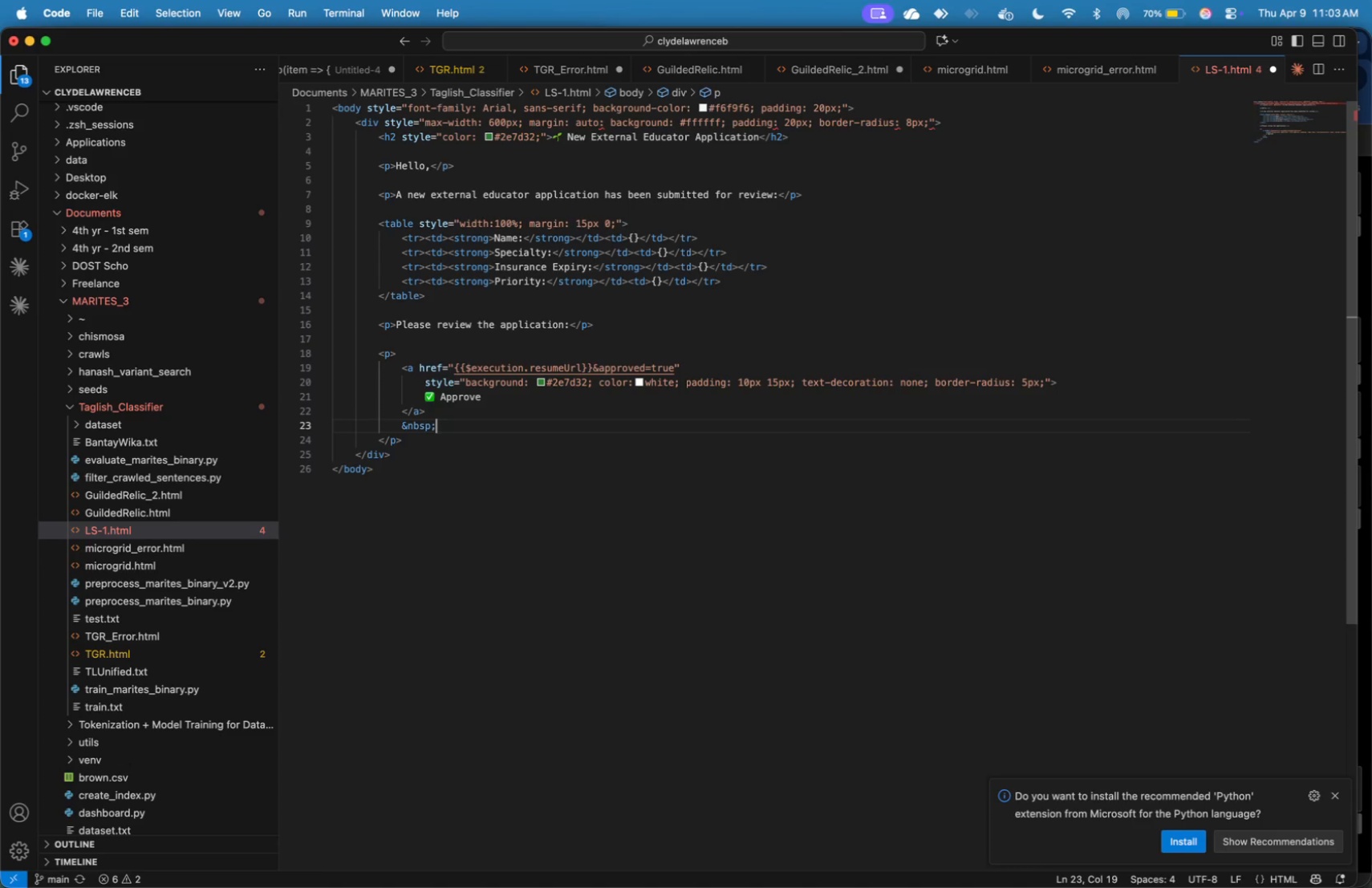 
key(Enter)
 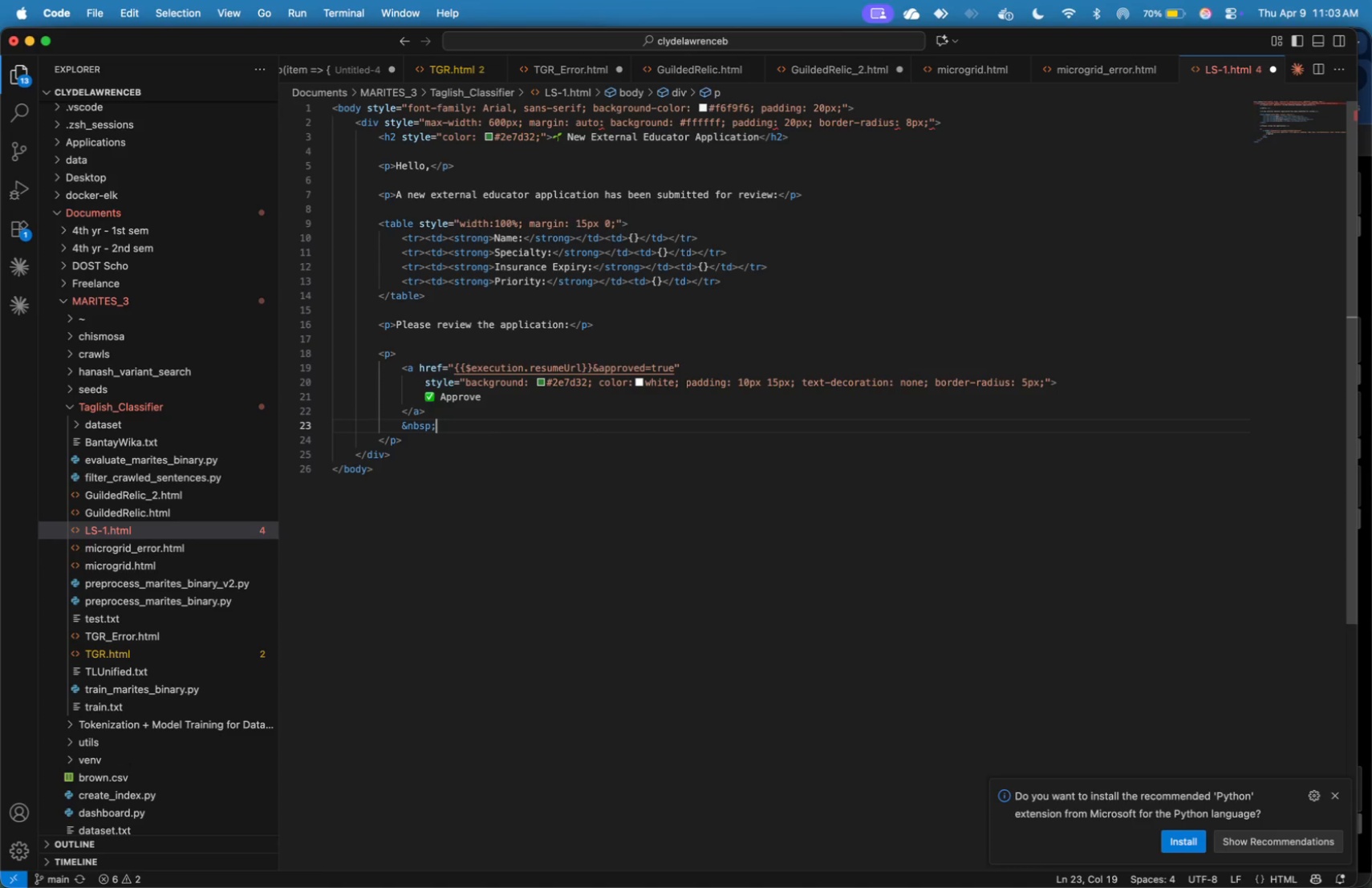 
key(Enter)
 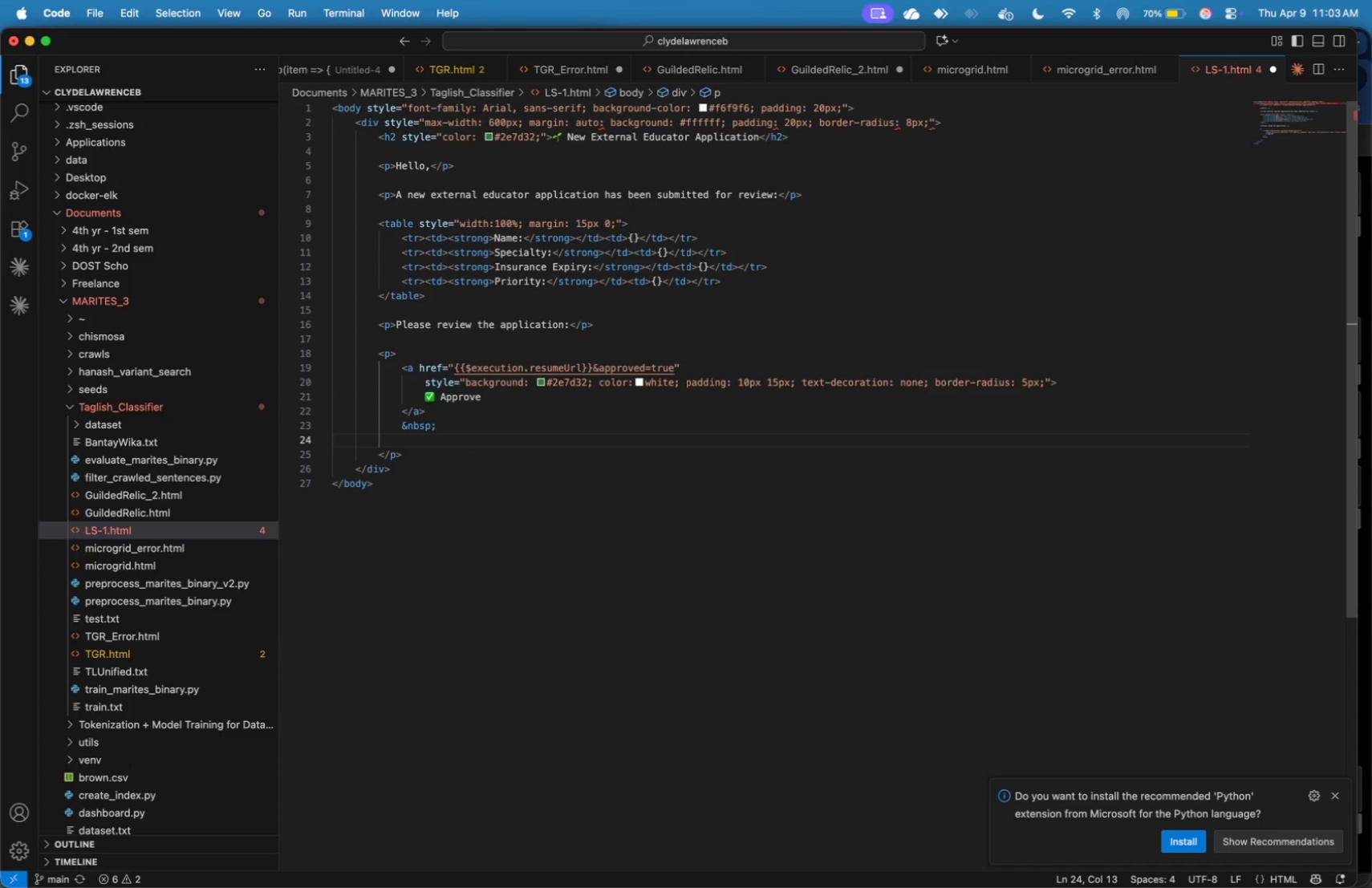 
key(ArrowUp)
 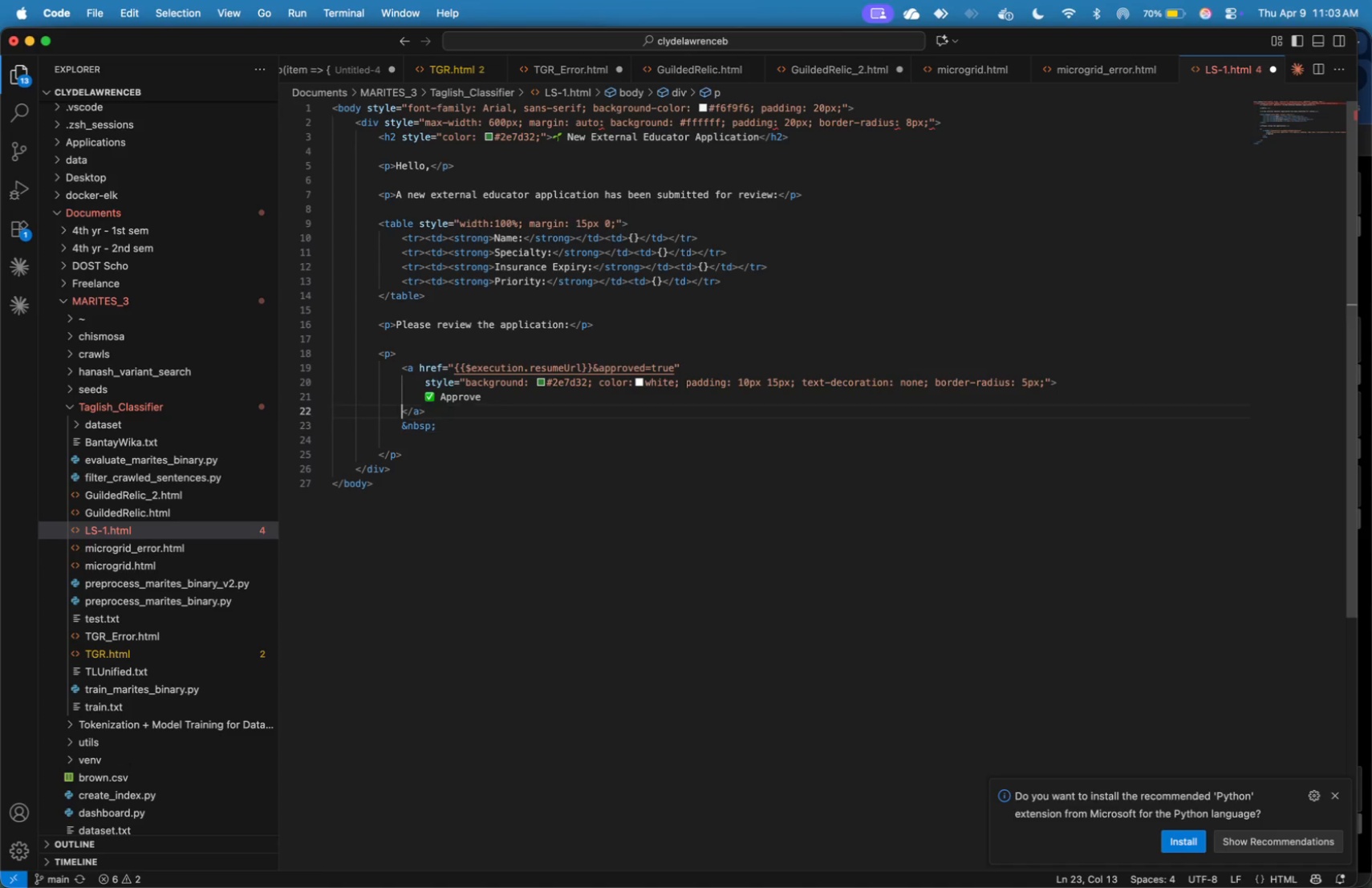 
key(ArrowUp)
 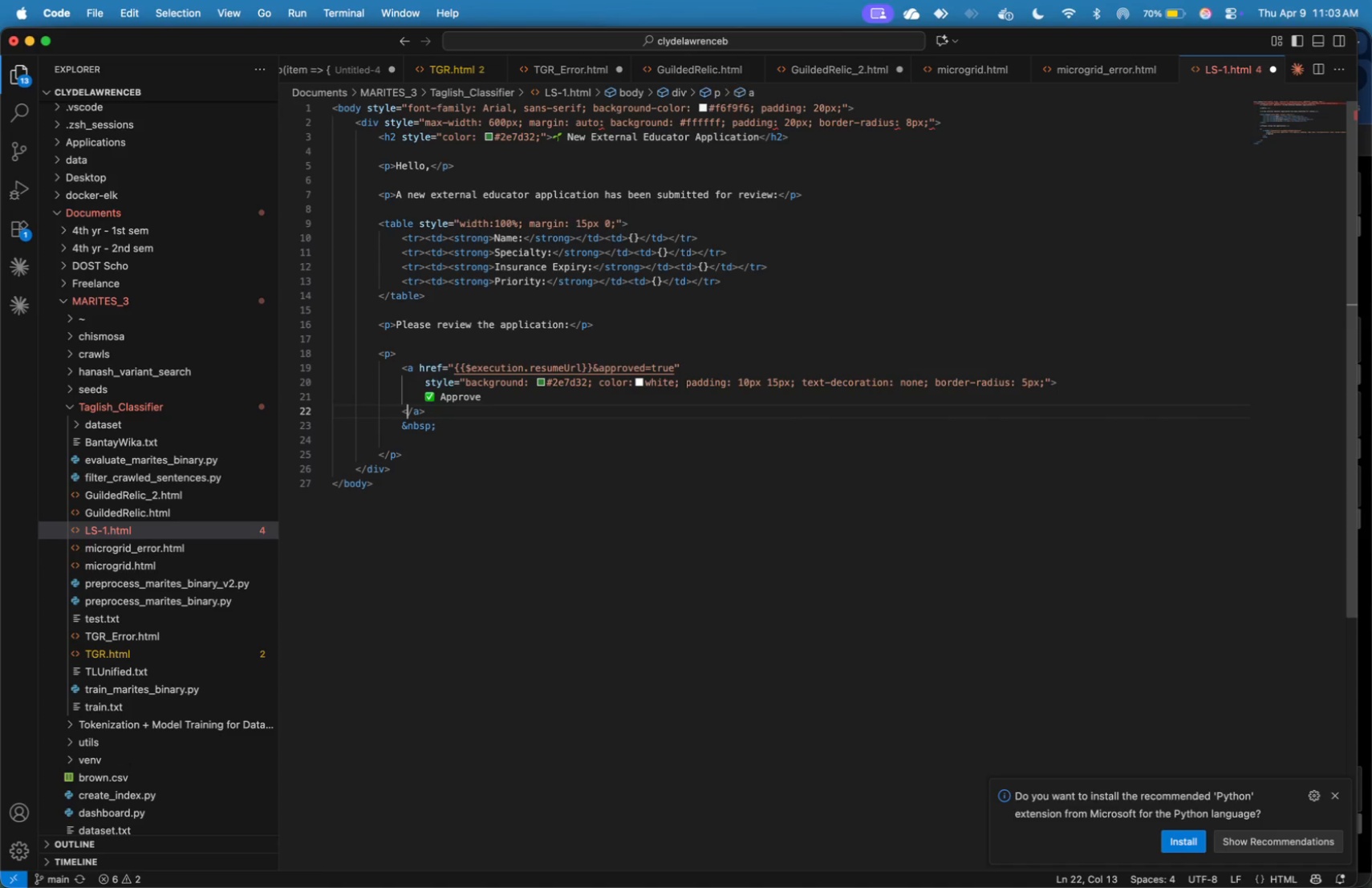 
key(ArrowRight)
 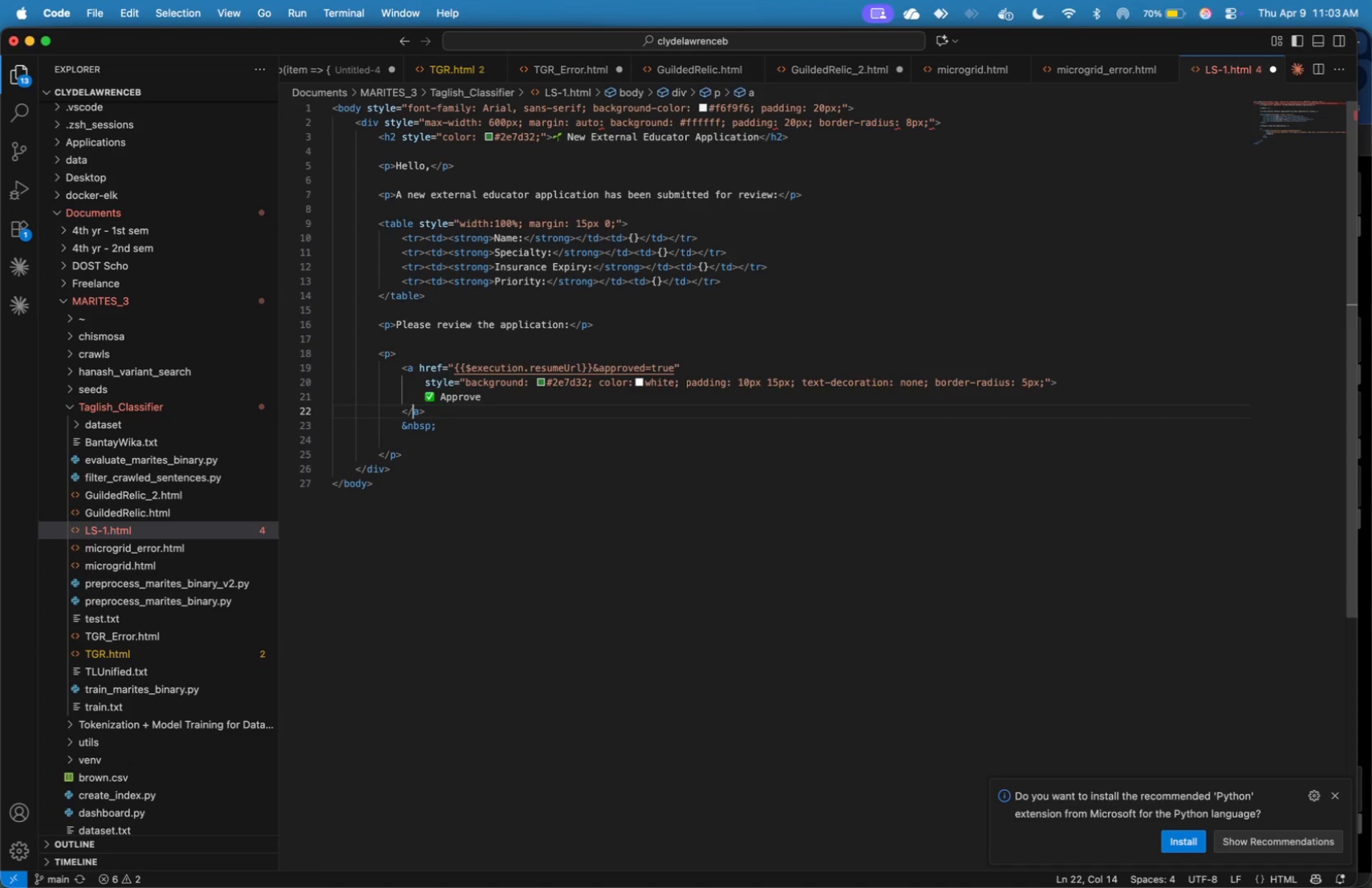 
key(ArrowRight)
 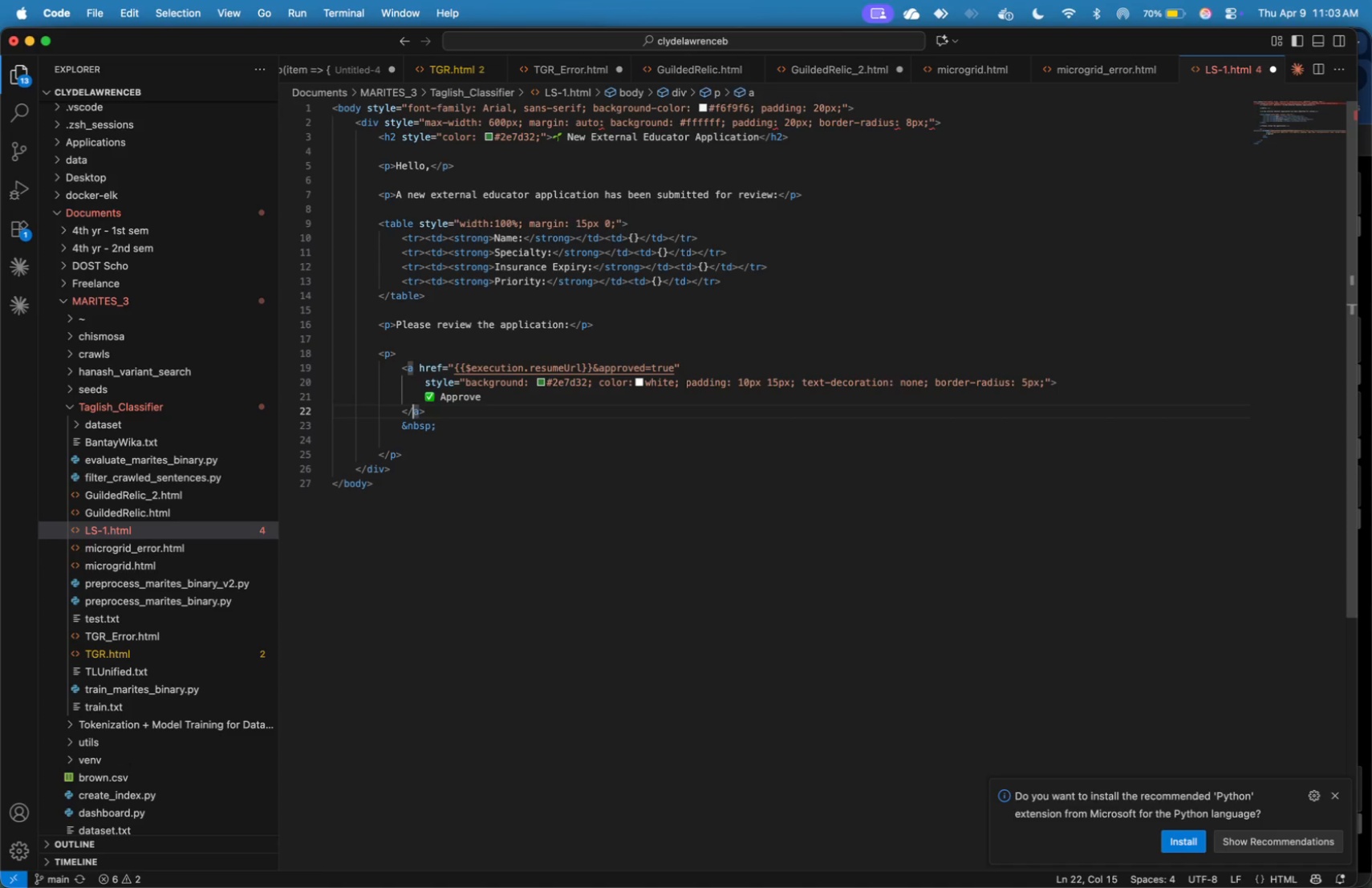 
key(ArrowRight)
 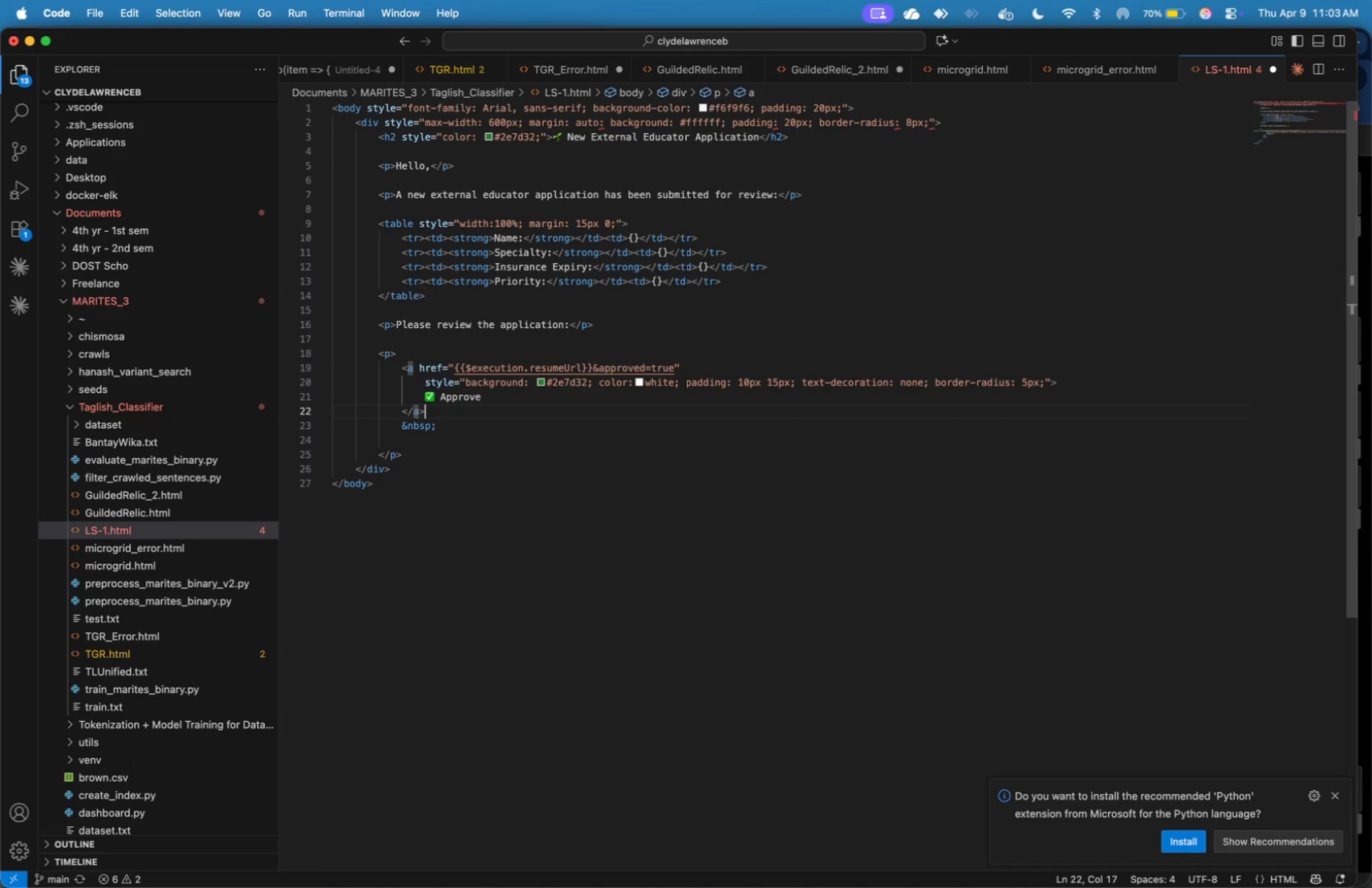 
key(ArrowRight)
 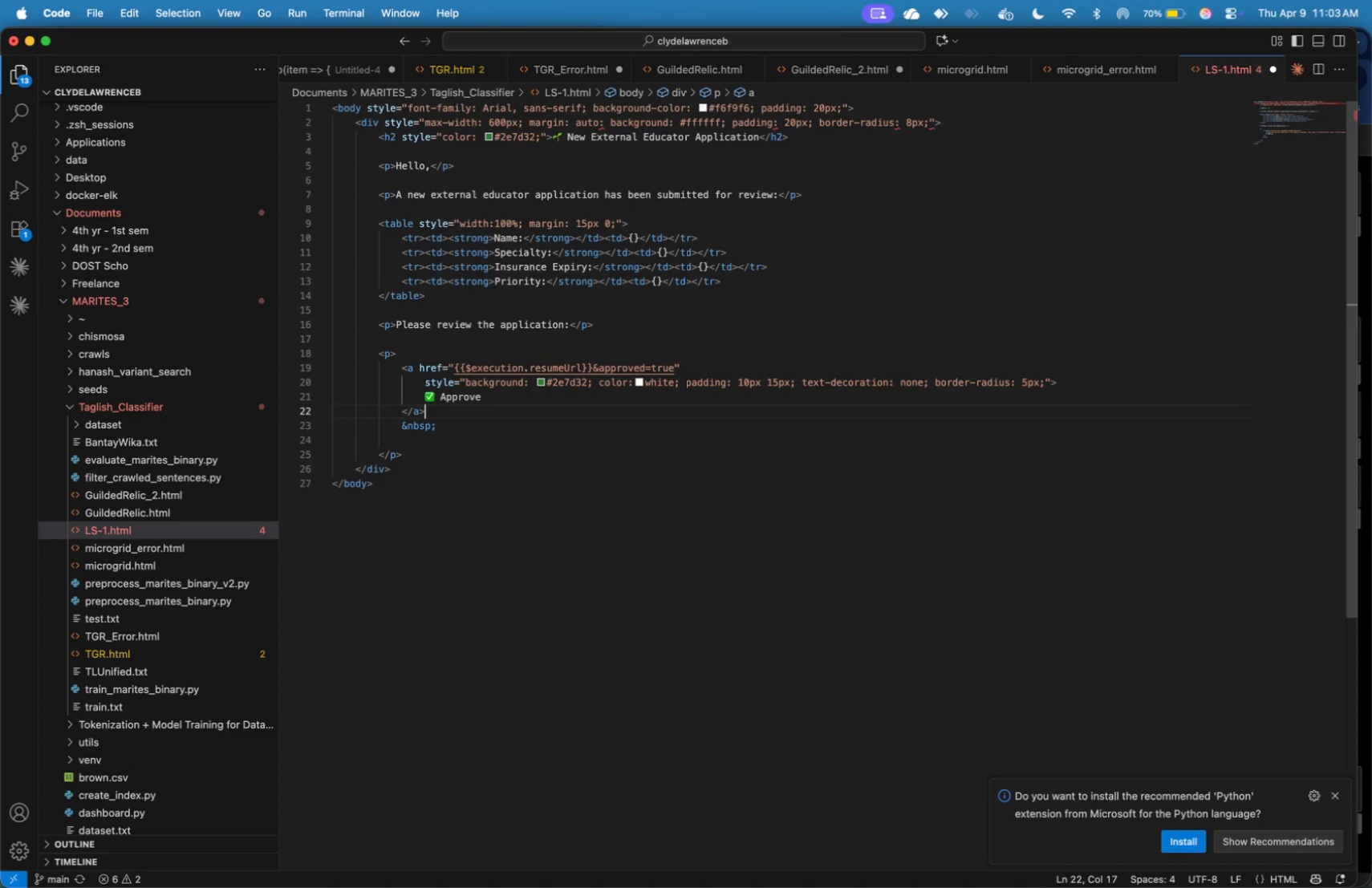 
key(Shift+ArrowLeft)
 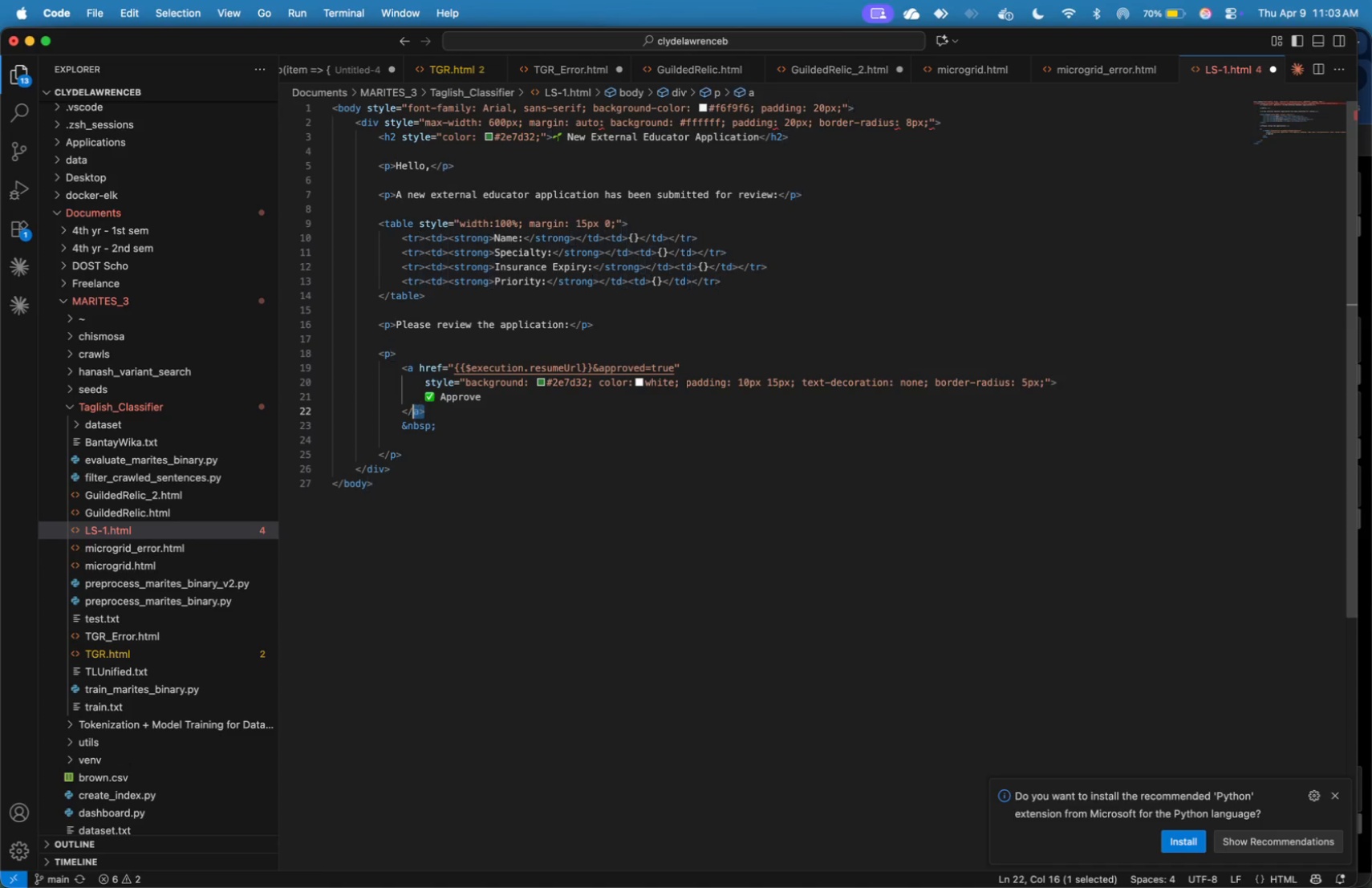 
key(Shift+ArrowLeft)
 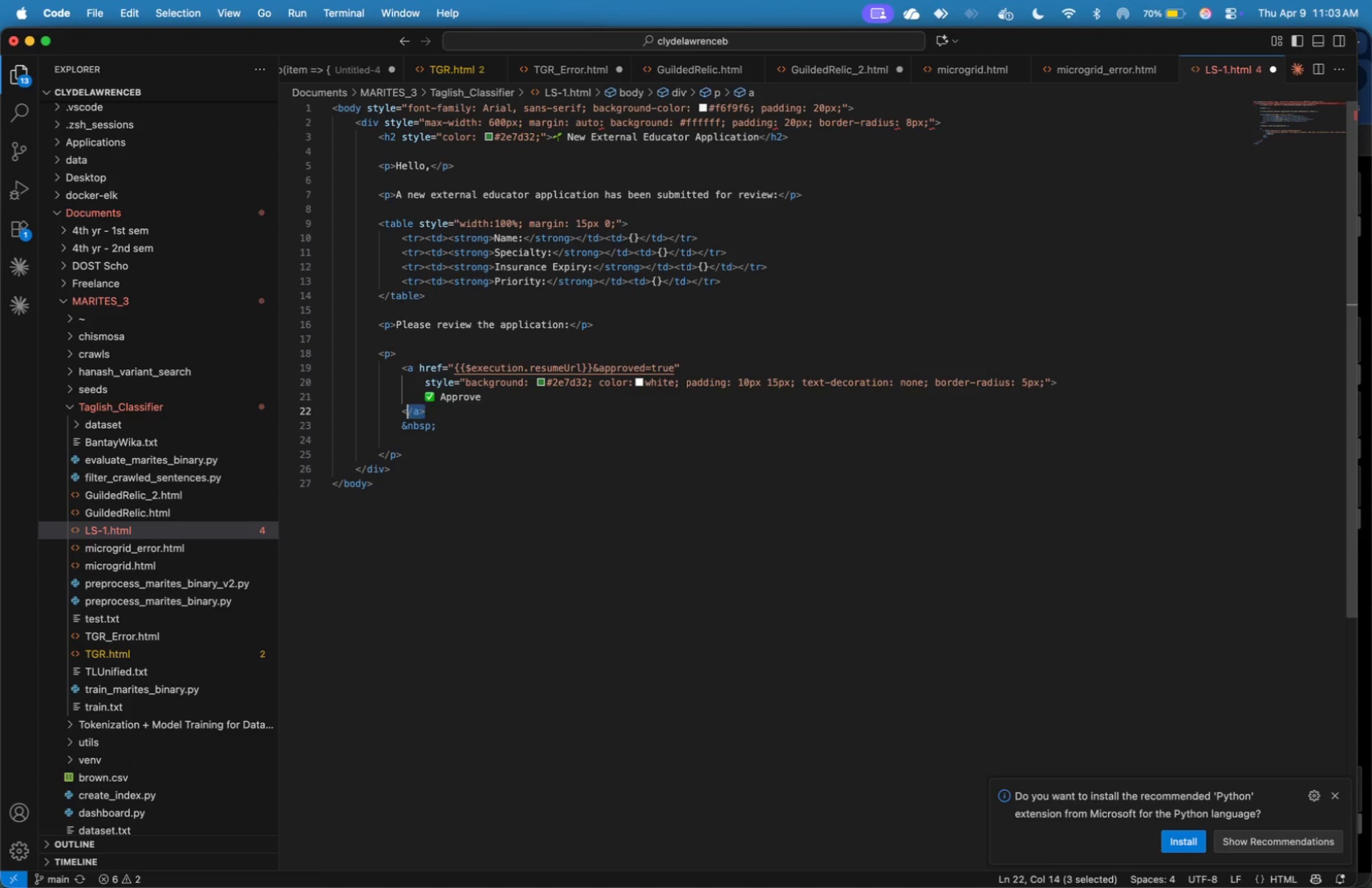 
key(Shift+ArrowLeft)
 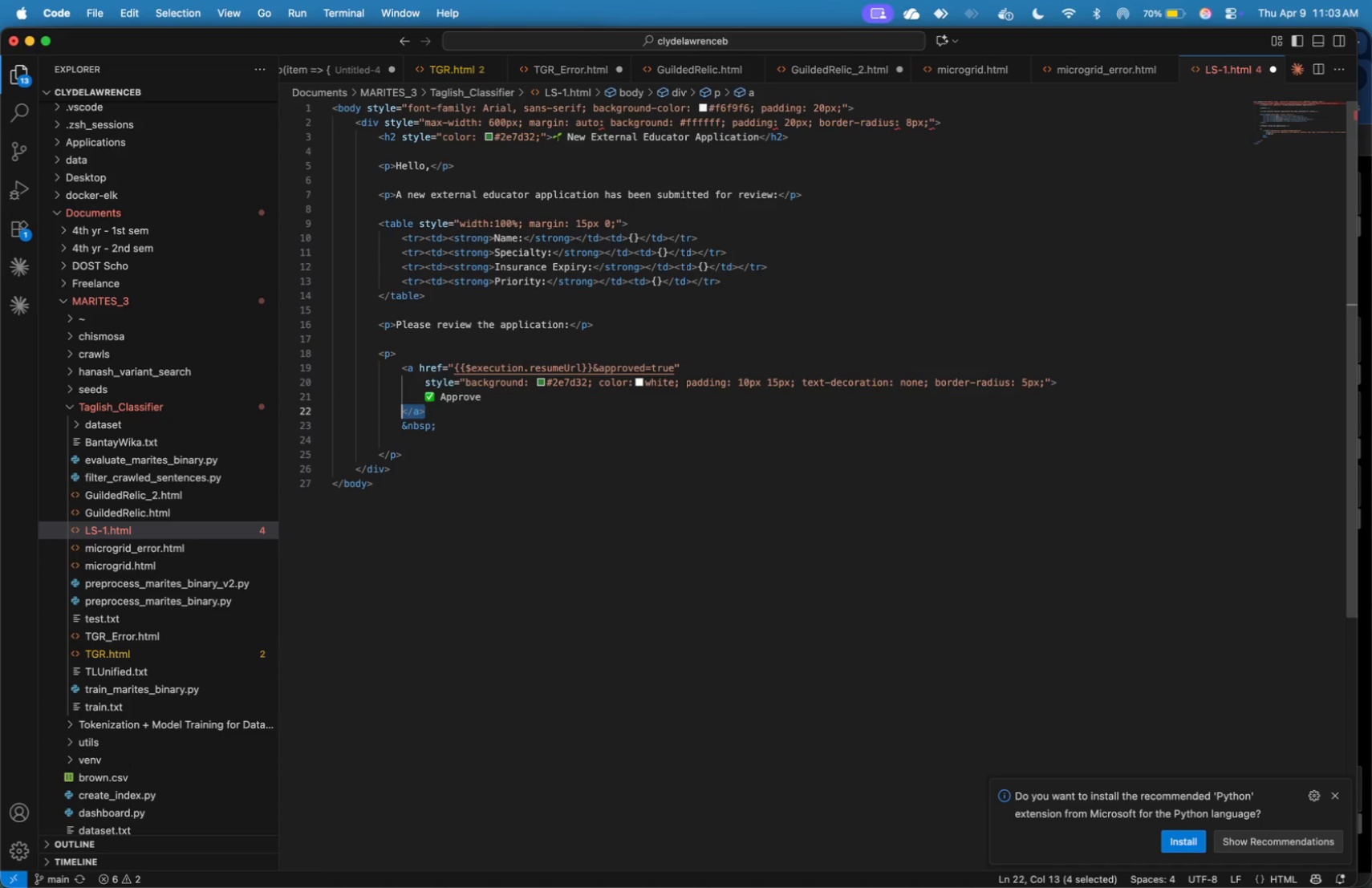 
key(Shift+ArrowLeft)
 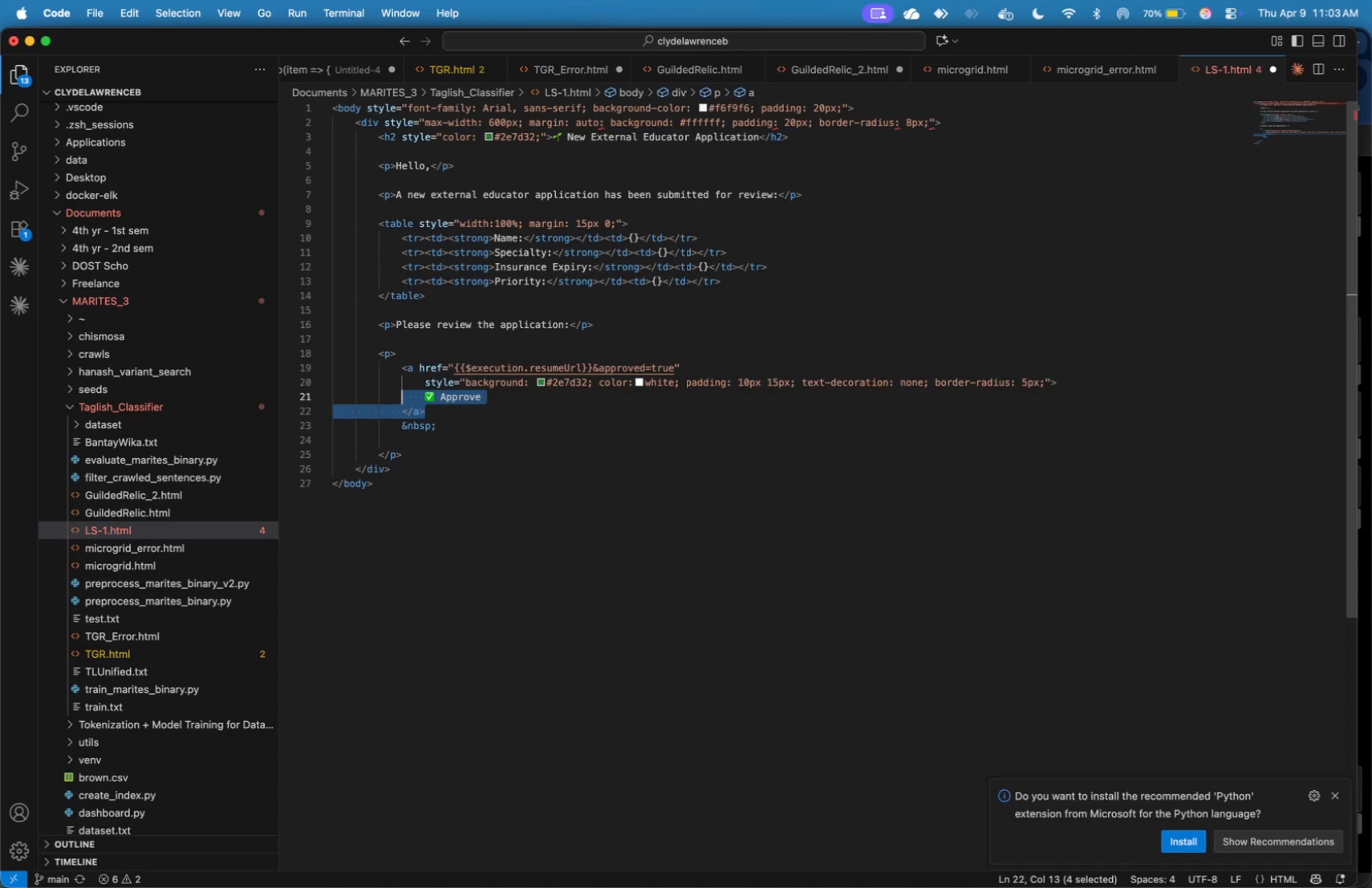 
key(Shift+ArrowUp)
 